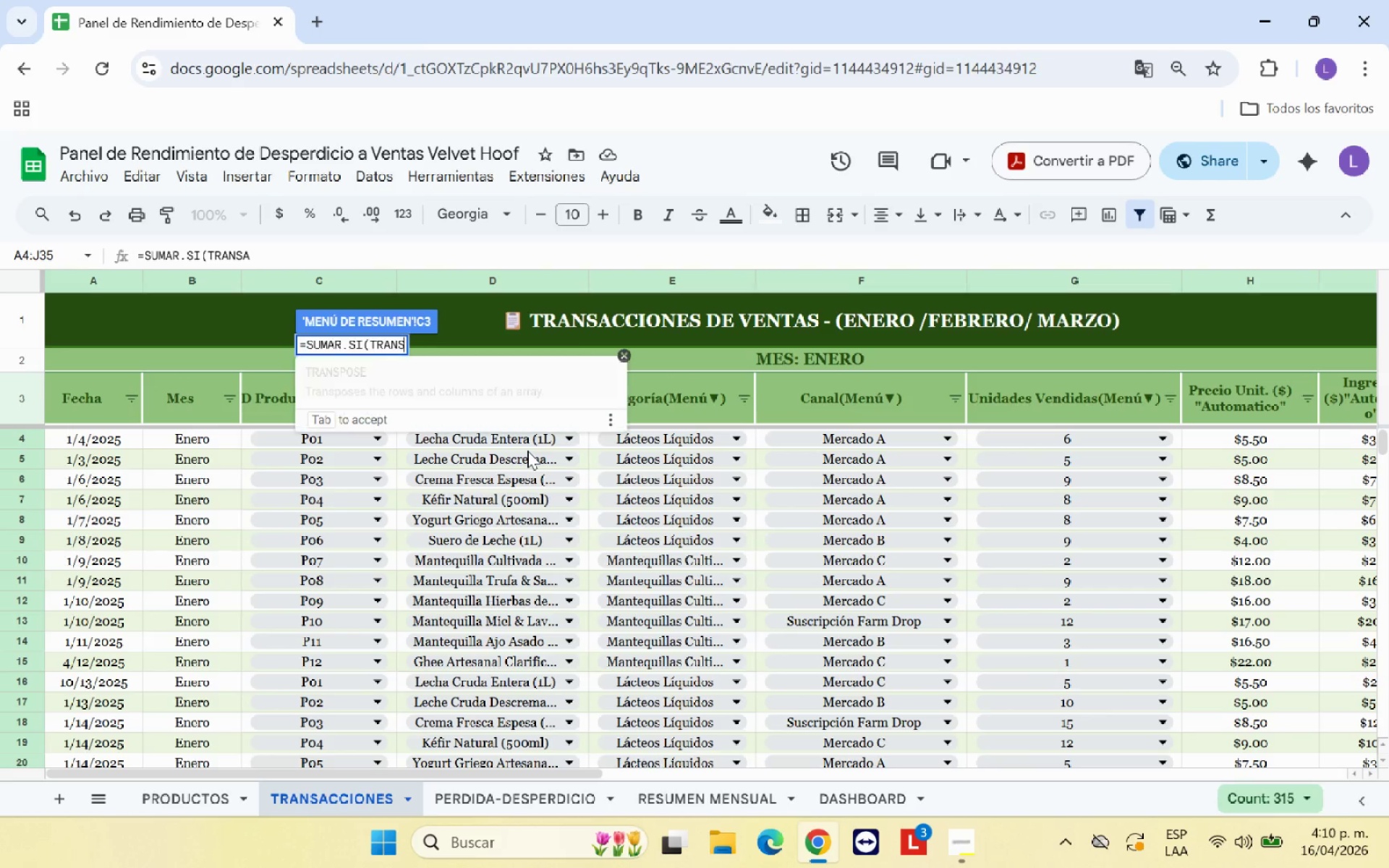 
key(Backspace)
 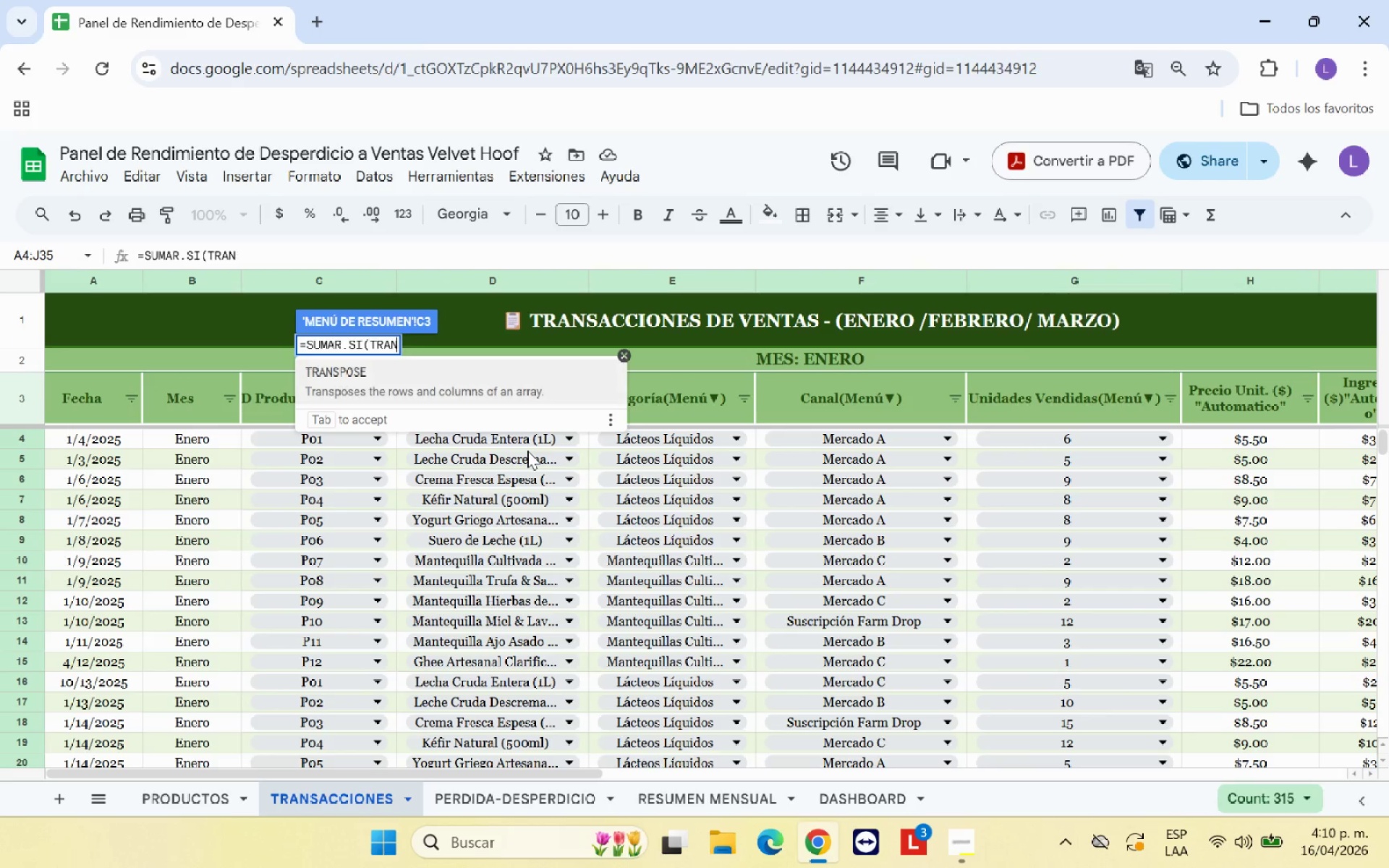 
key(Backspace)
 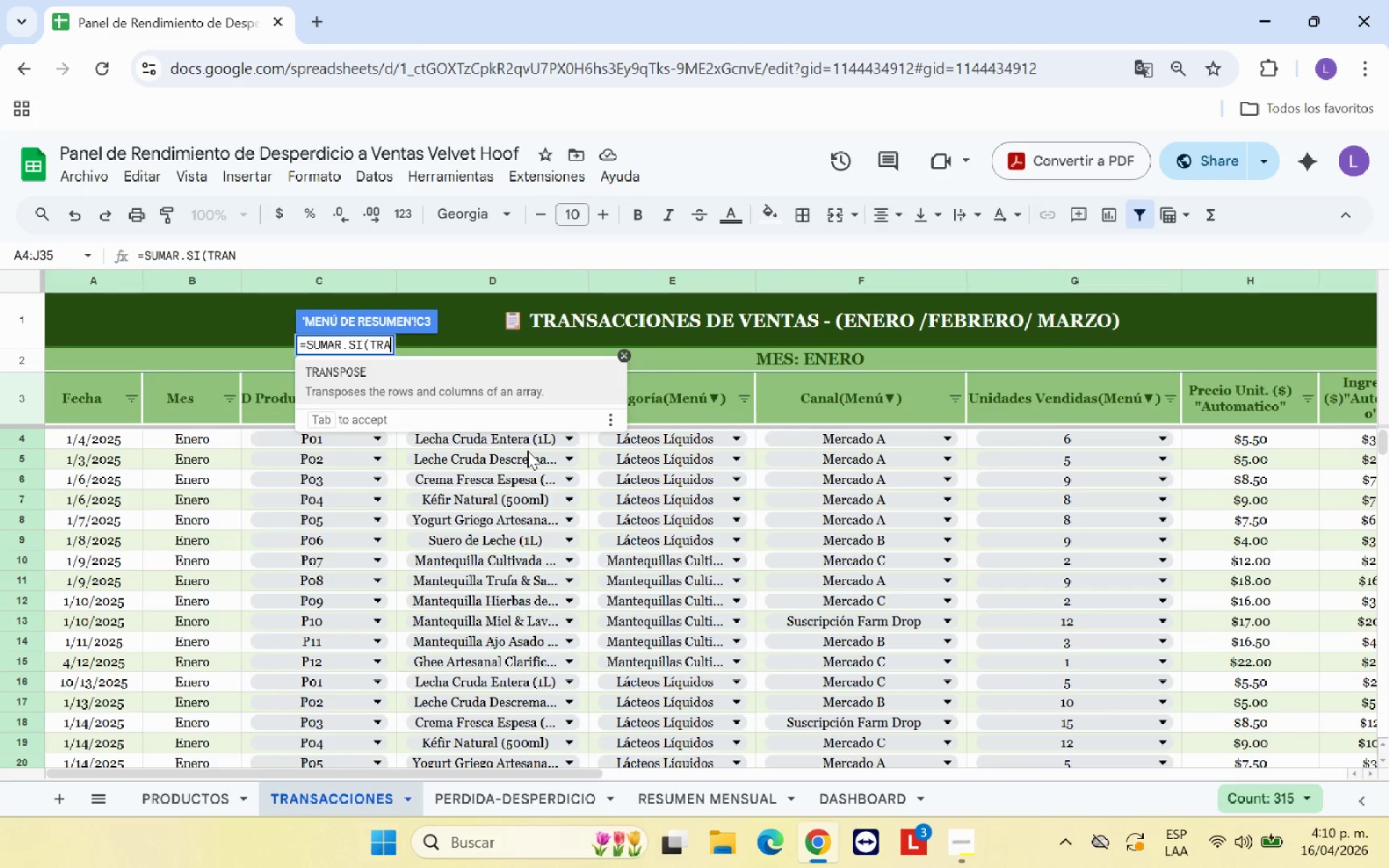 
key(Backspace)
 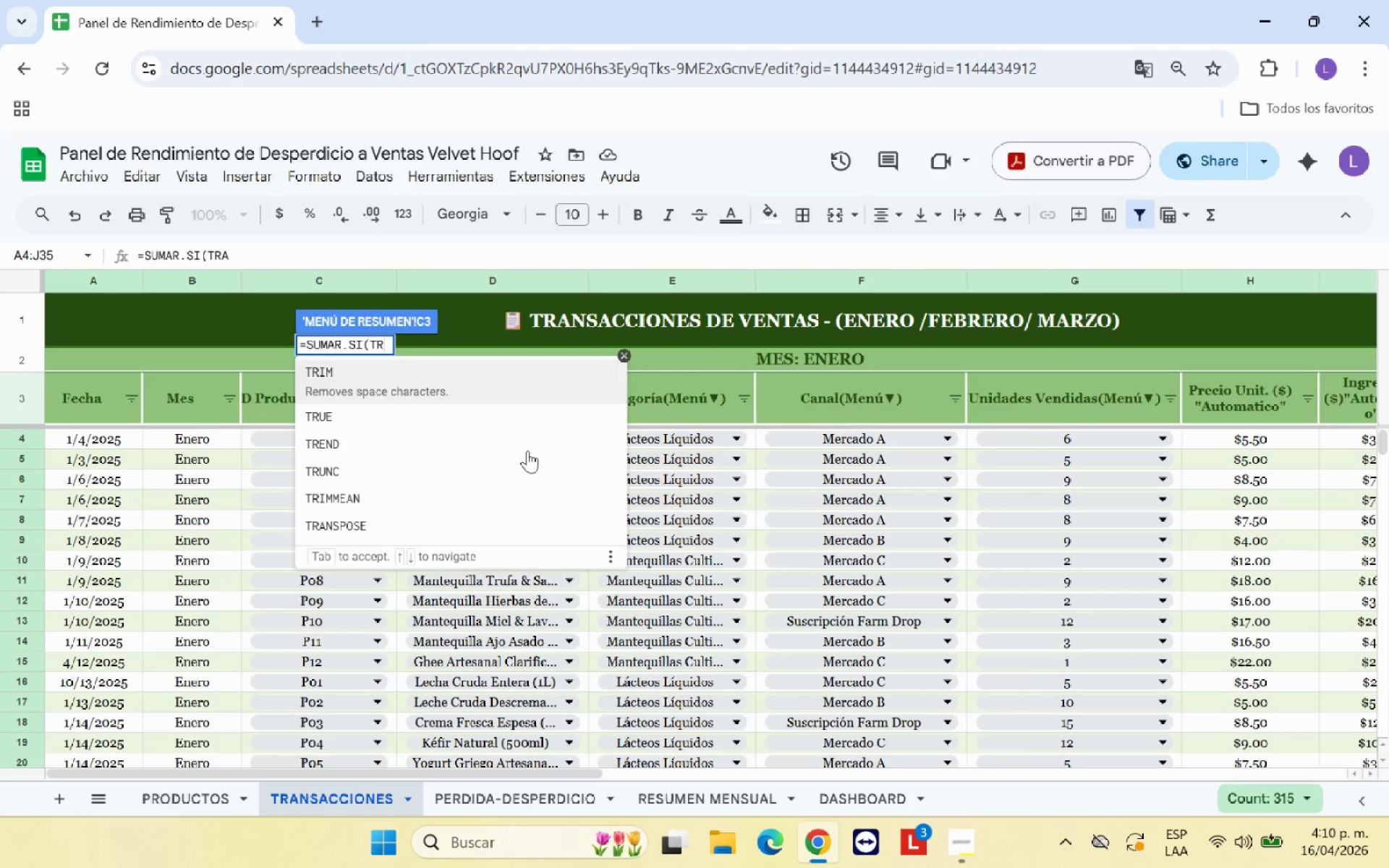 
key(Backspace)
 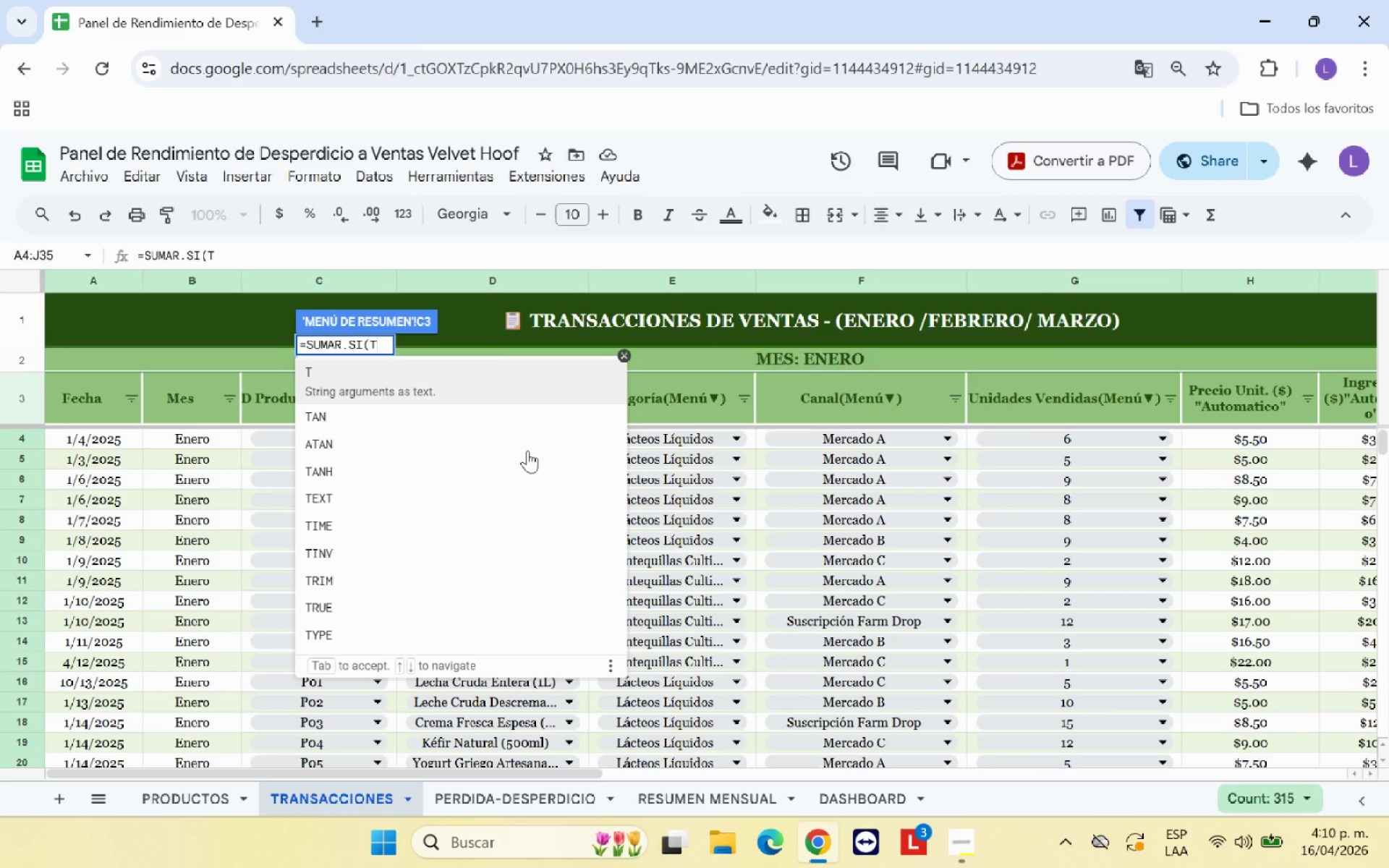 
key(Backspace)
 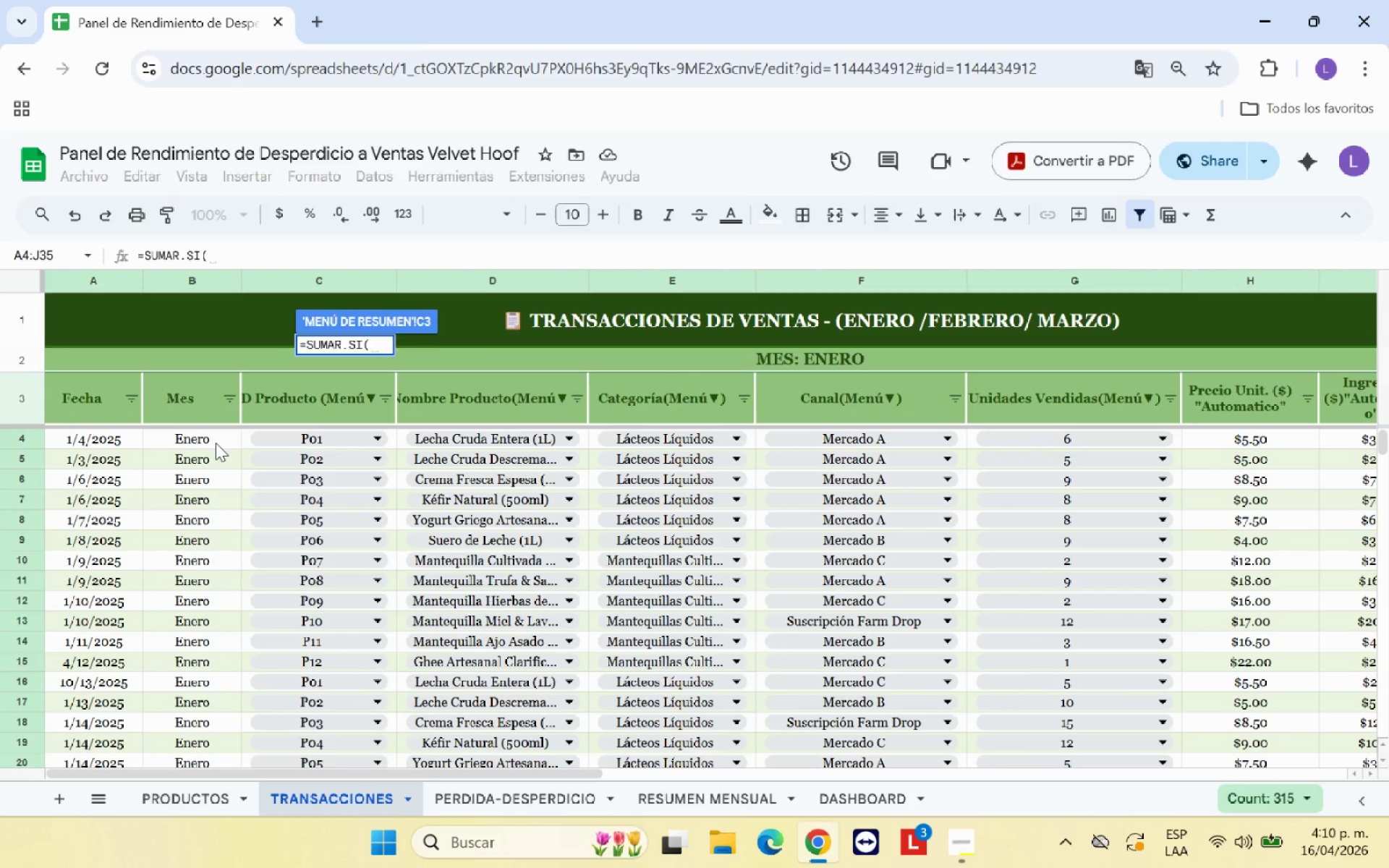 
left_click_drag(start_coordinate=[216, 443], to_coordinate=[198, 545])
 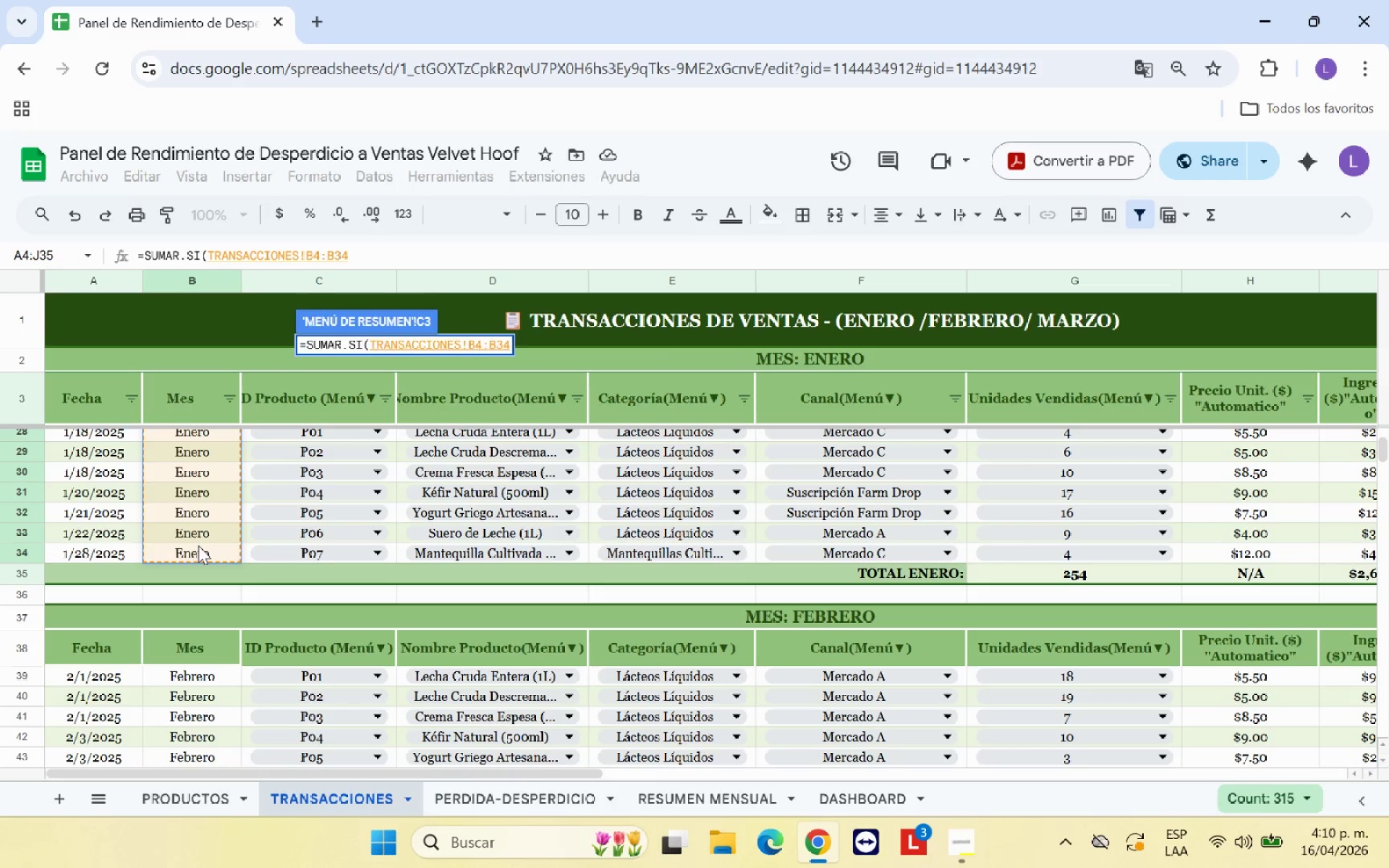 
key(Comma)
 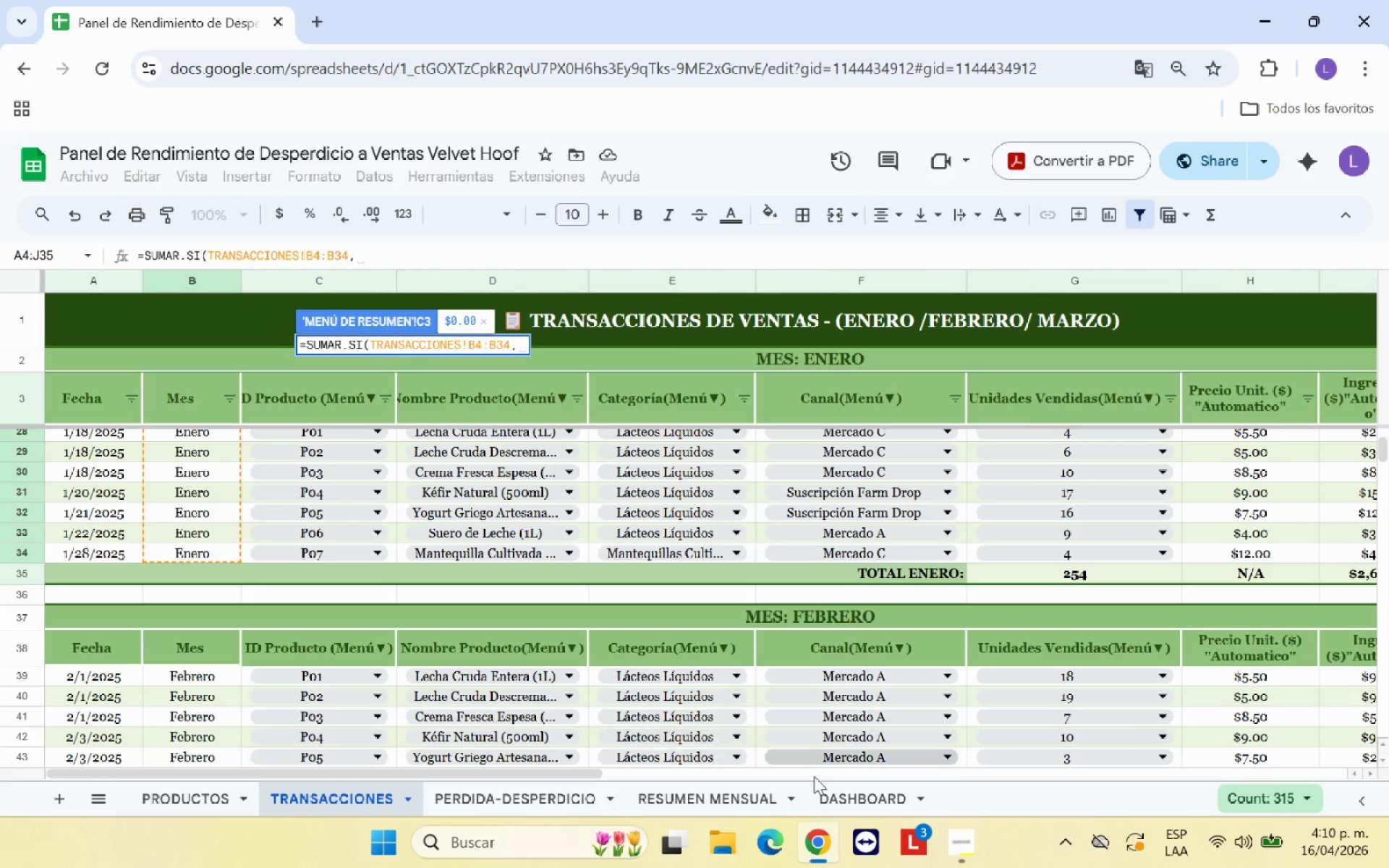 
left_click([740, 801])
 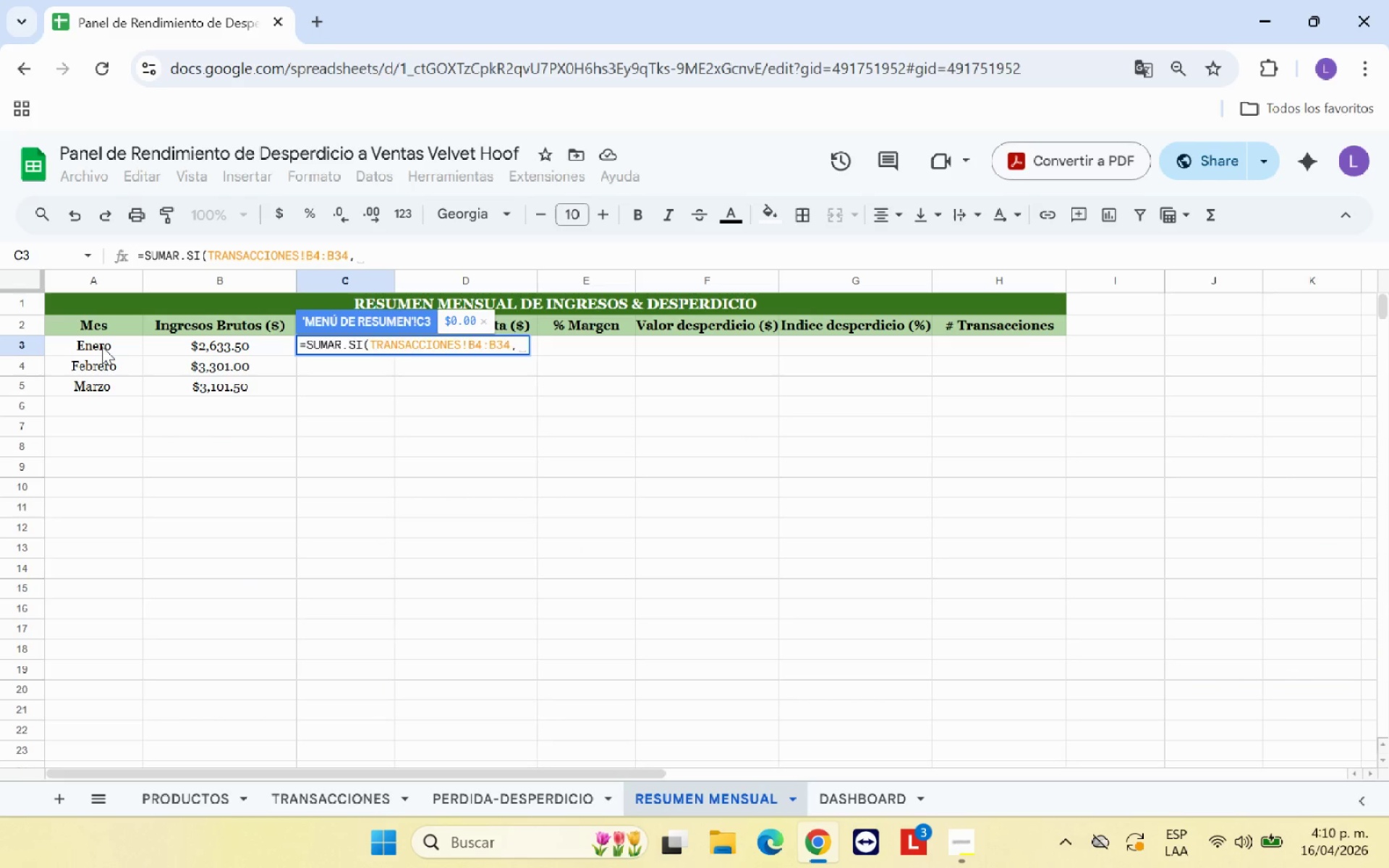 
left_click([102, 346])
 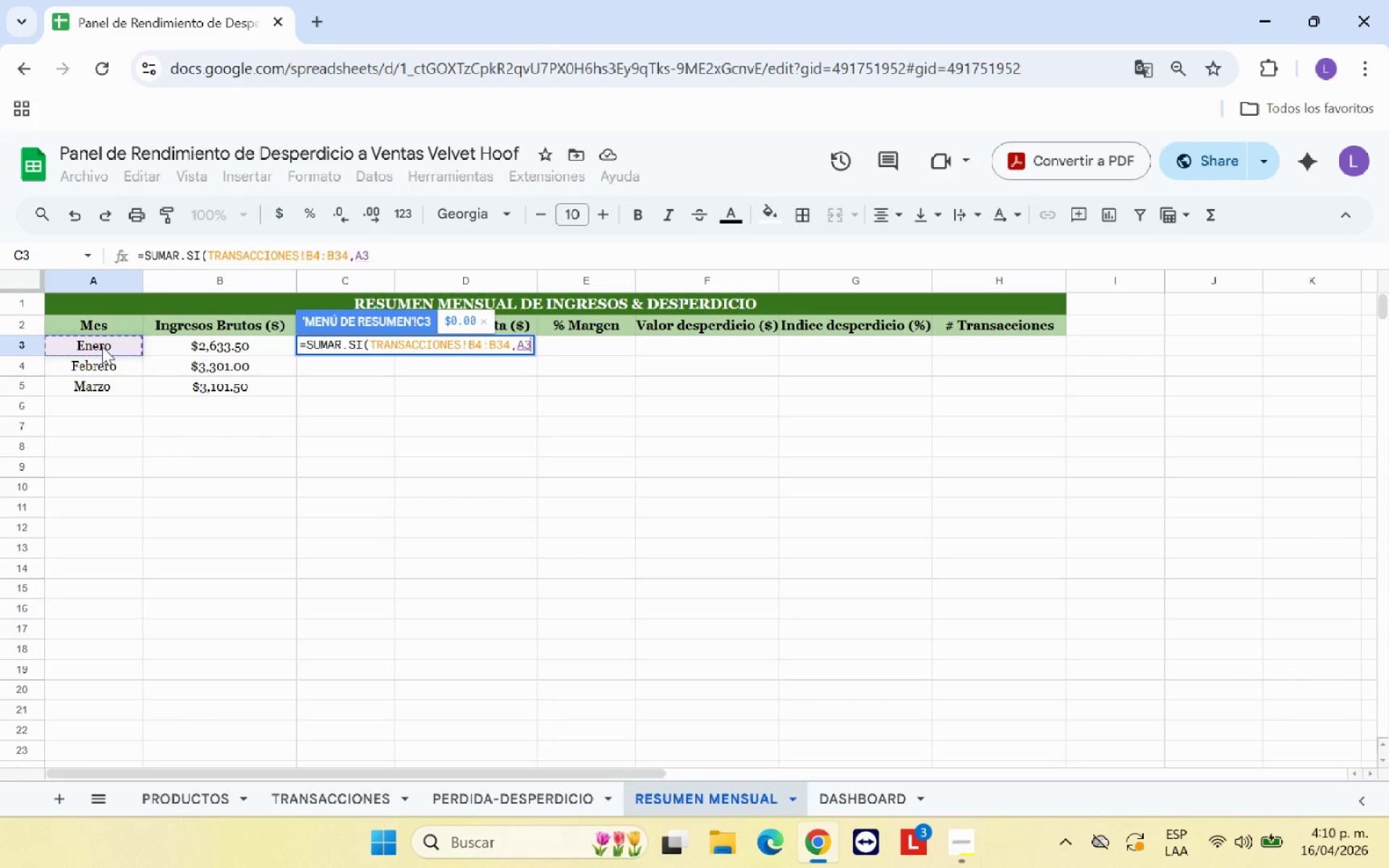 
key(Comma)
 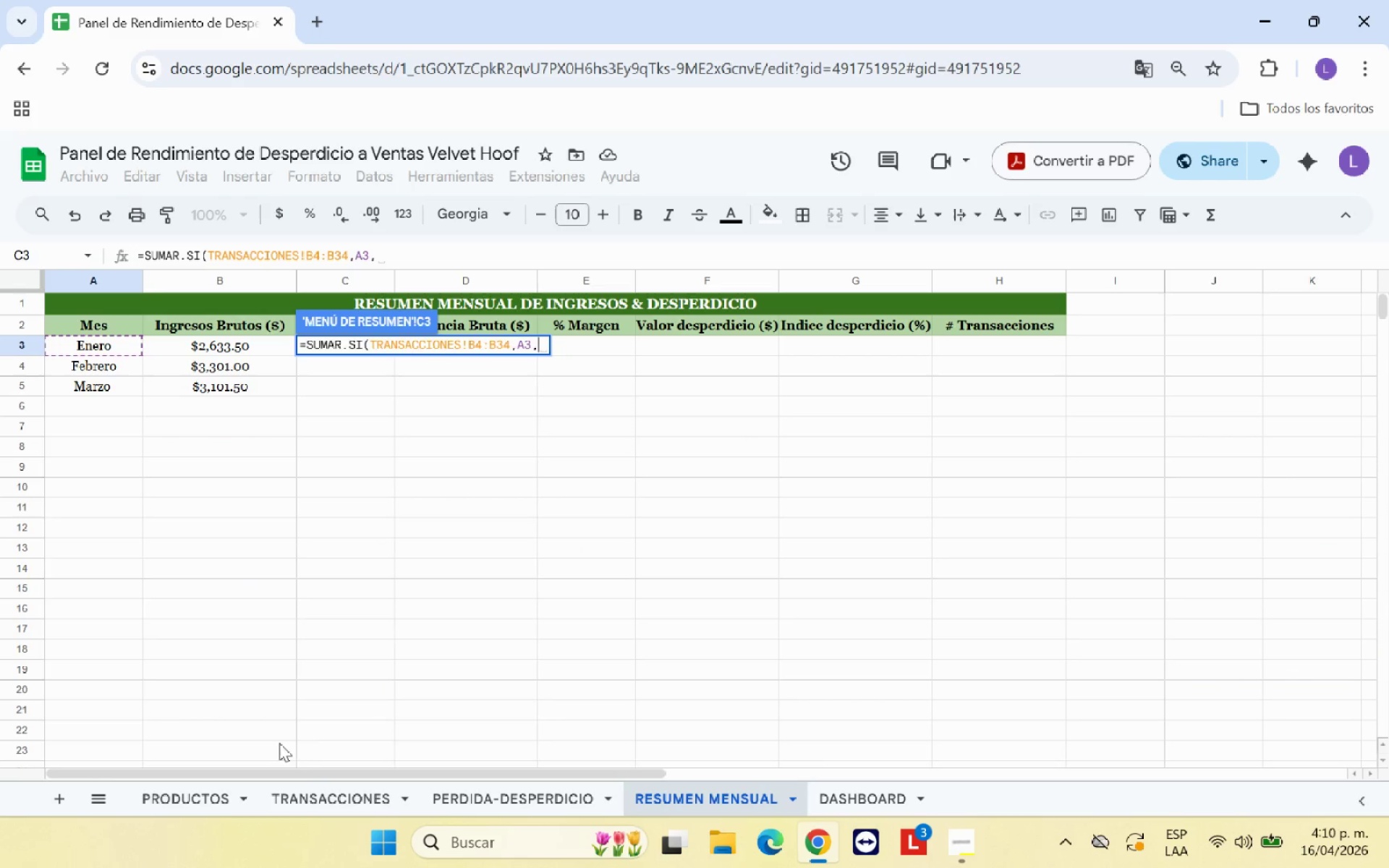 
left_click([313, 800])
 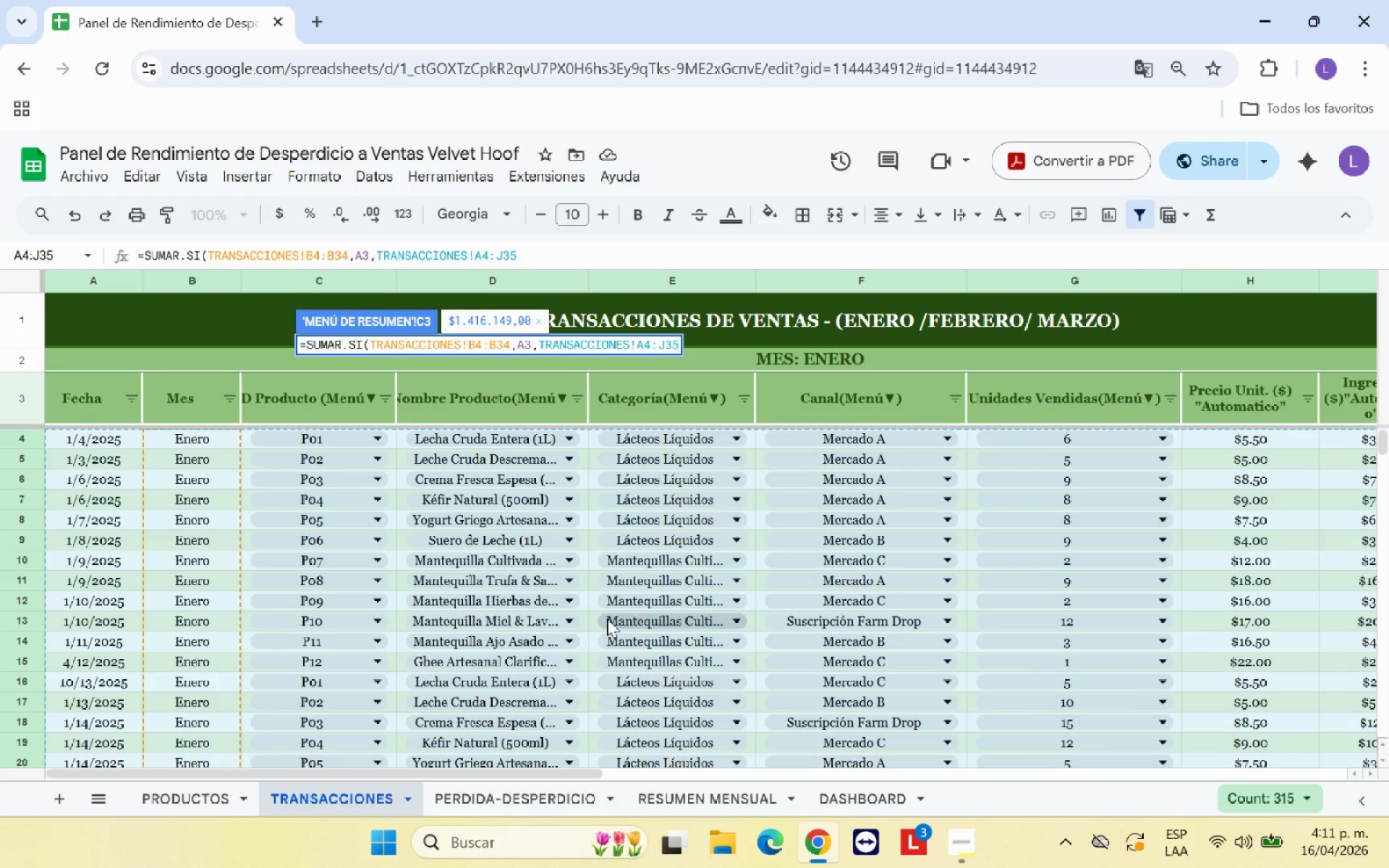 
key(Backspace)
 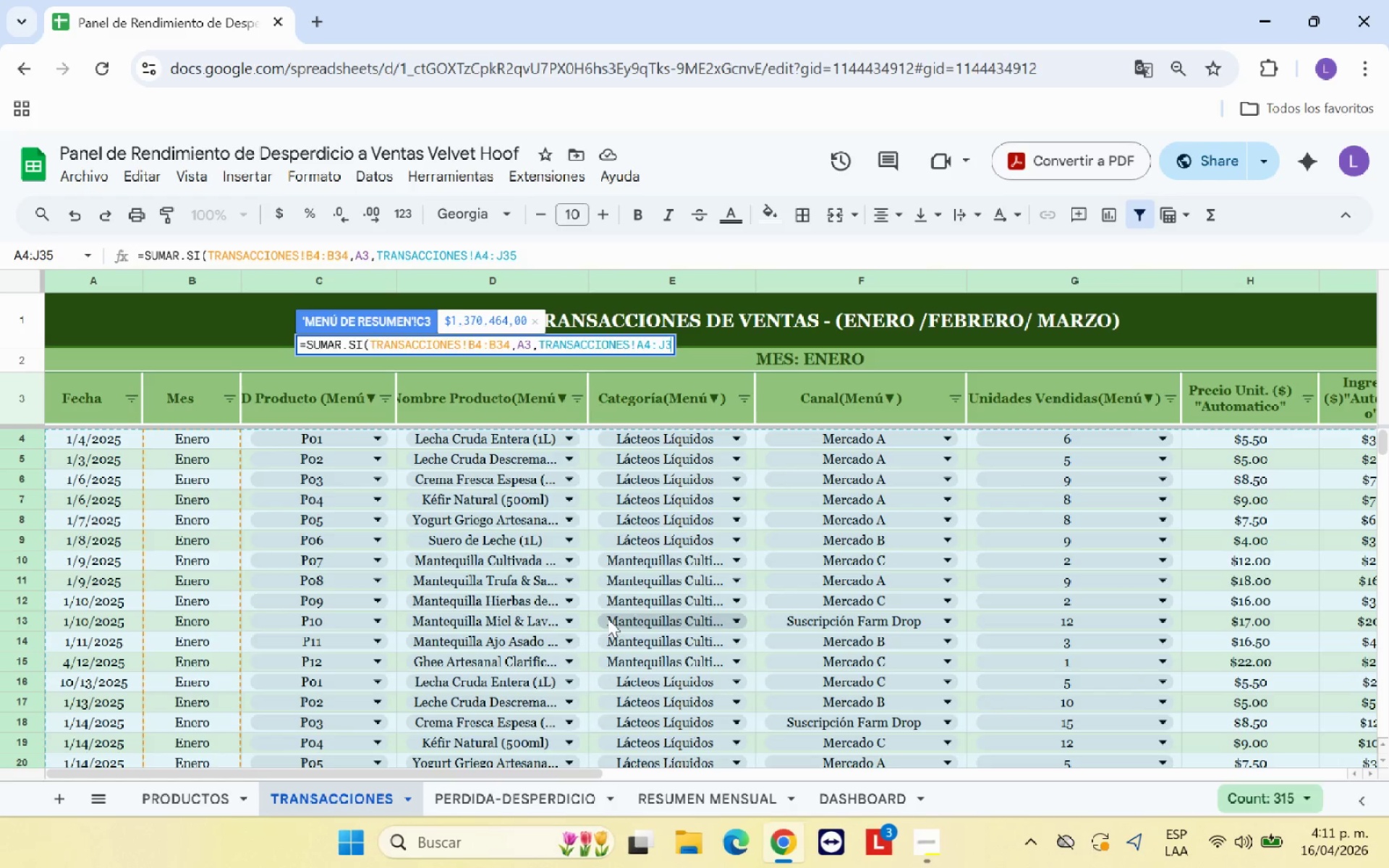 
key(Backspace)
 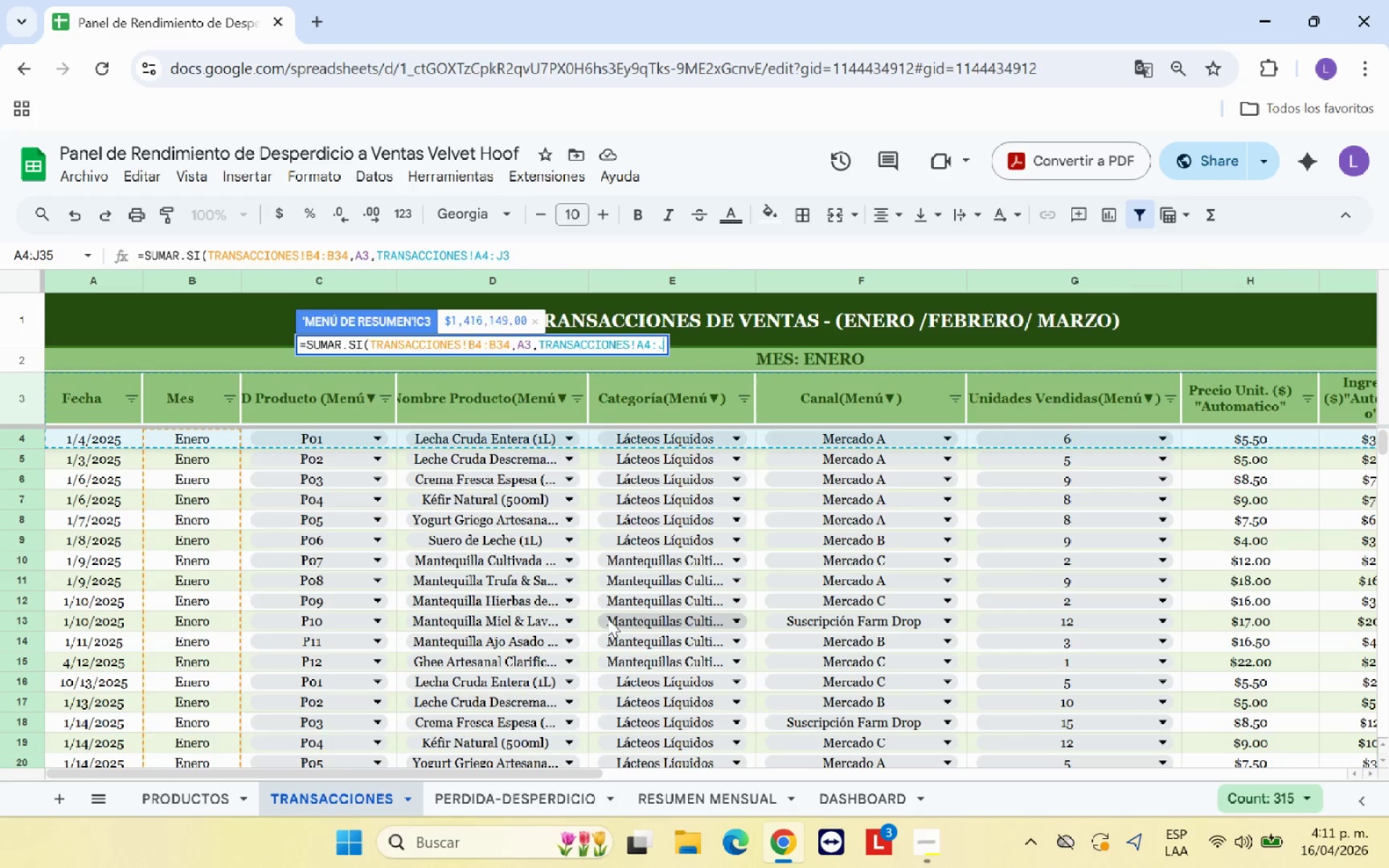 
key(Backspace)
 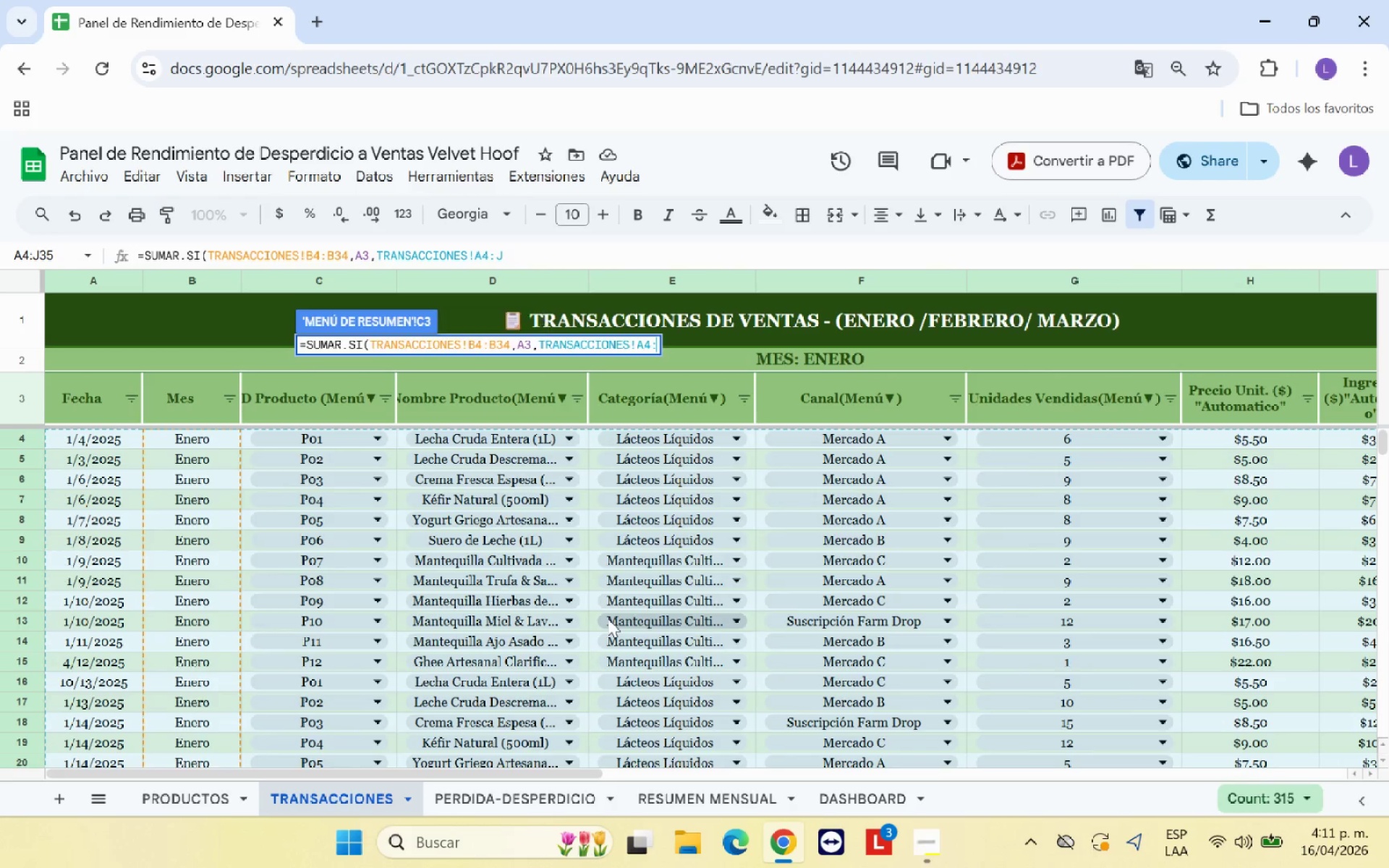 
key(Backspace)
 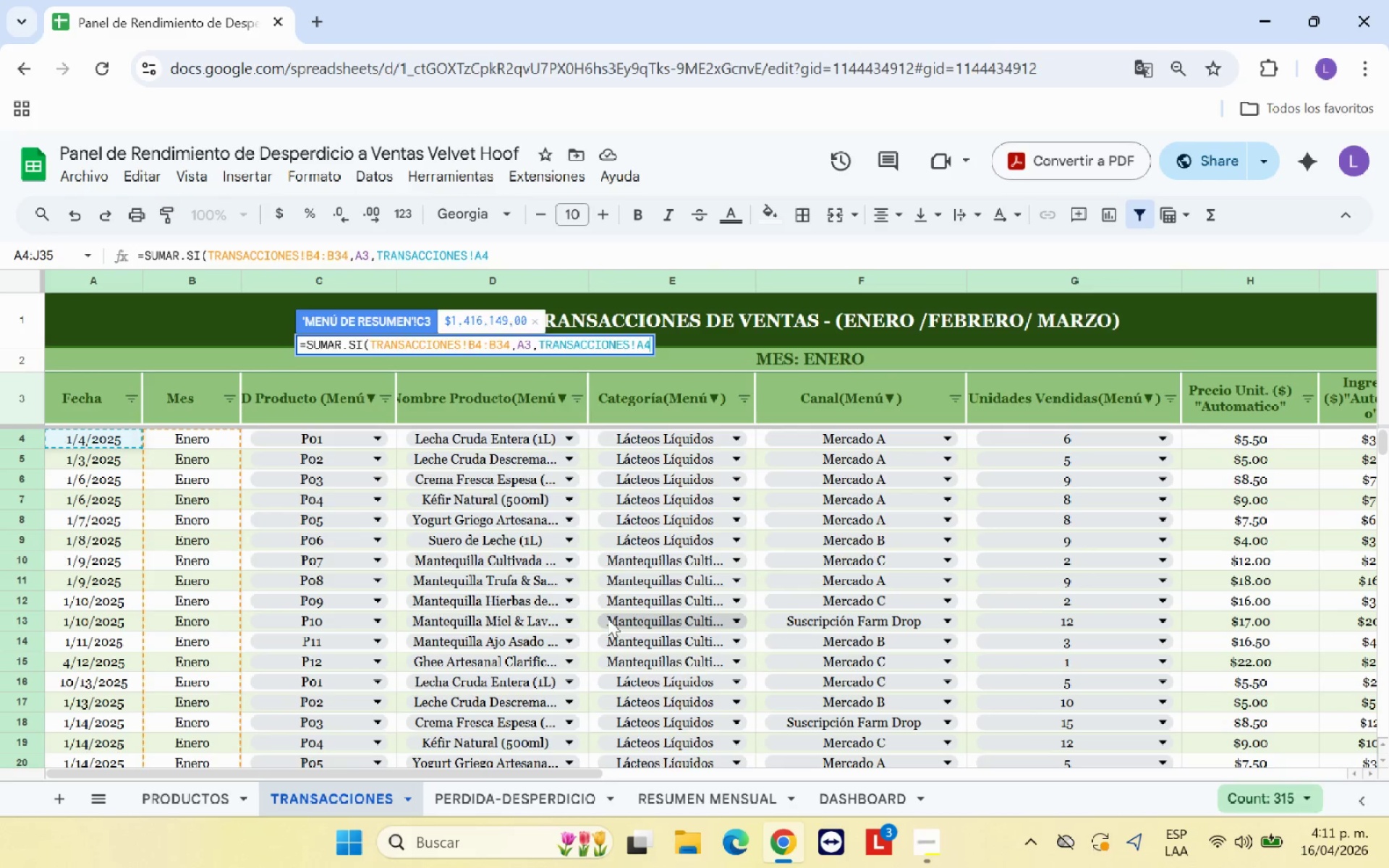 
key(Backspace)
 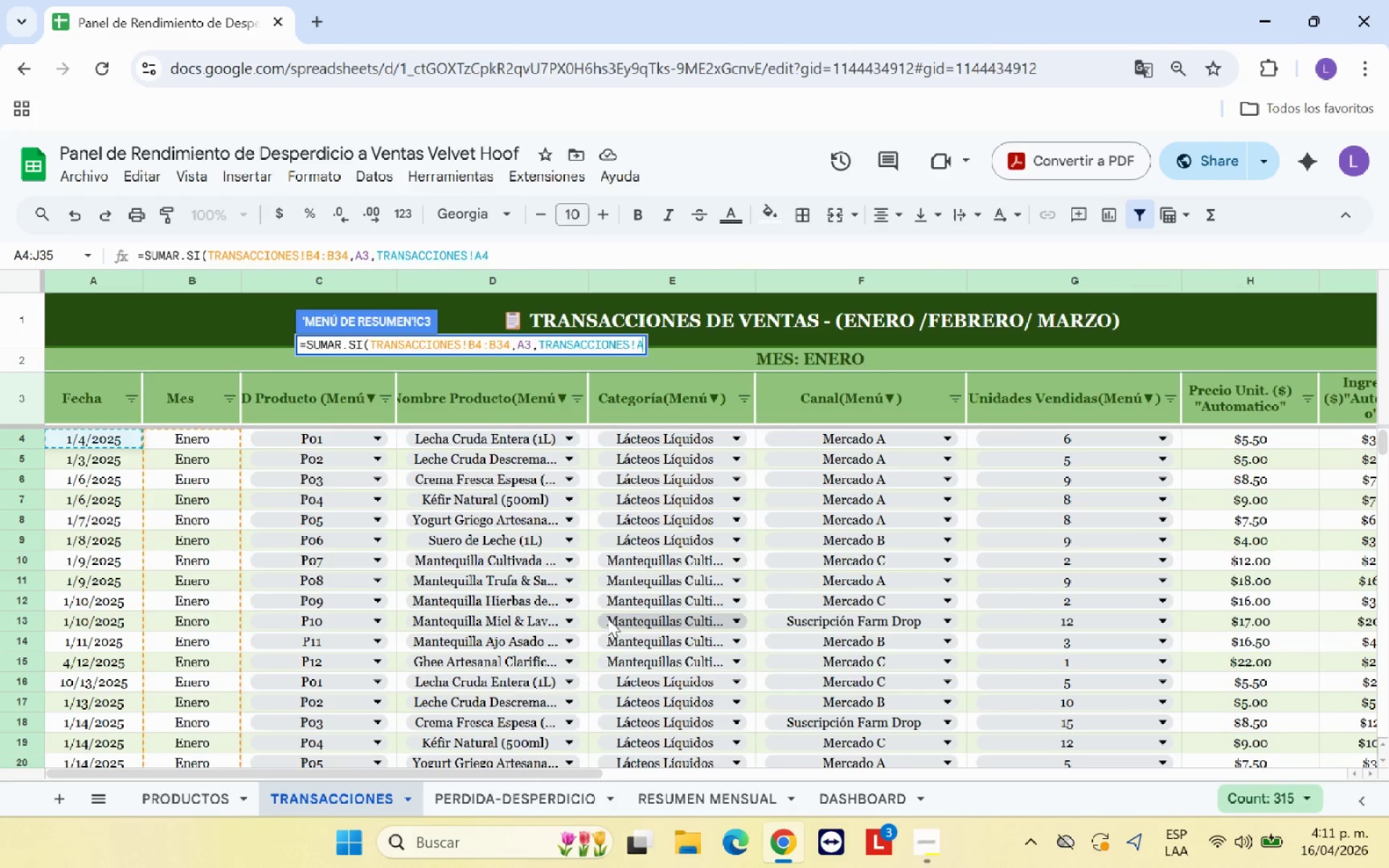 
key(Backspace)
 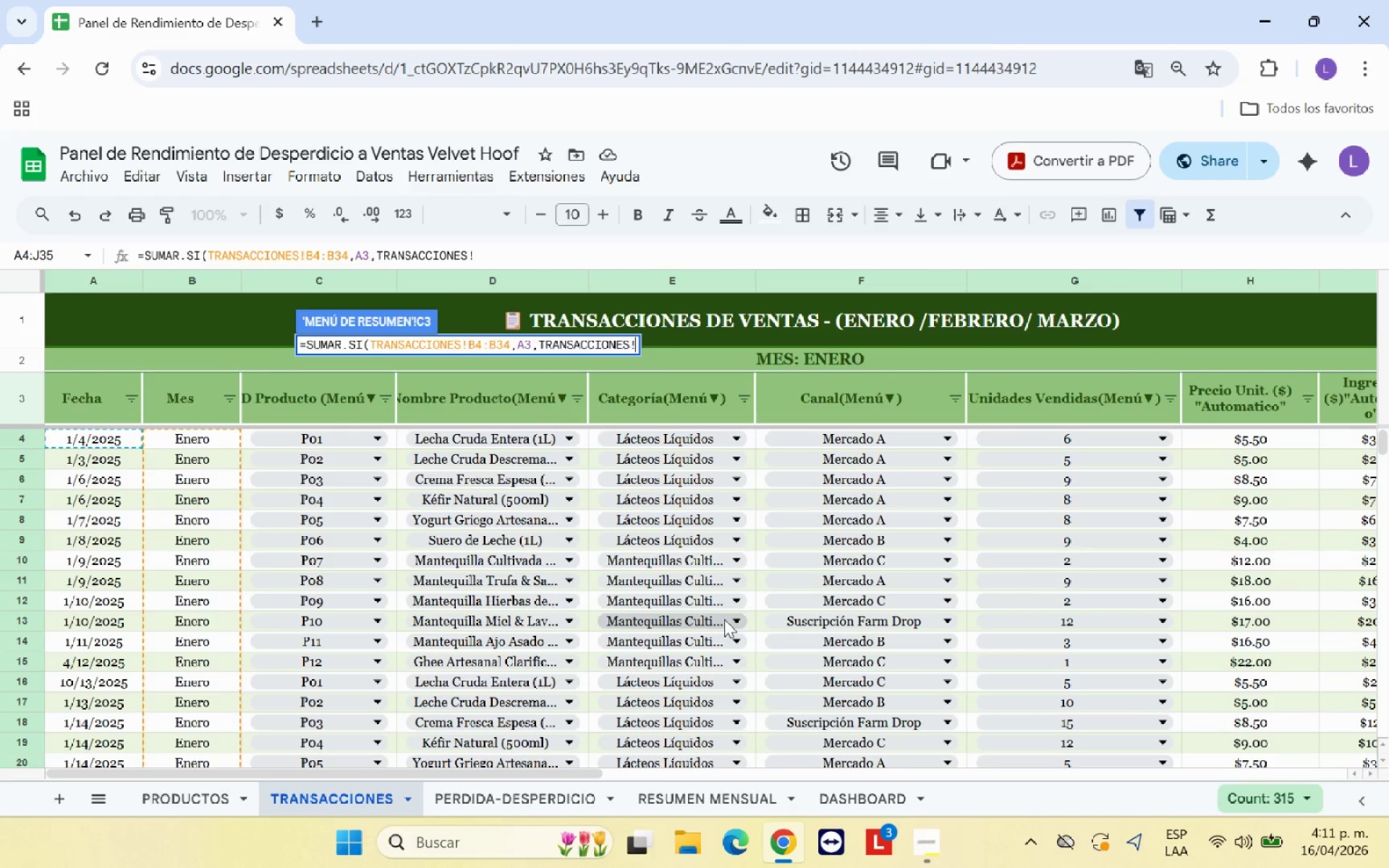 
hold_key(key=Backspace, duration=0.73)
 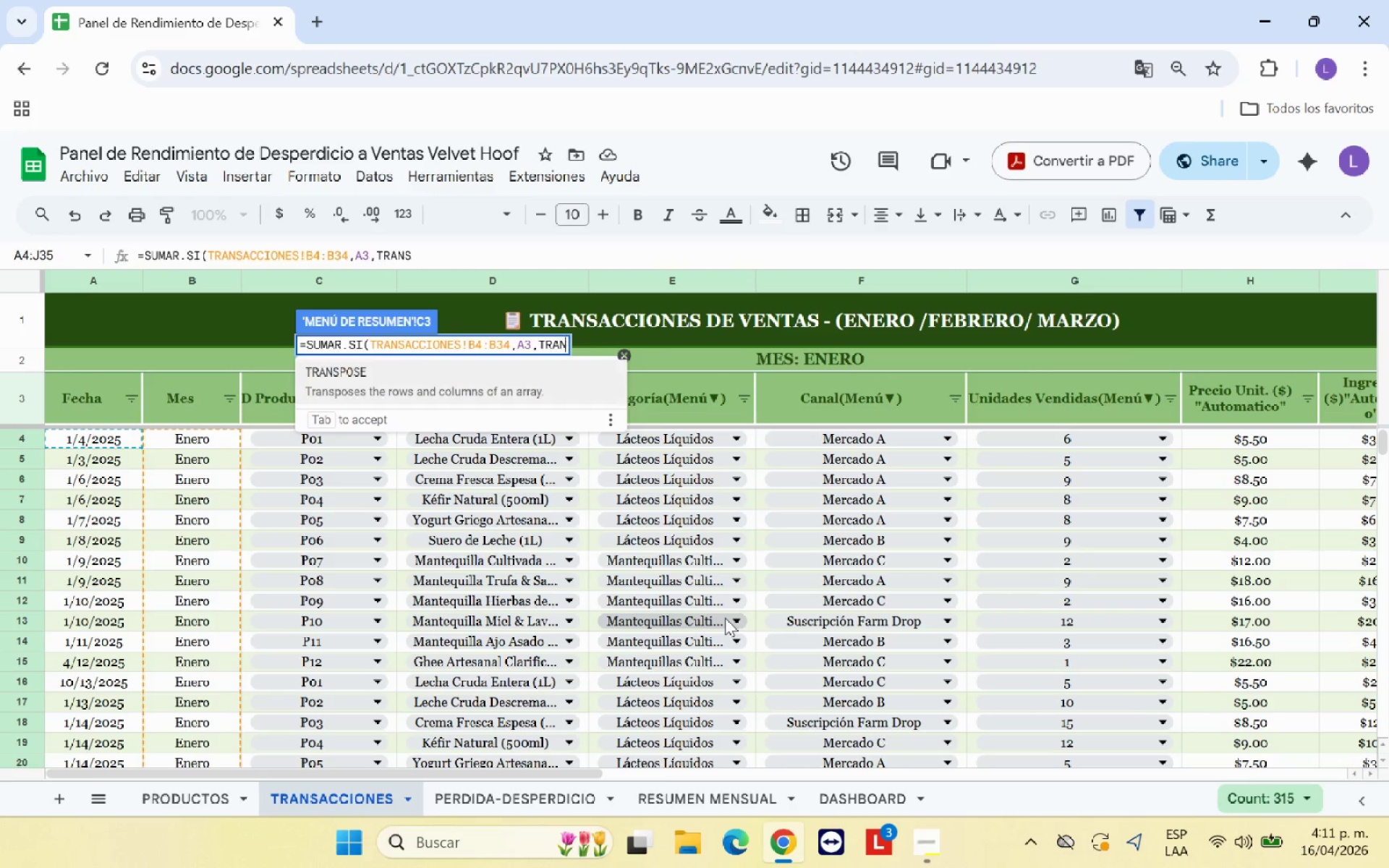 
key(Backspace)
 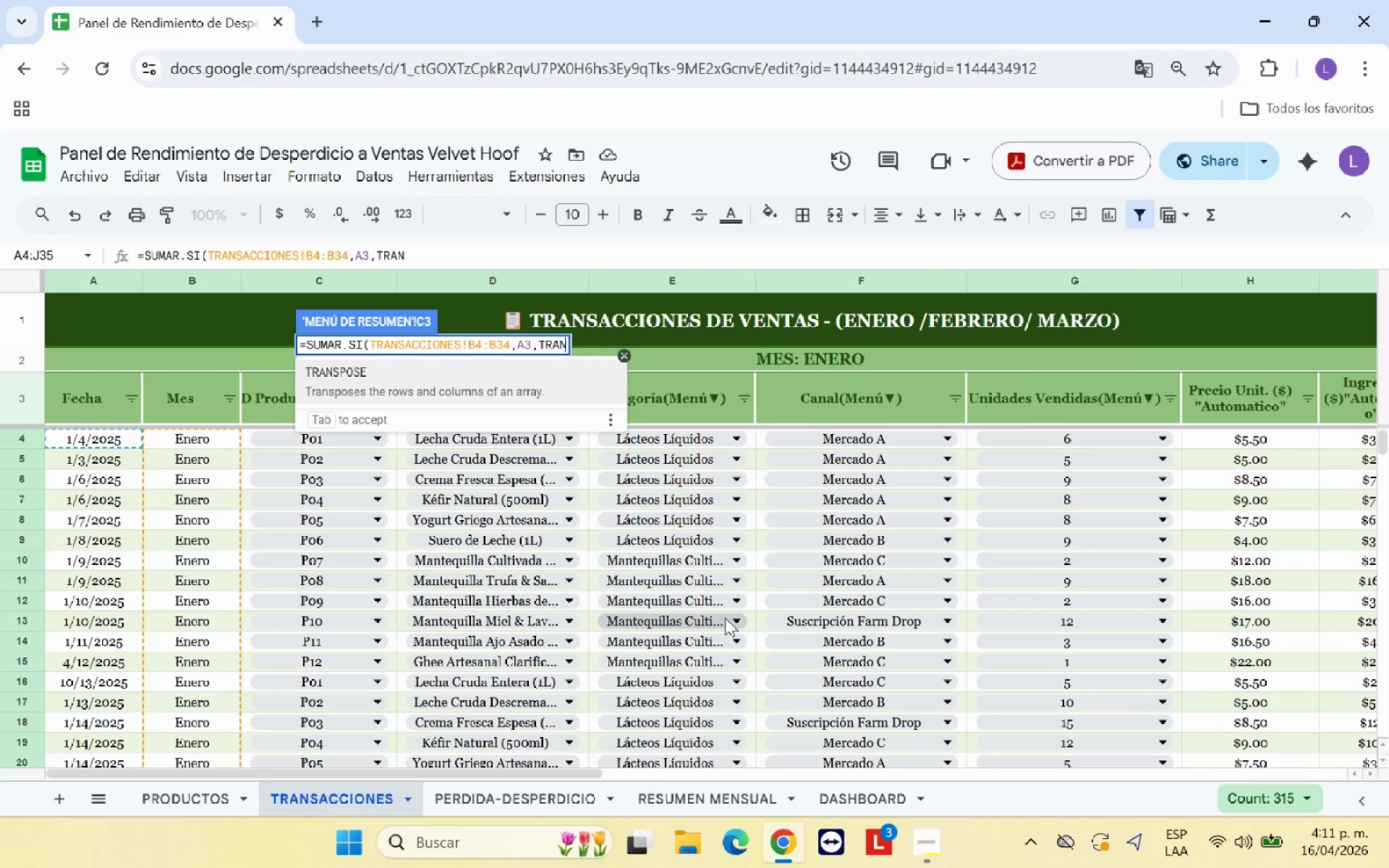 
key(Backspace)
 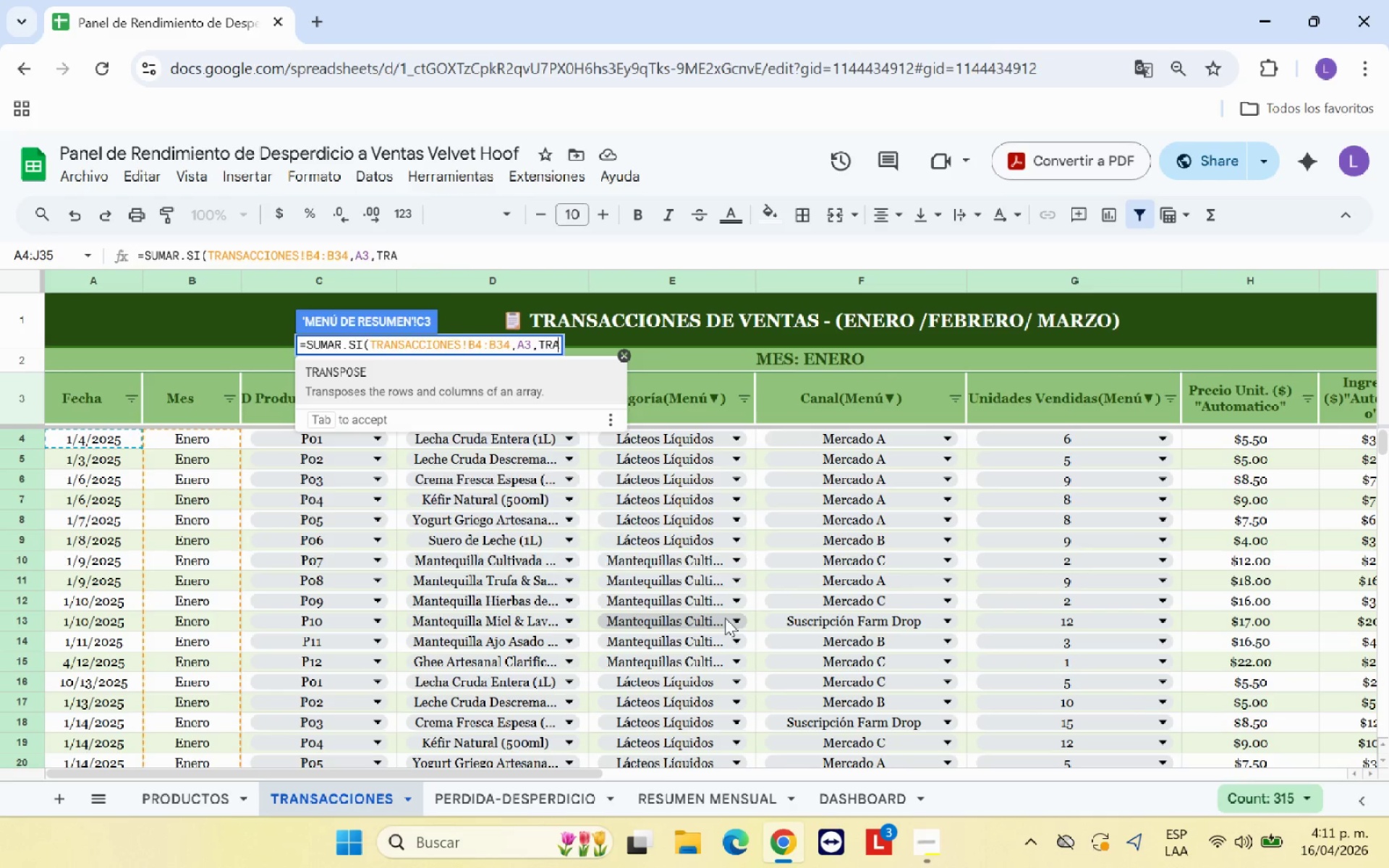 
key(Backspace)
 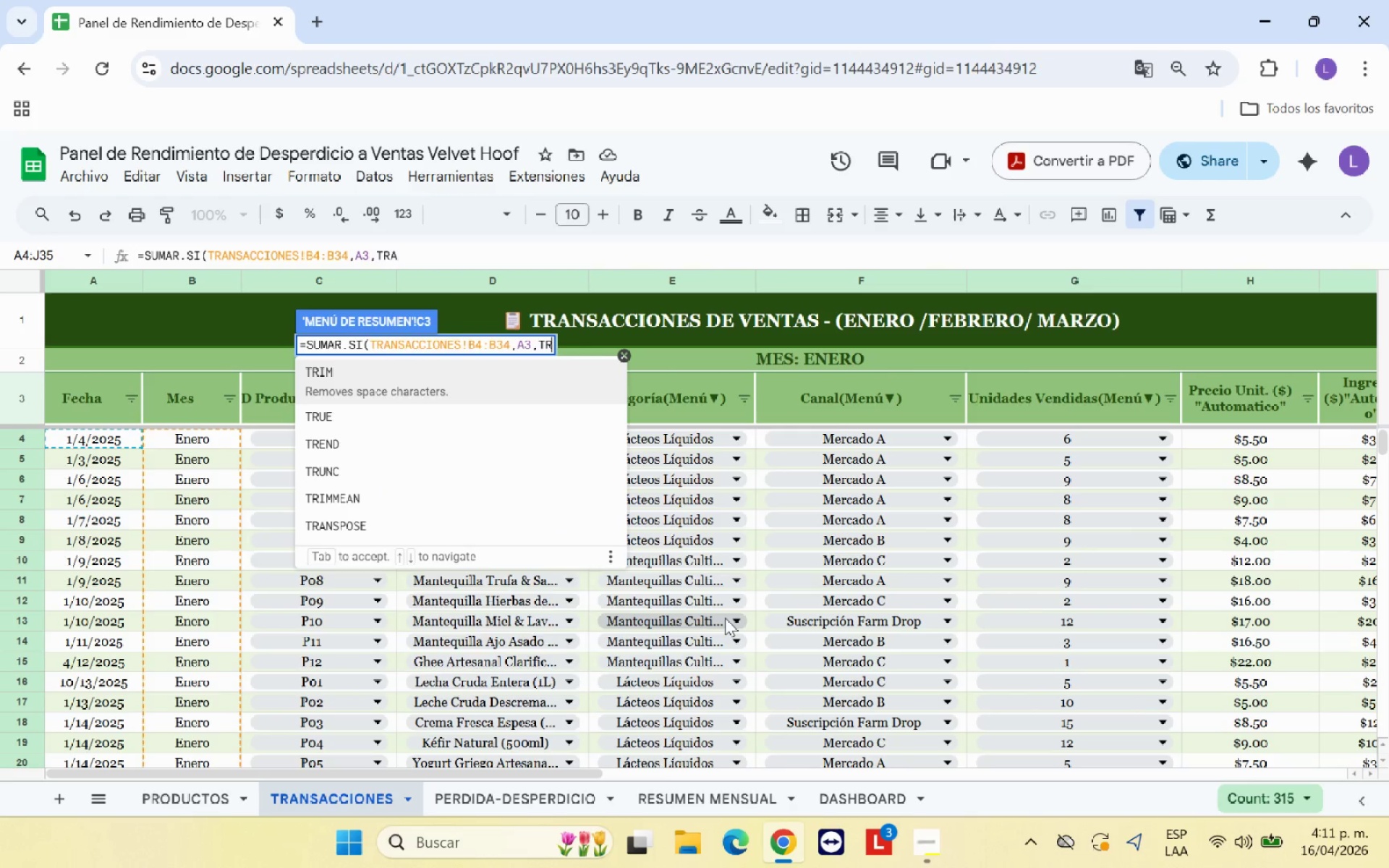 
key(Backspace)
 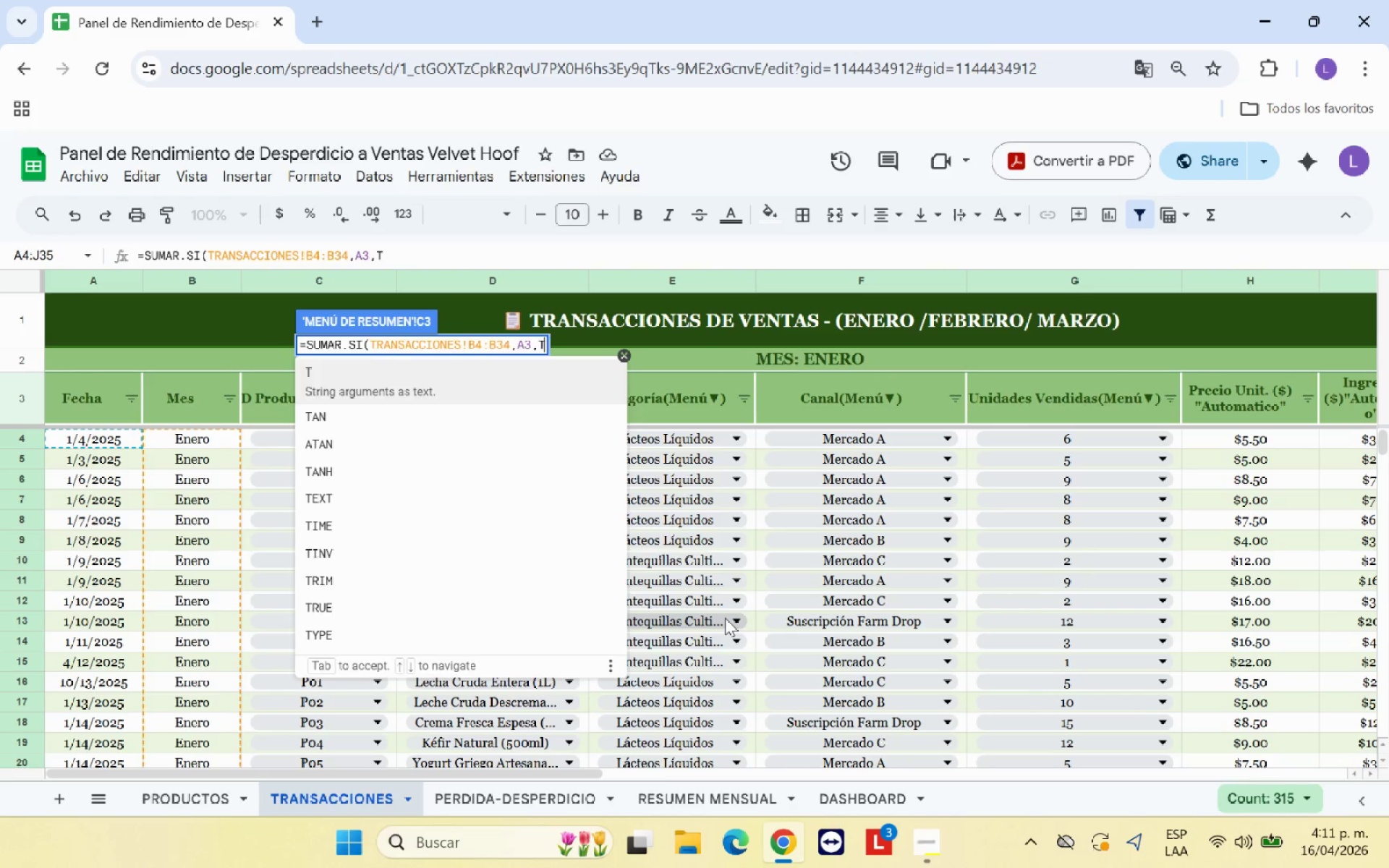 
key(Backspace)
 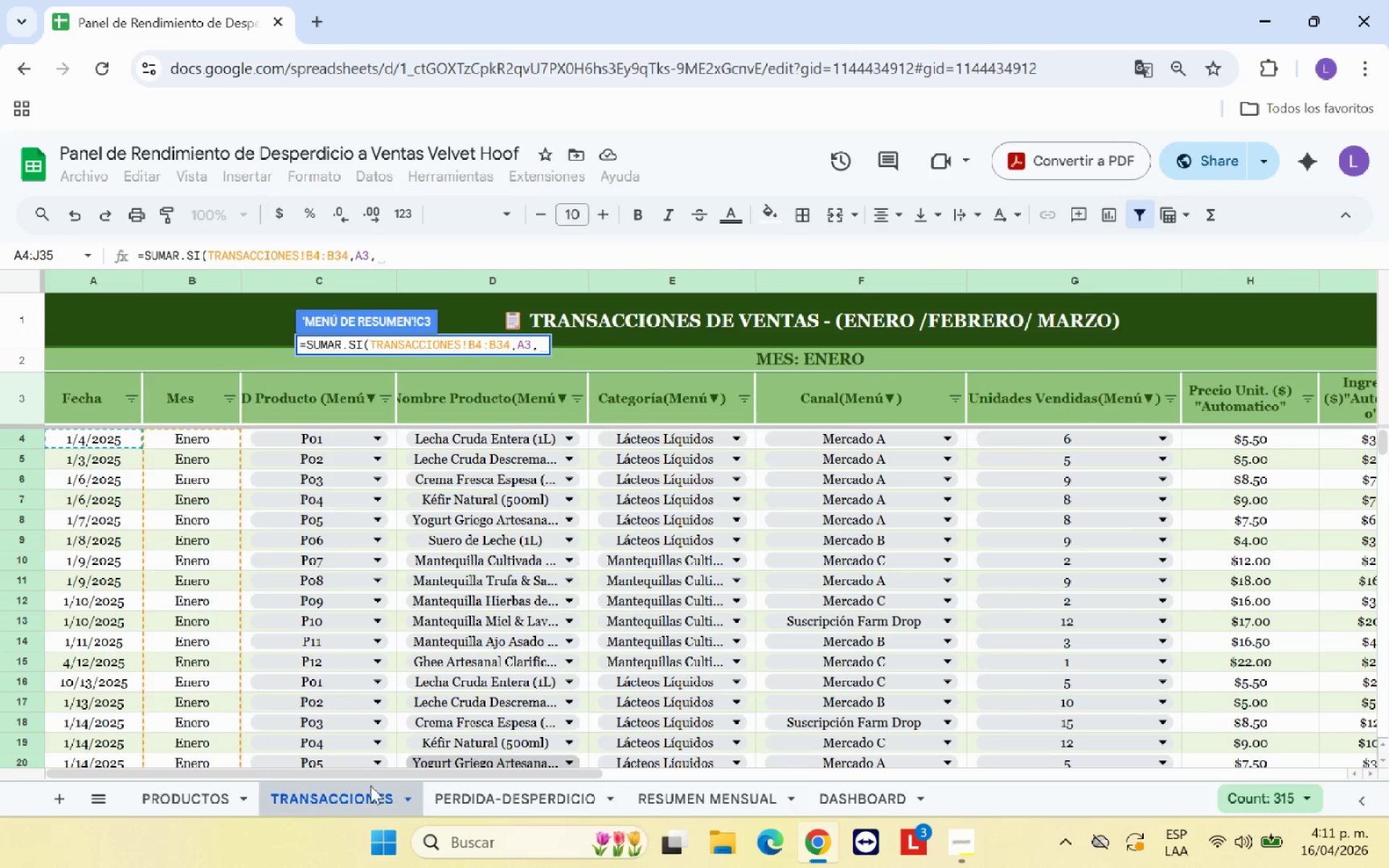 
left_click_drag(start_coordinate=[362, 778], to_coordinate=[566, 781])
 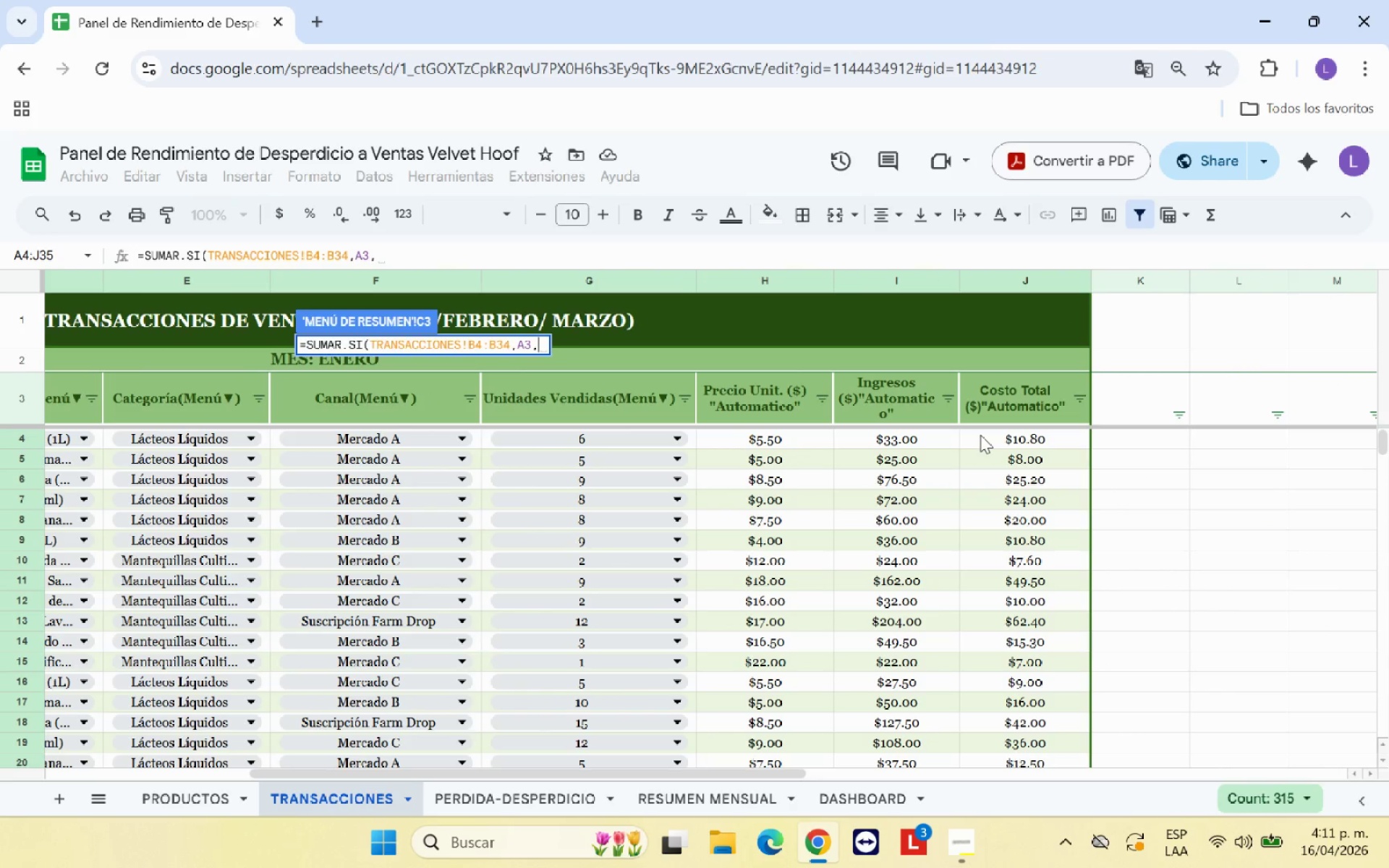 
left_click_drag(start_coordinate=[980, 435], to_coordinate=[1042, 577])
 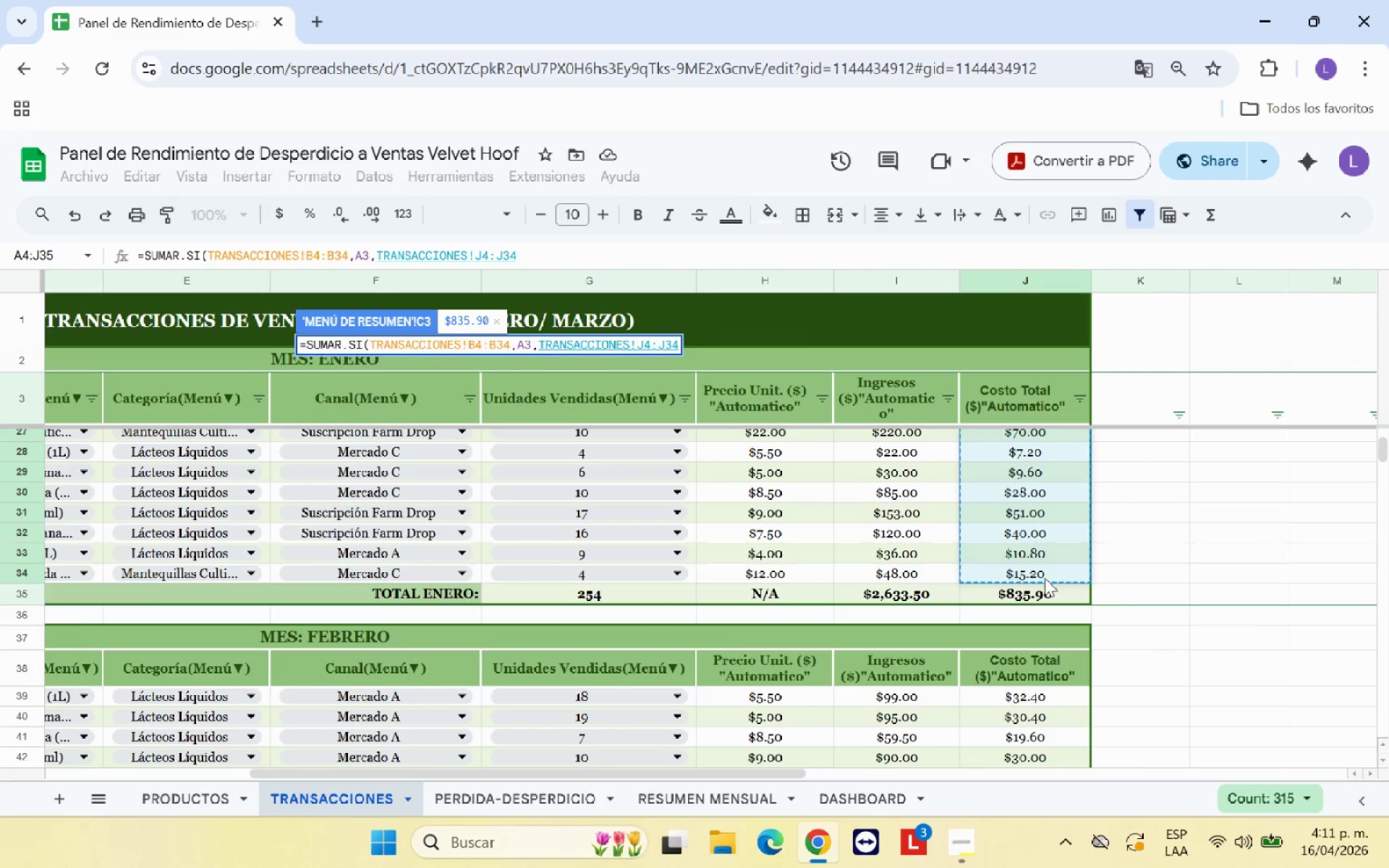 
key(Shift+9)
 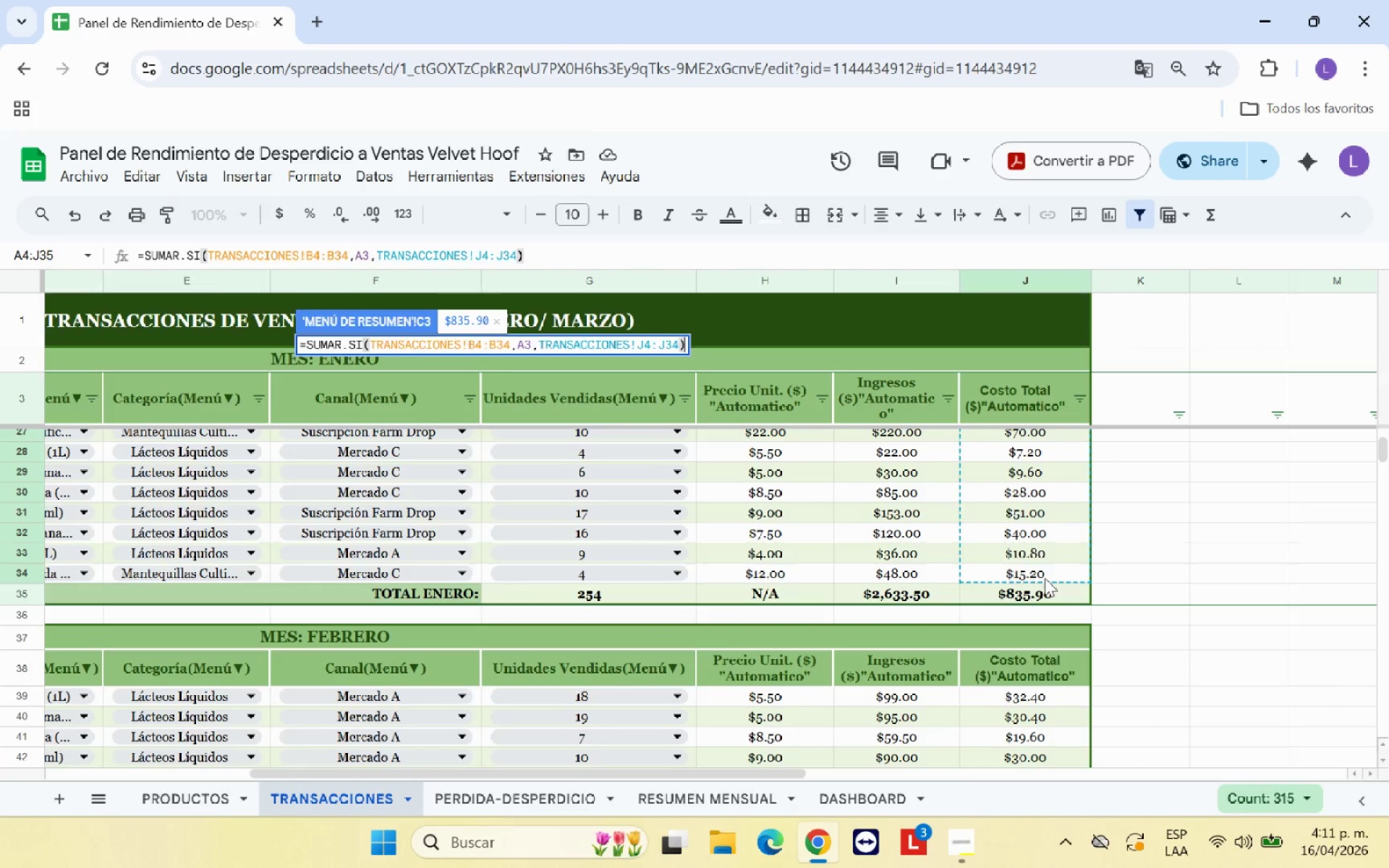 
key(Enter)
 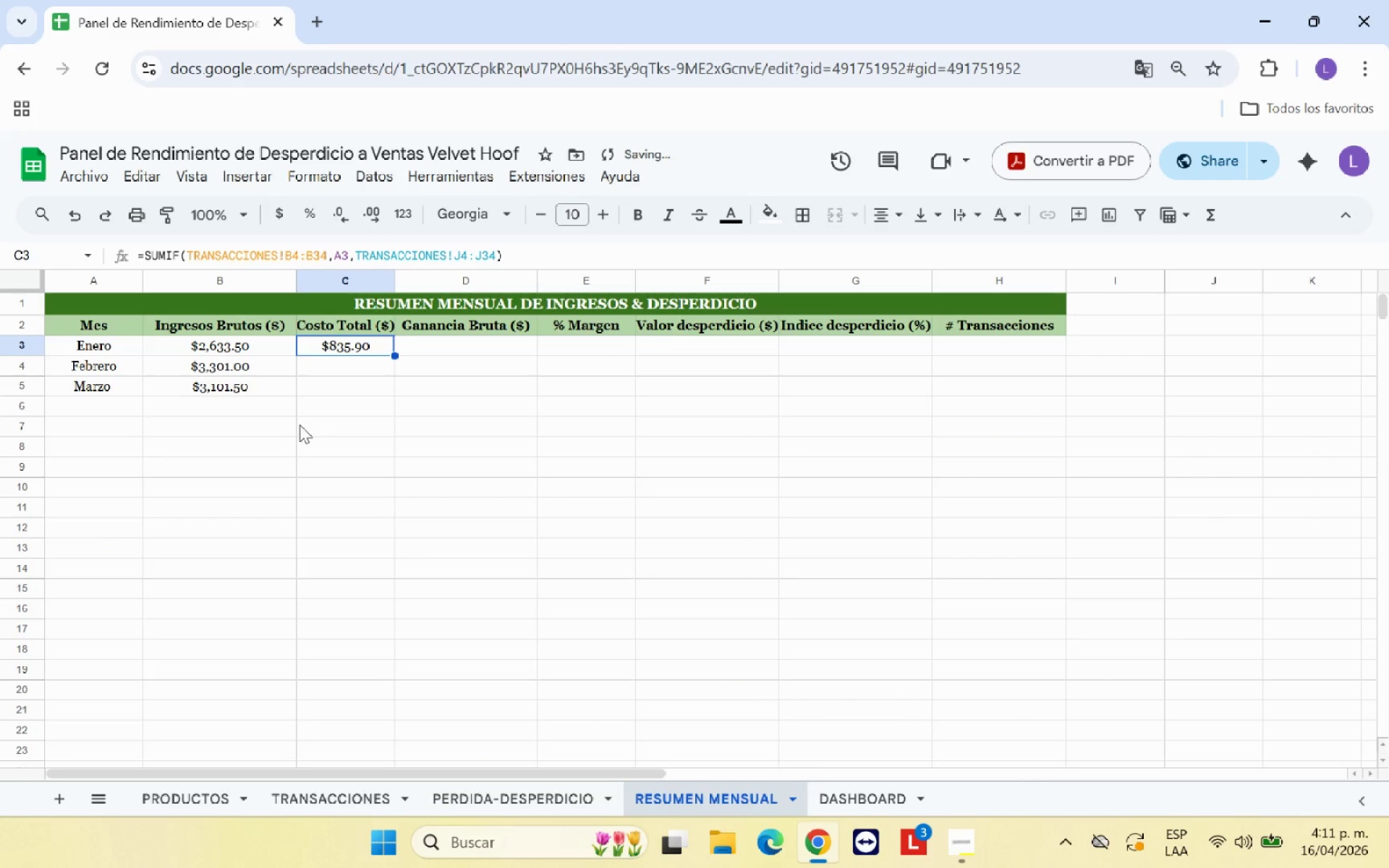 
left_click([279, 418])
 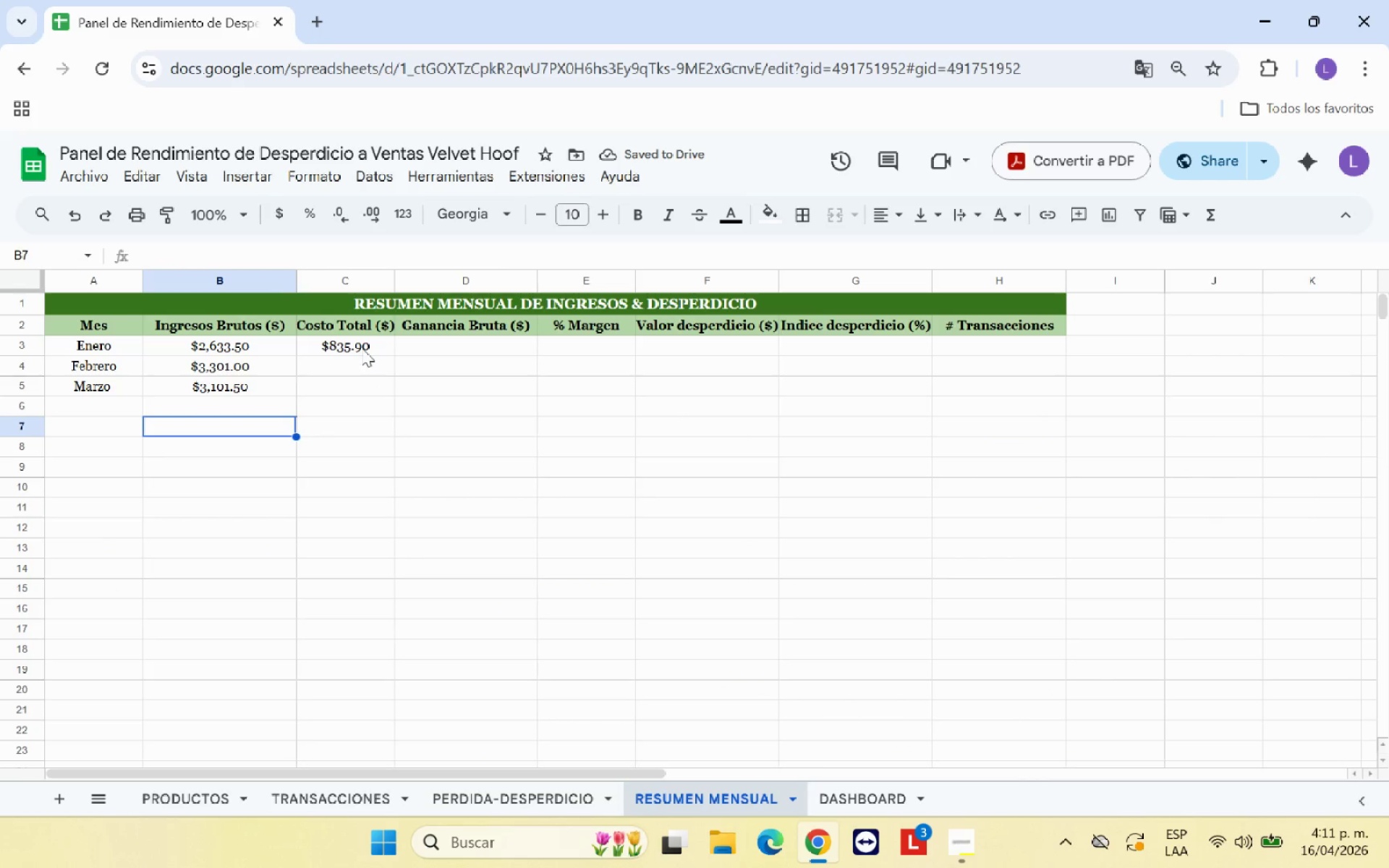 
left_click([362, 348])
 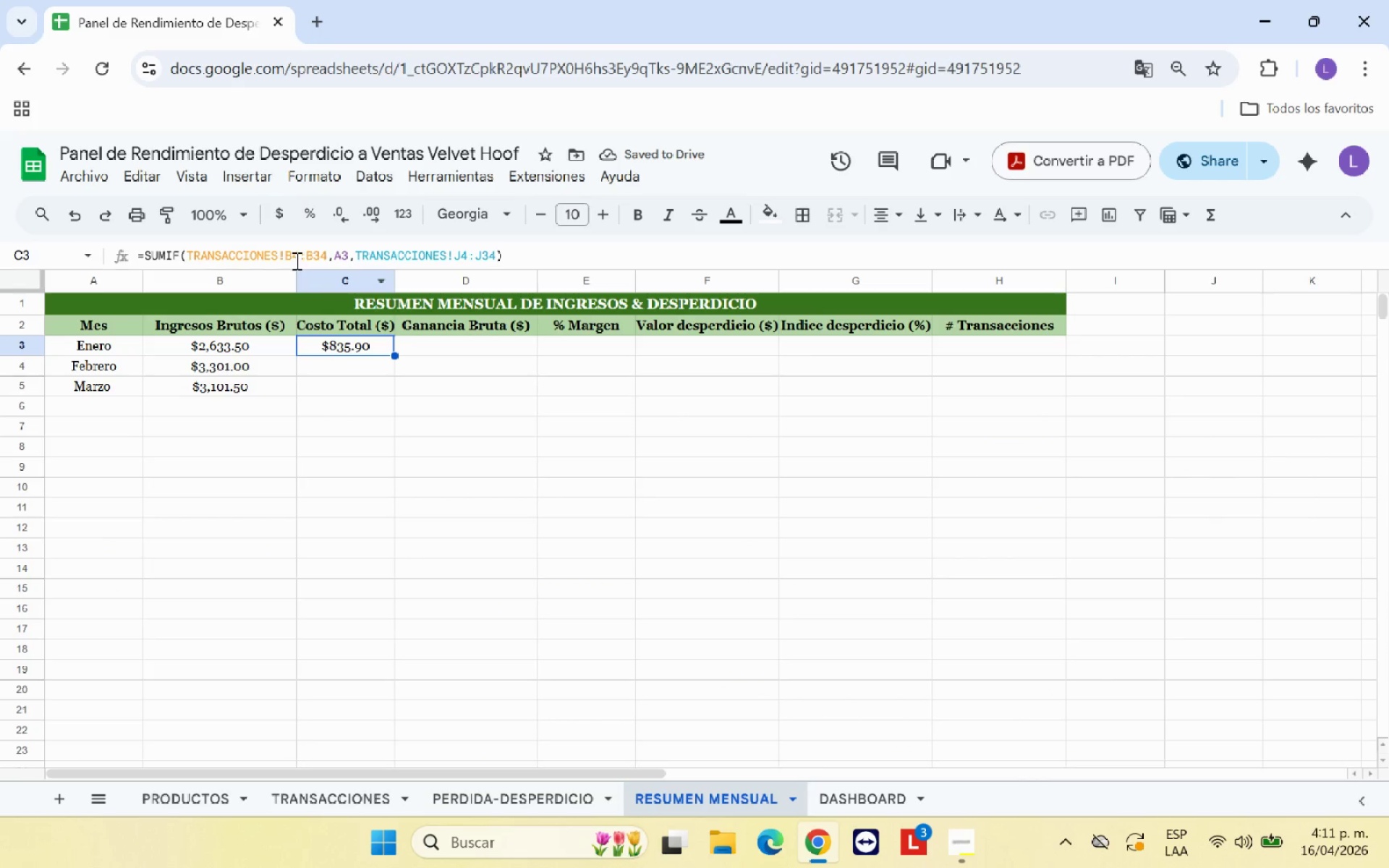 
left_click([356, 362])
 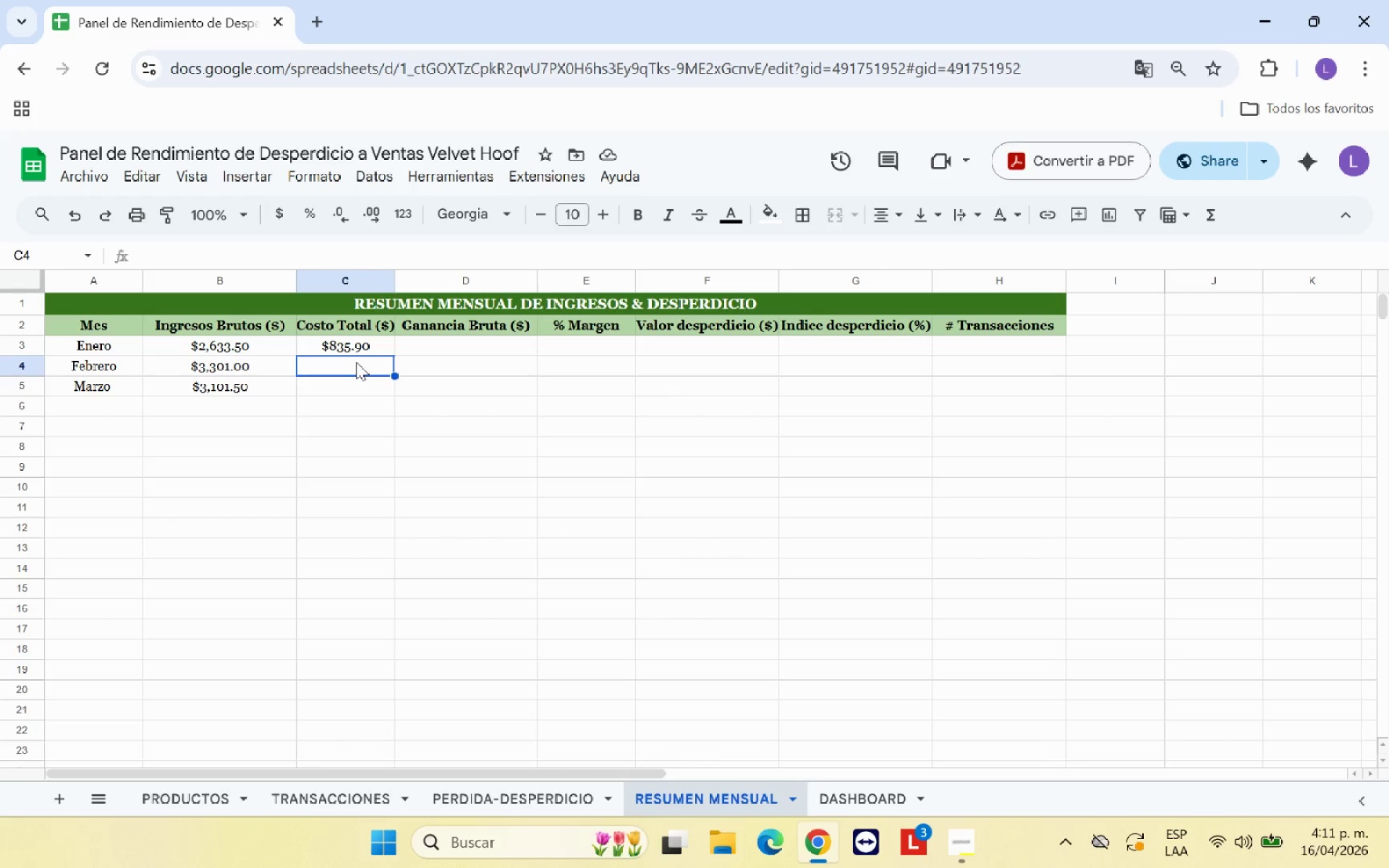 
key(Shift+0)
 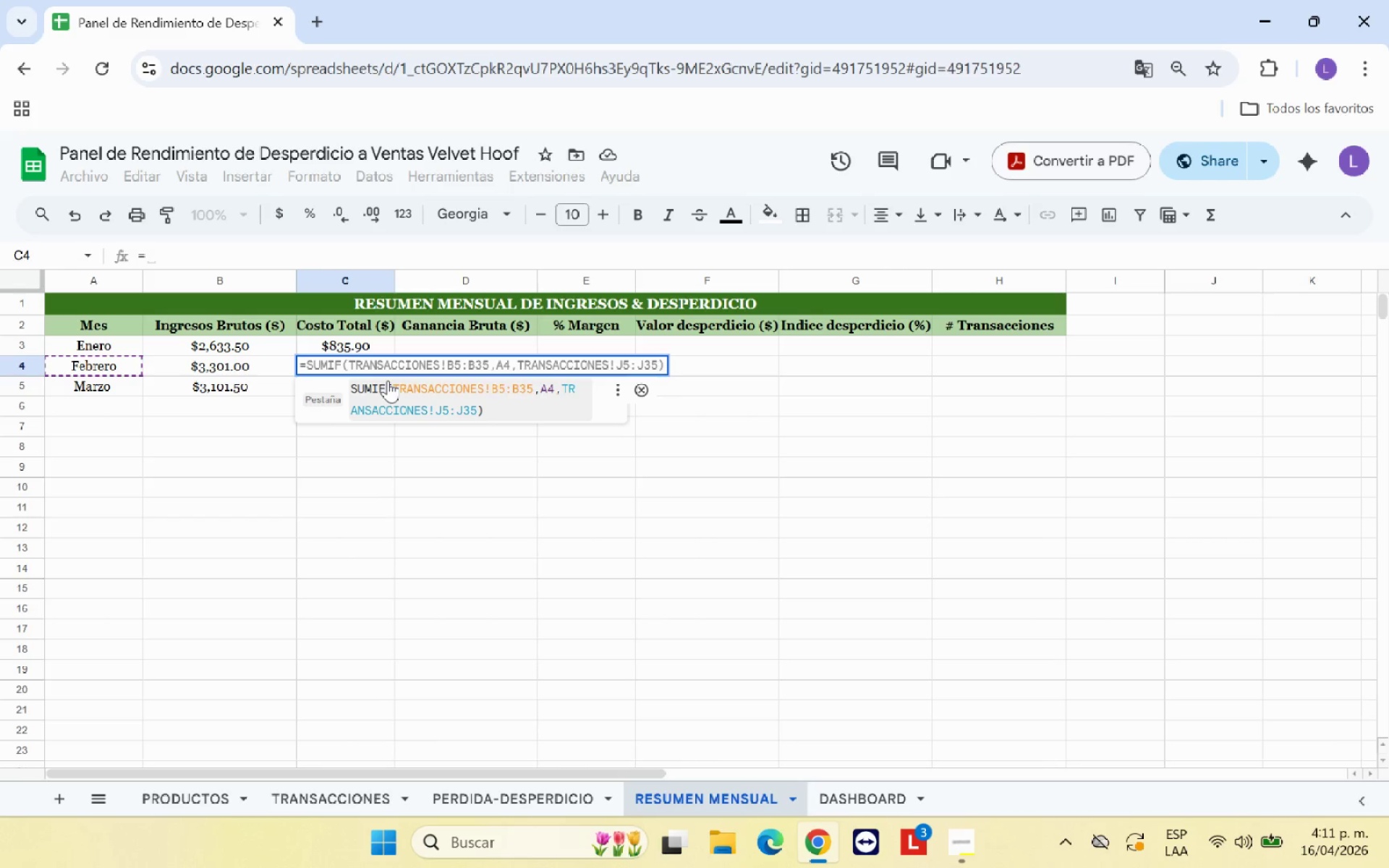 
wait(6.7)
 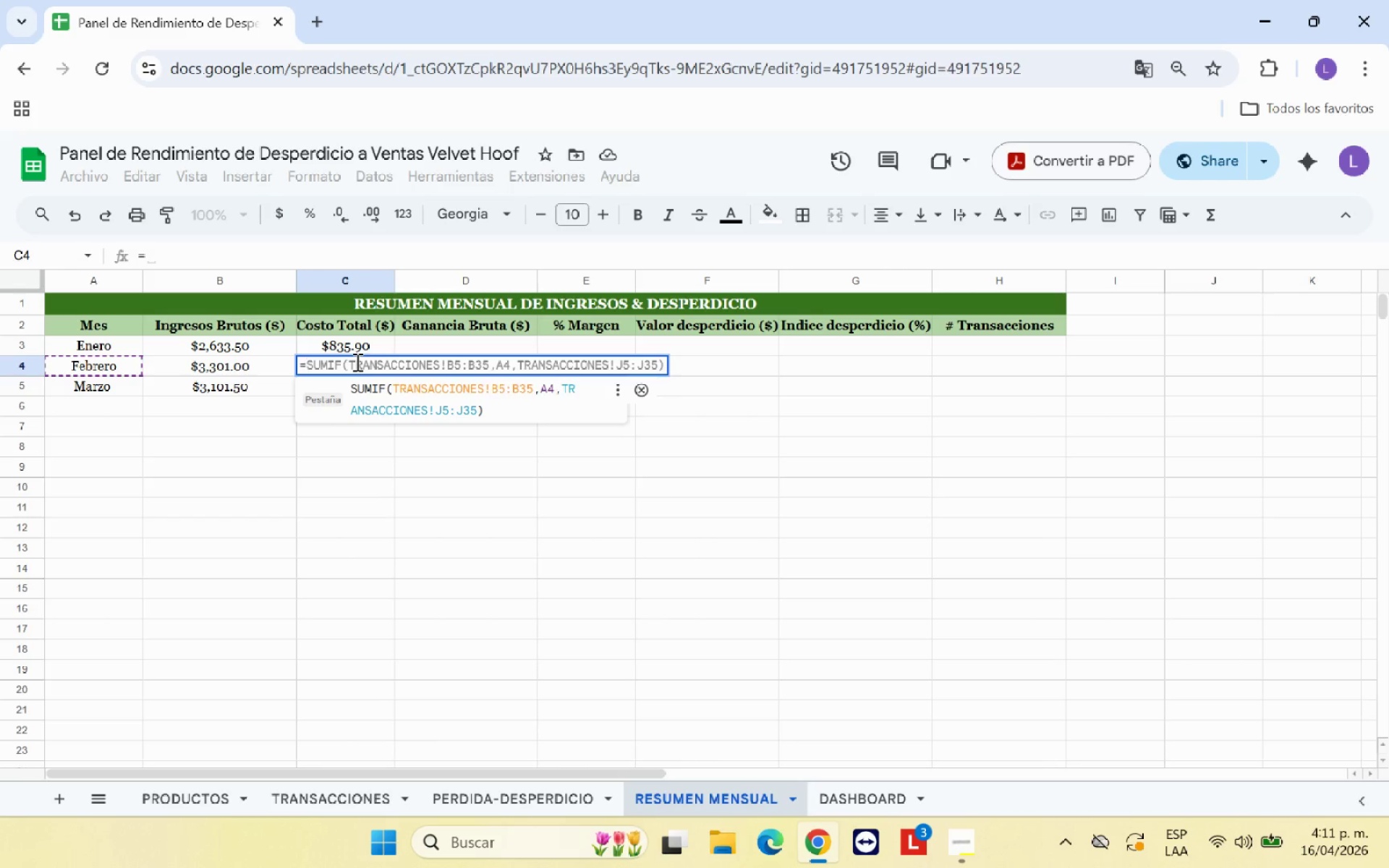 
type(SUMAR.SI*)
 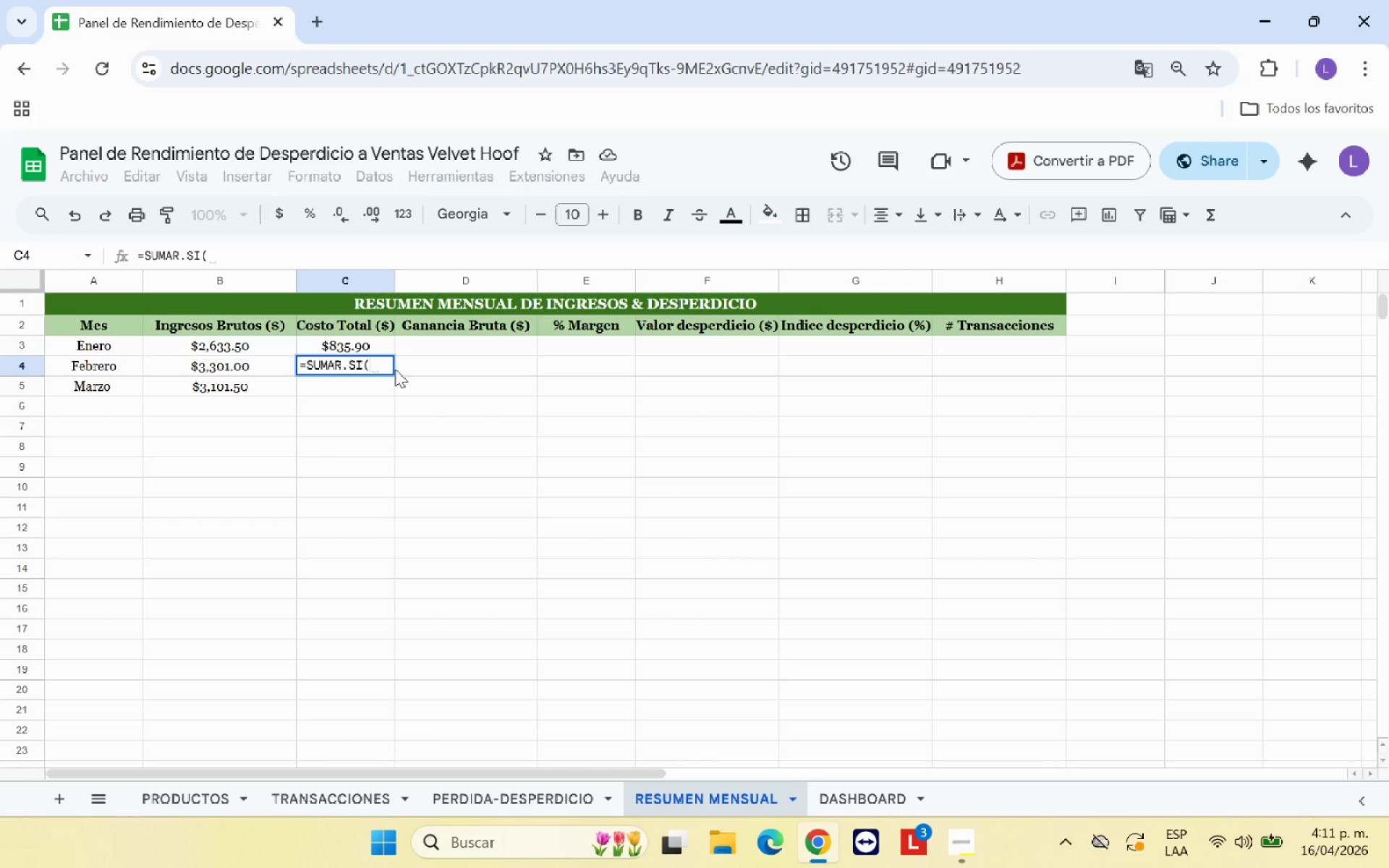 
left_click([360, 796])
 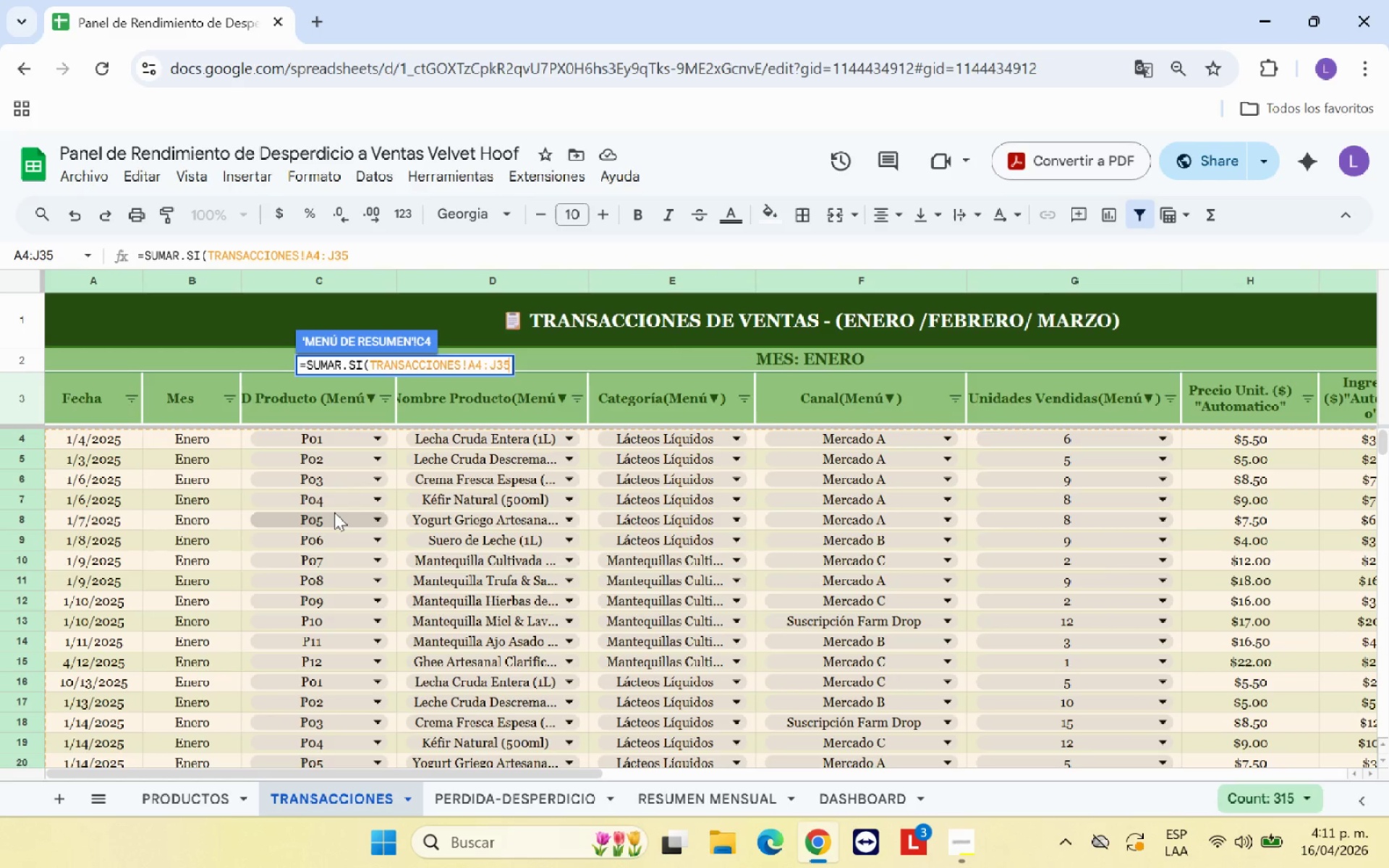 
hold_key(key=Backspace, duration=1.12)
 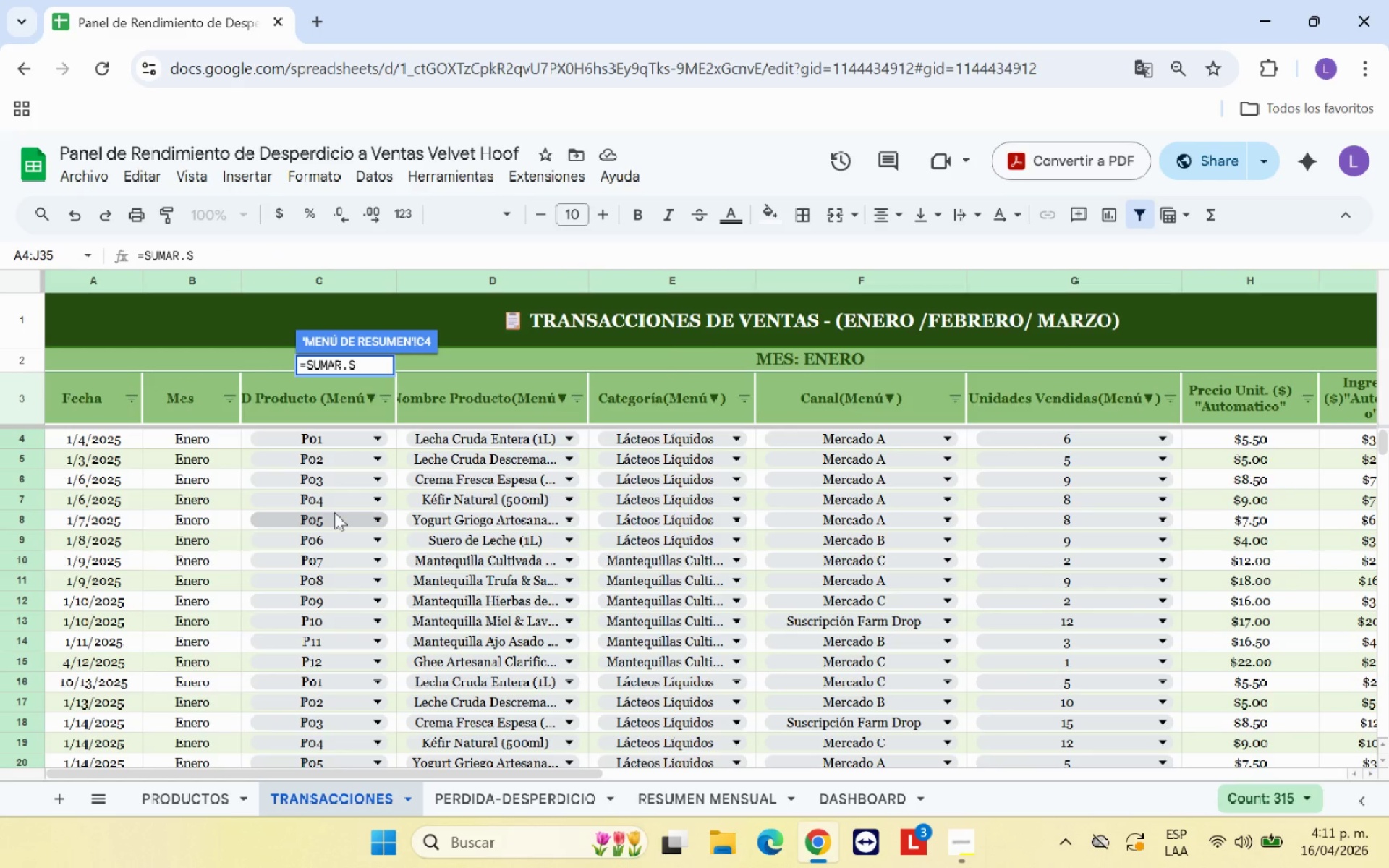 
type(I*)
 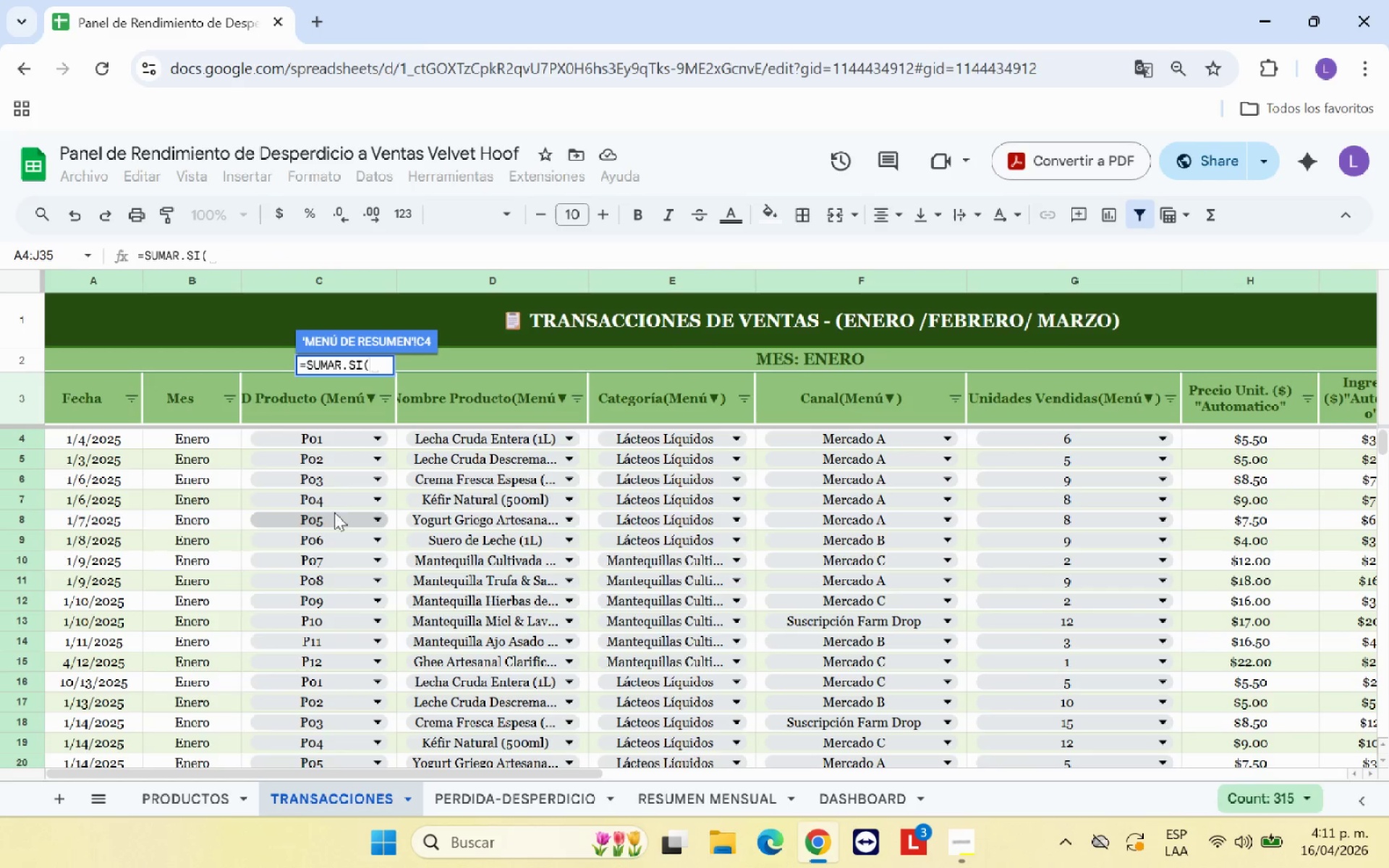 
scroll: coordinate [310, 500], scroll_direction: down, amount: 4.0
 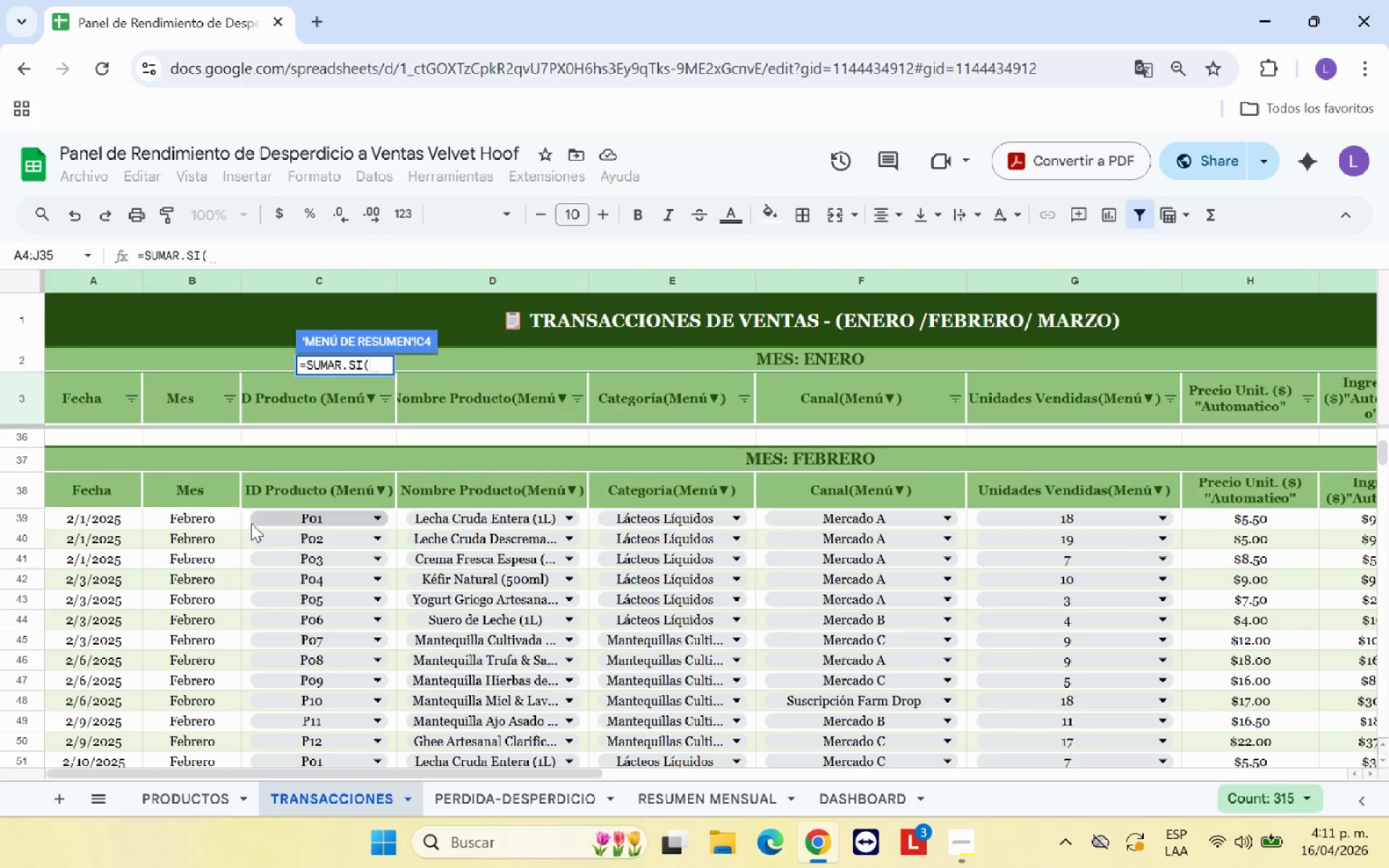 
left_click_drag(start_coordinate=[196, 517], to_coordinate=[211, 629])
 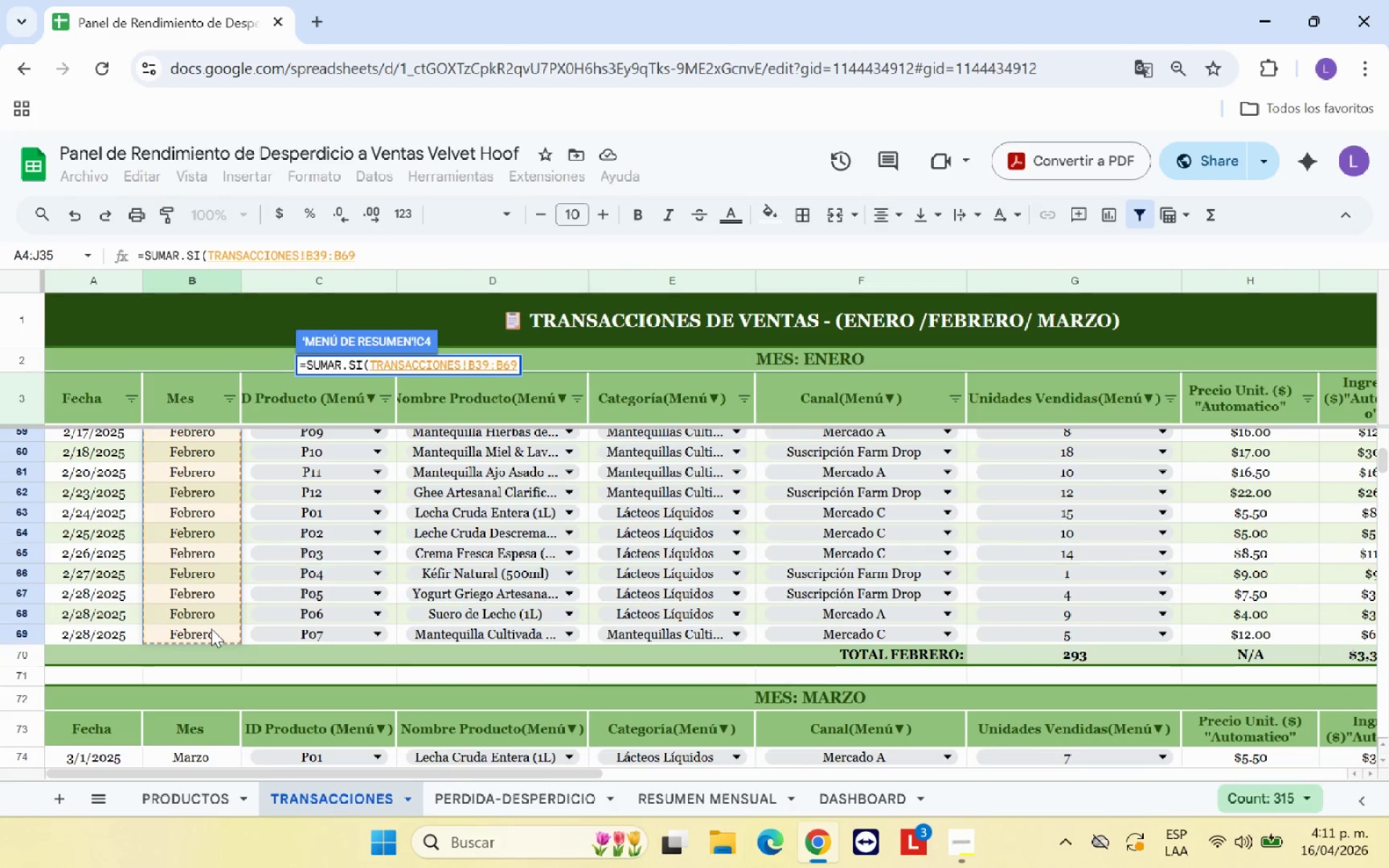 
key(Comma)
 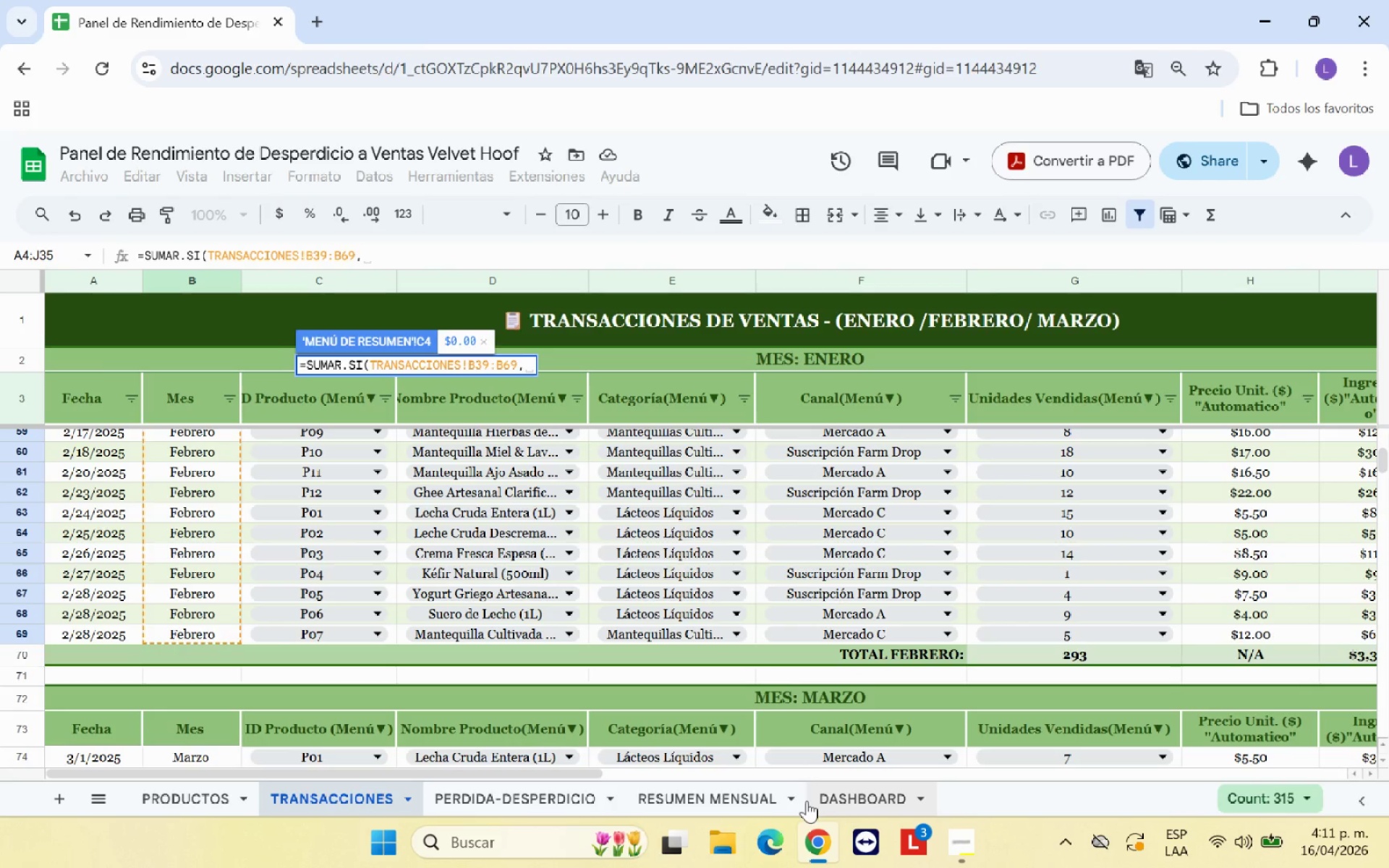 
wait(5.53)
 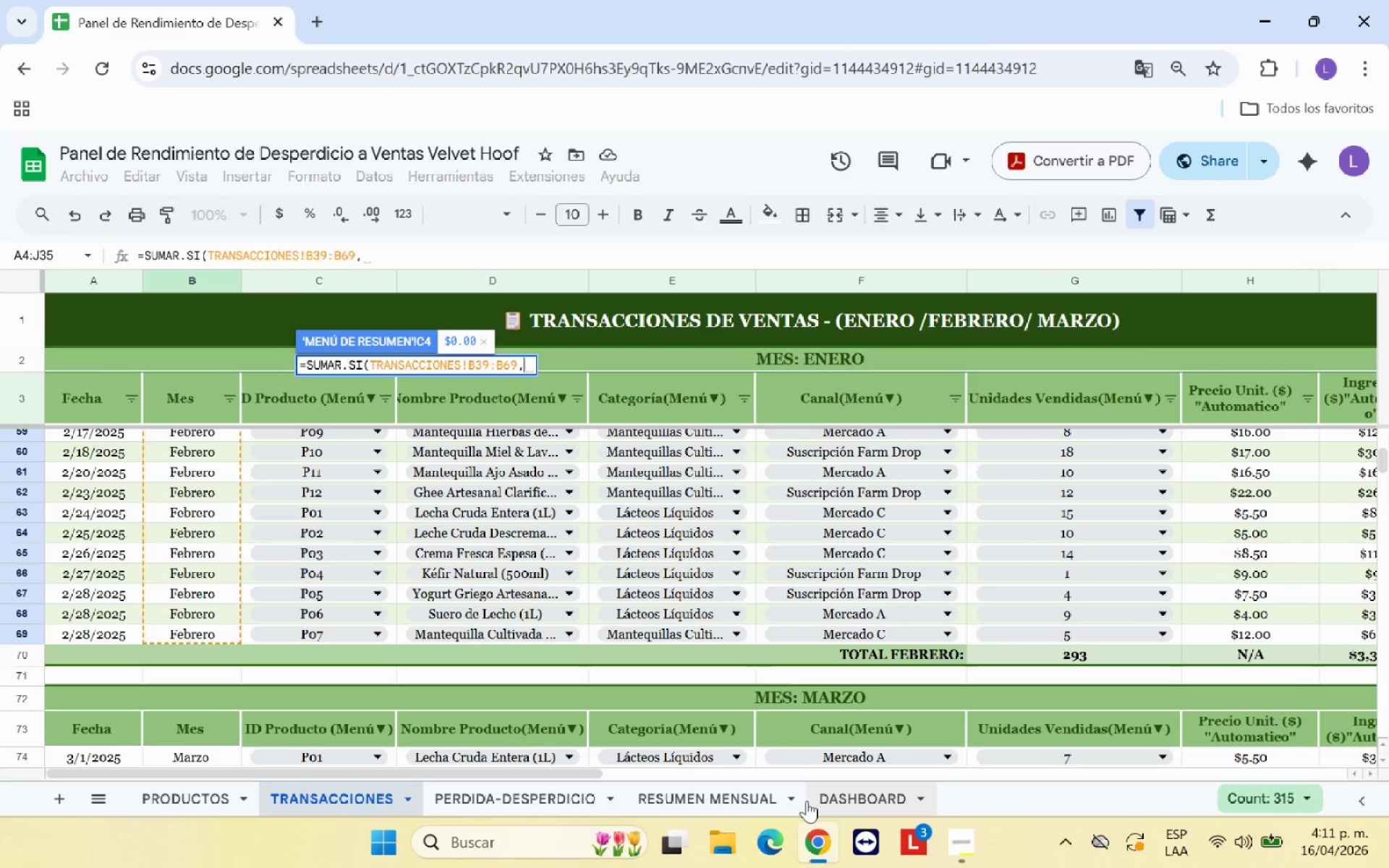 
left_click([842, 796])
 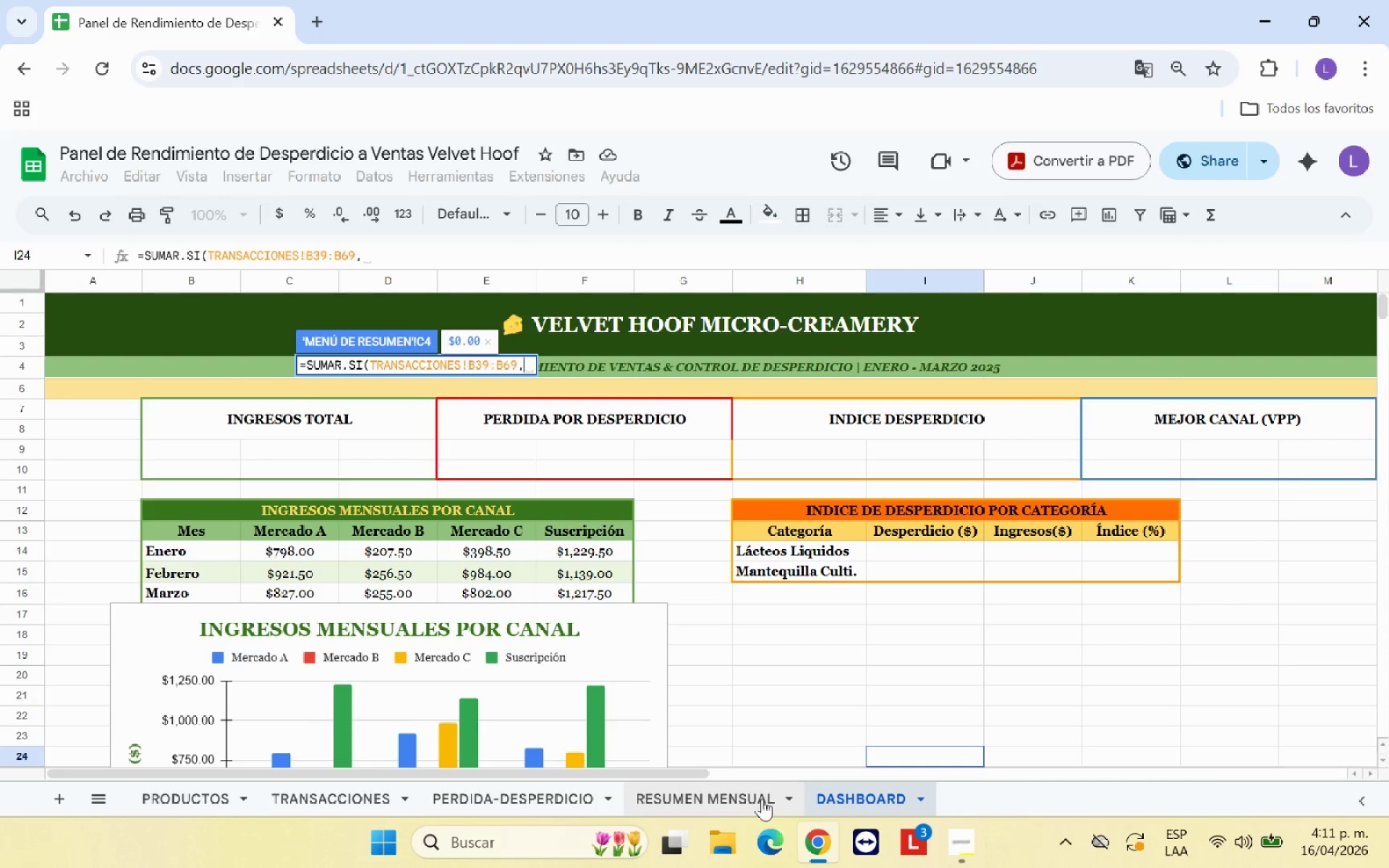 
left_click([760, 799])
 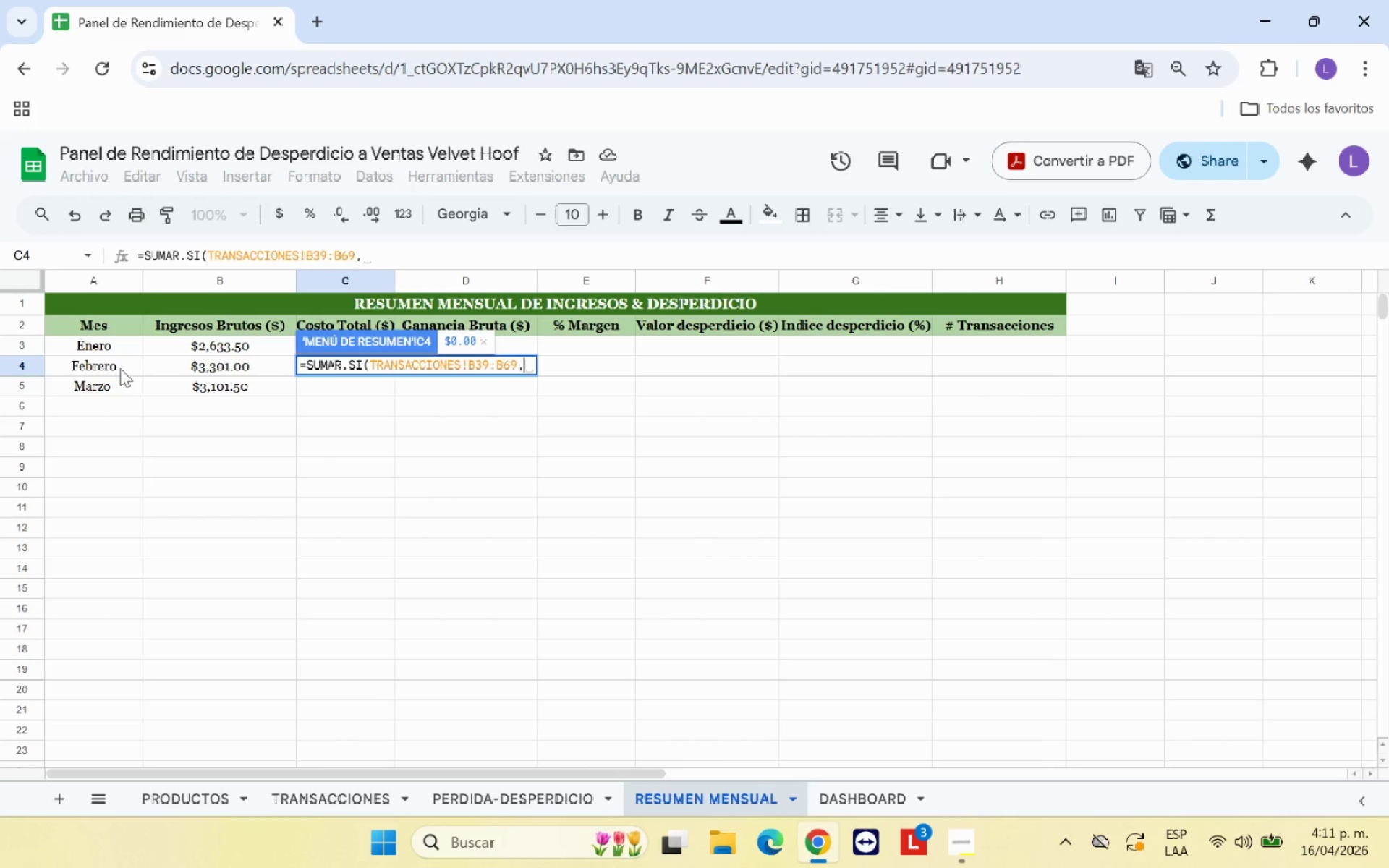 
left_click([116, 365])
 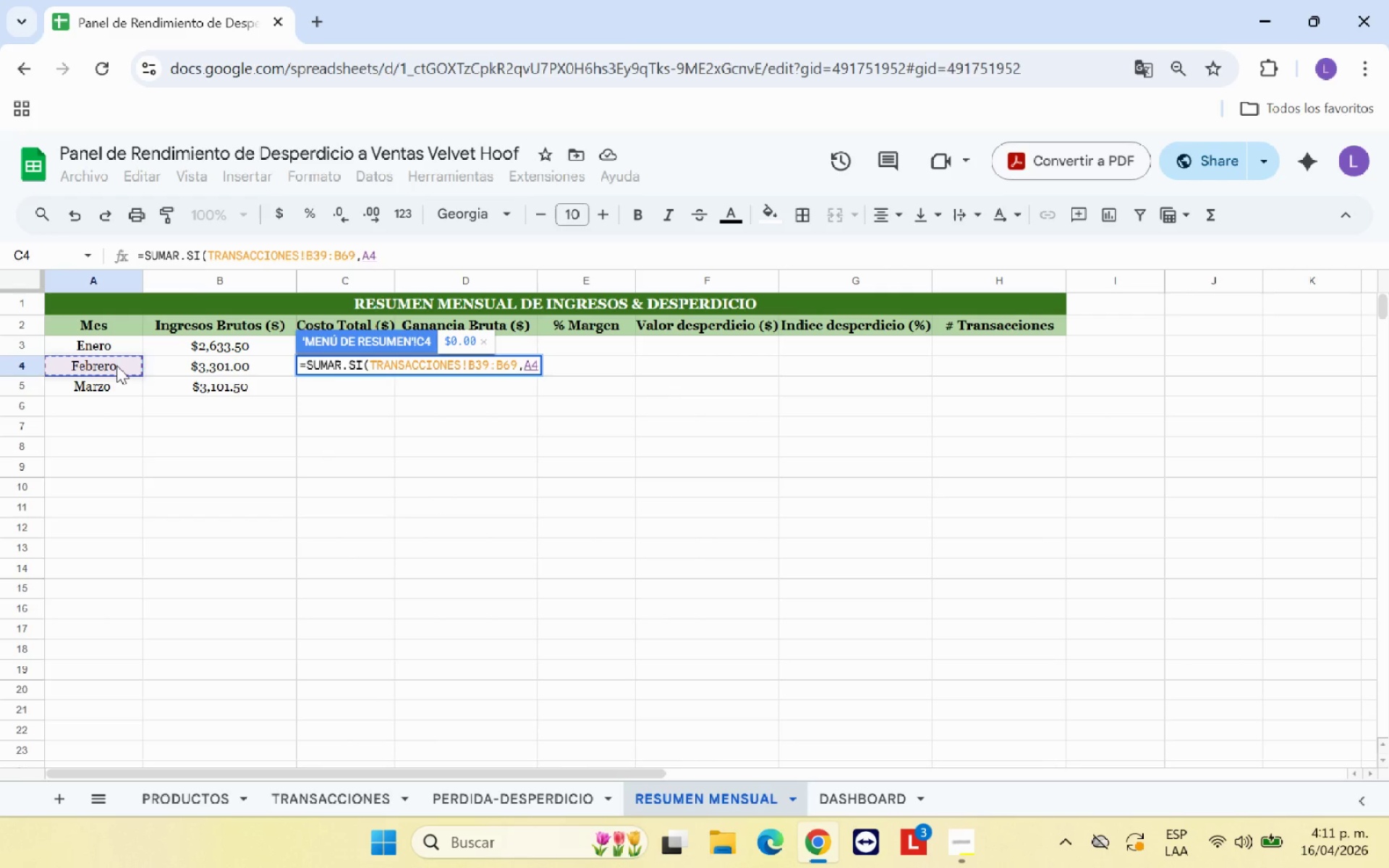 
key(Comma)
 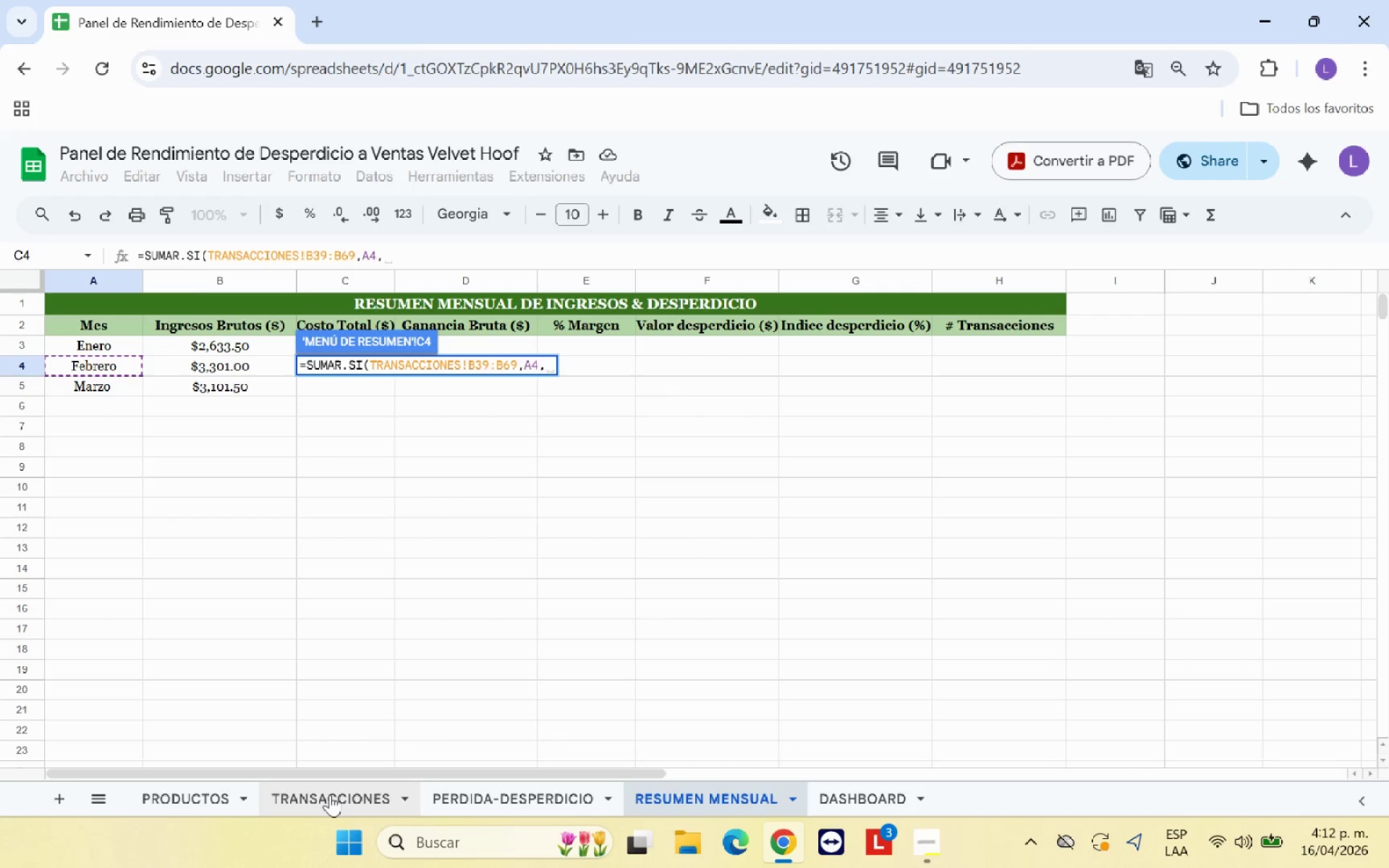 
wait(5.14)
 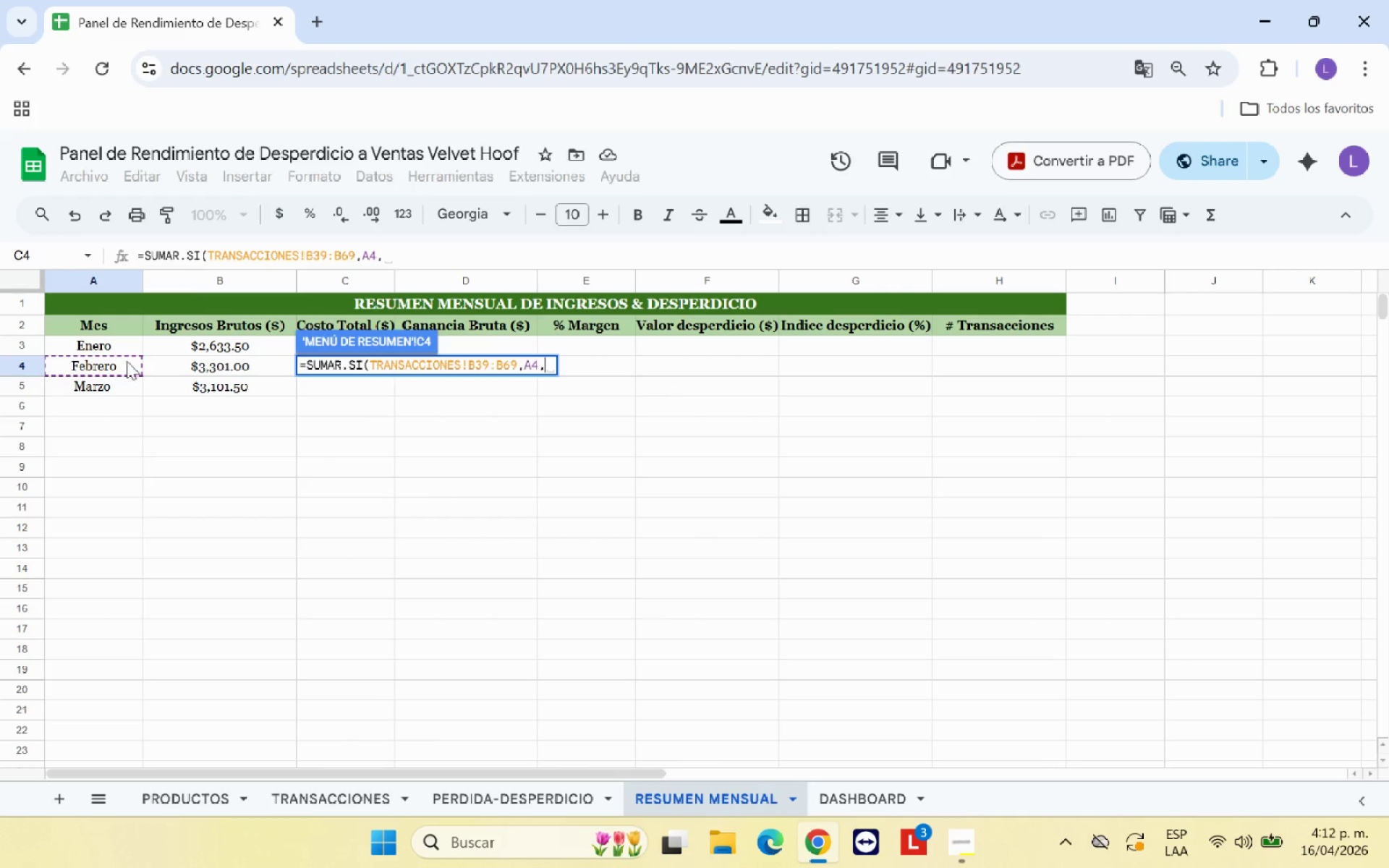 
left_click([330, 794])
 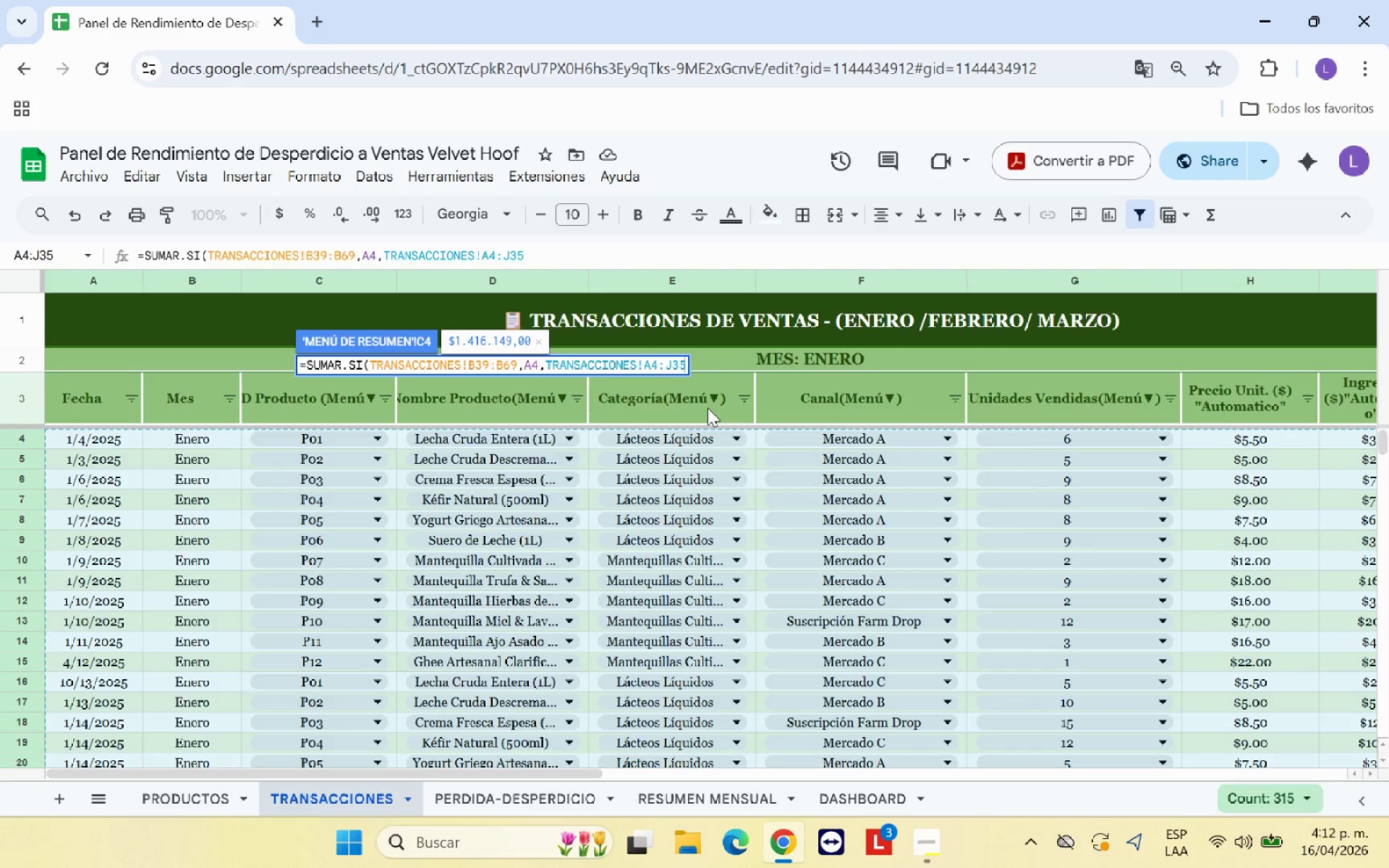 
hold_key(key=Backspace, duration=0.73)
 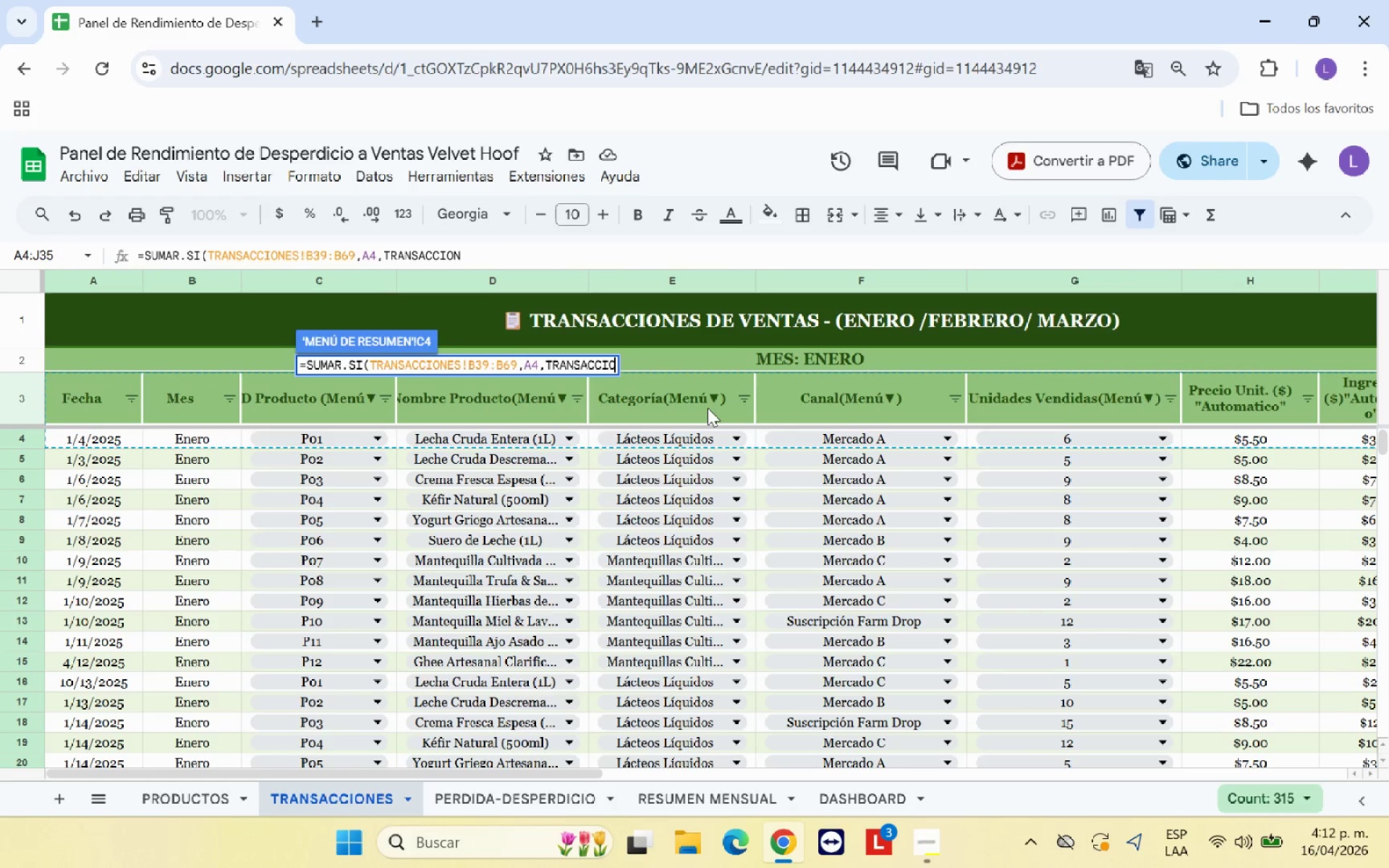 
key(Backspace)
 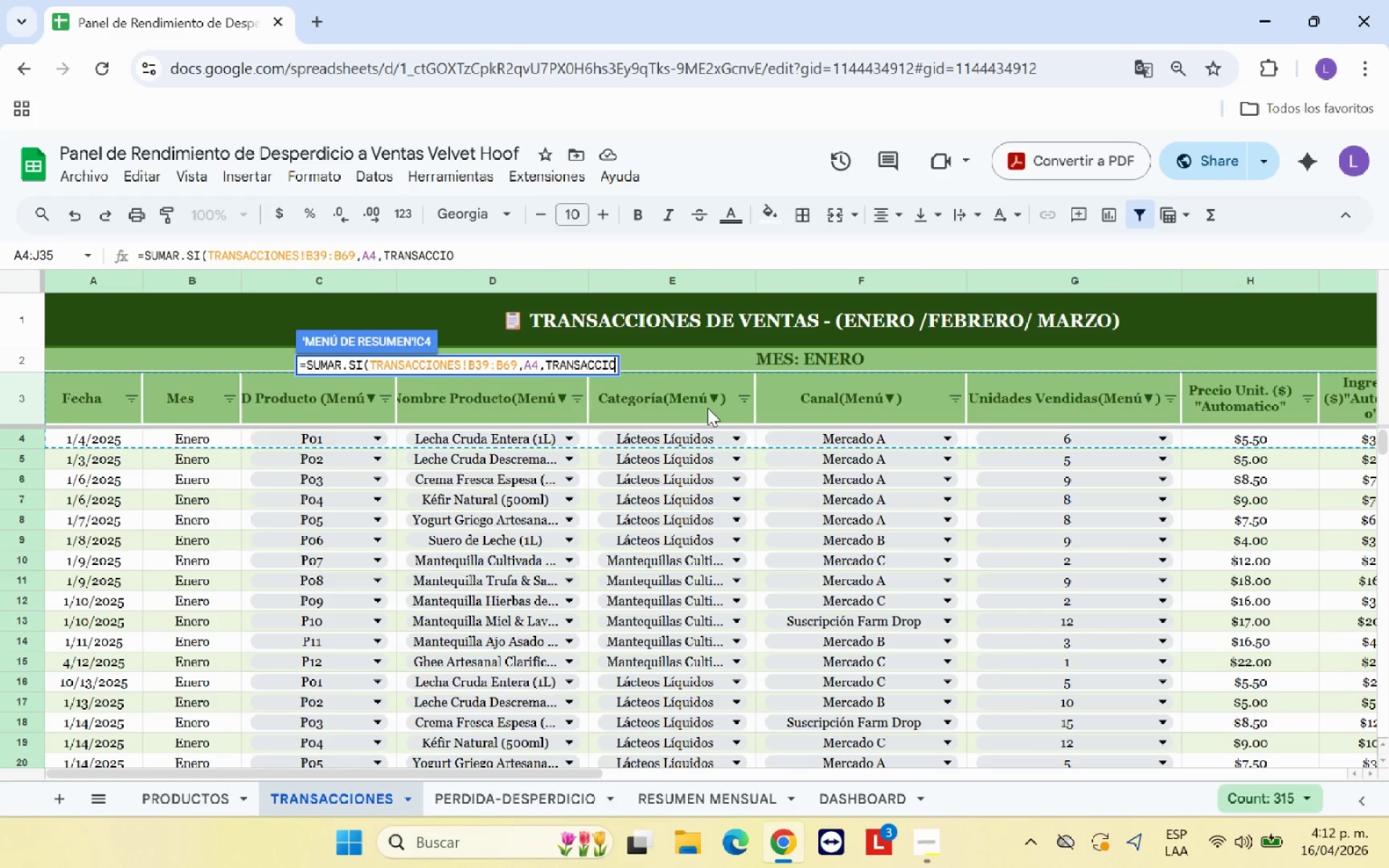 
key(Backspace)
 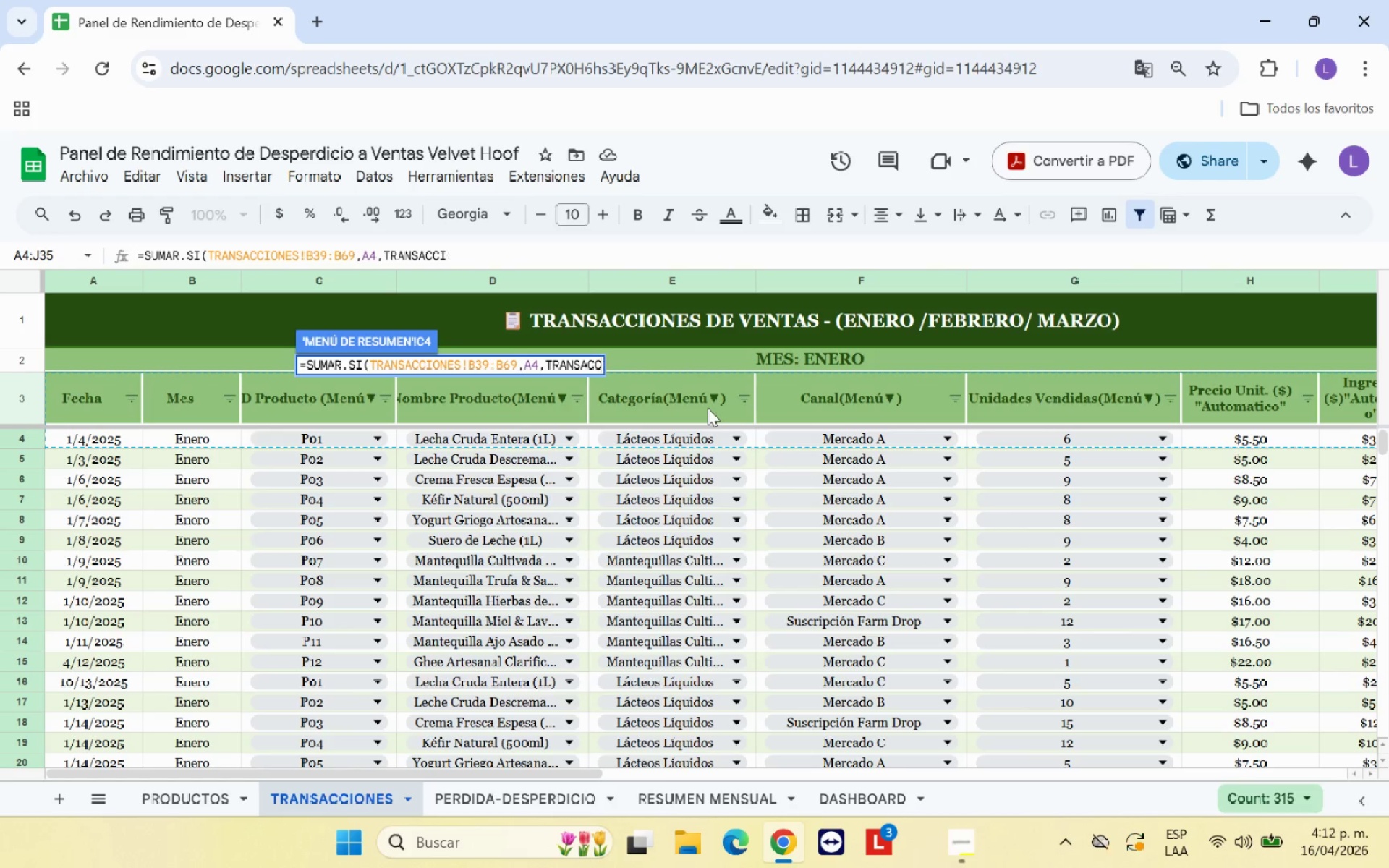 
key(Backspace)
 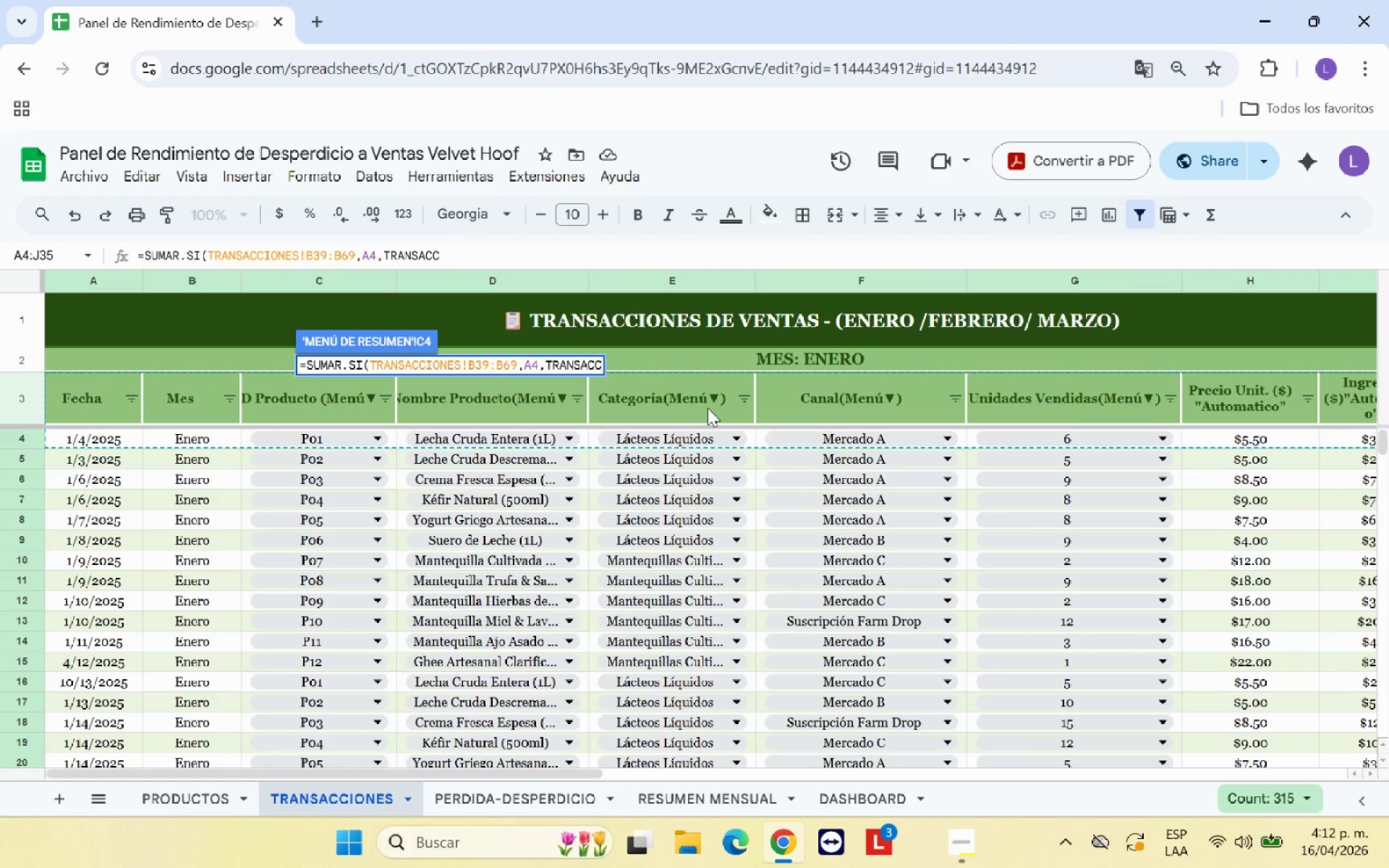 
key(Backspace)
 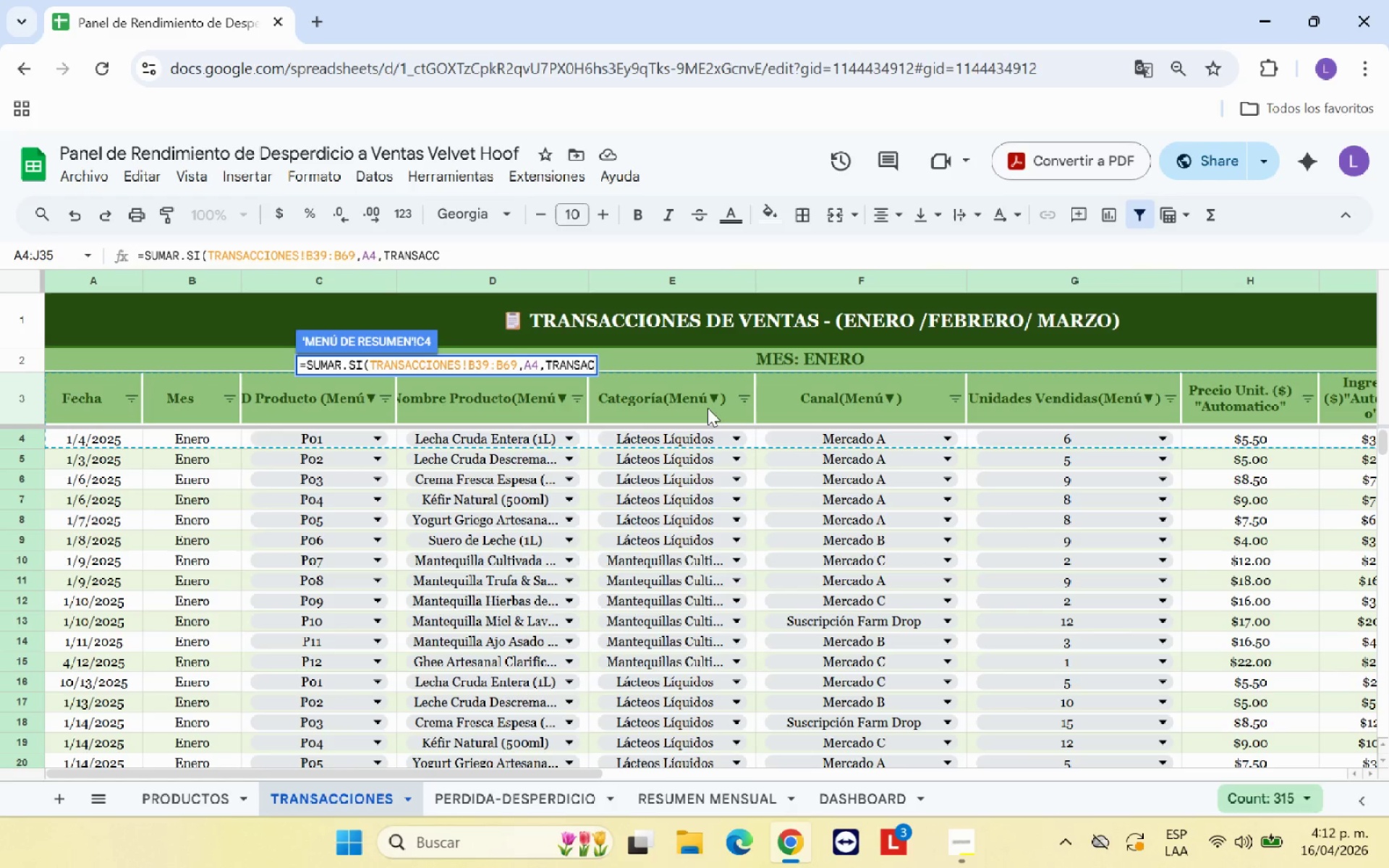 
key(Backspace)
 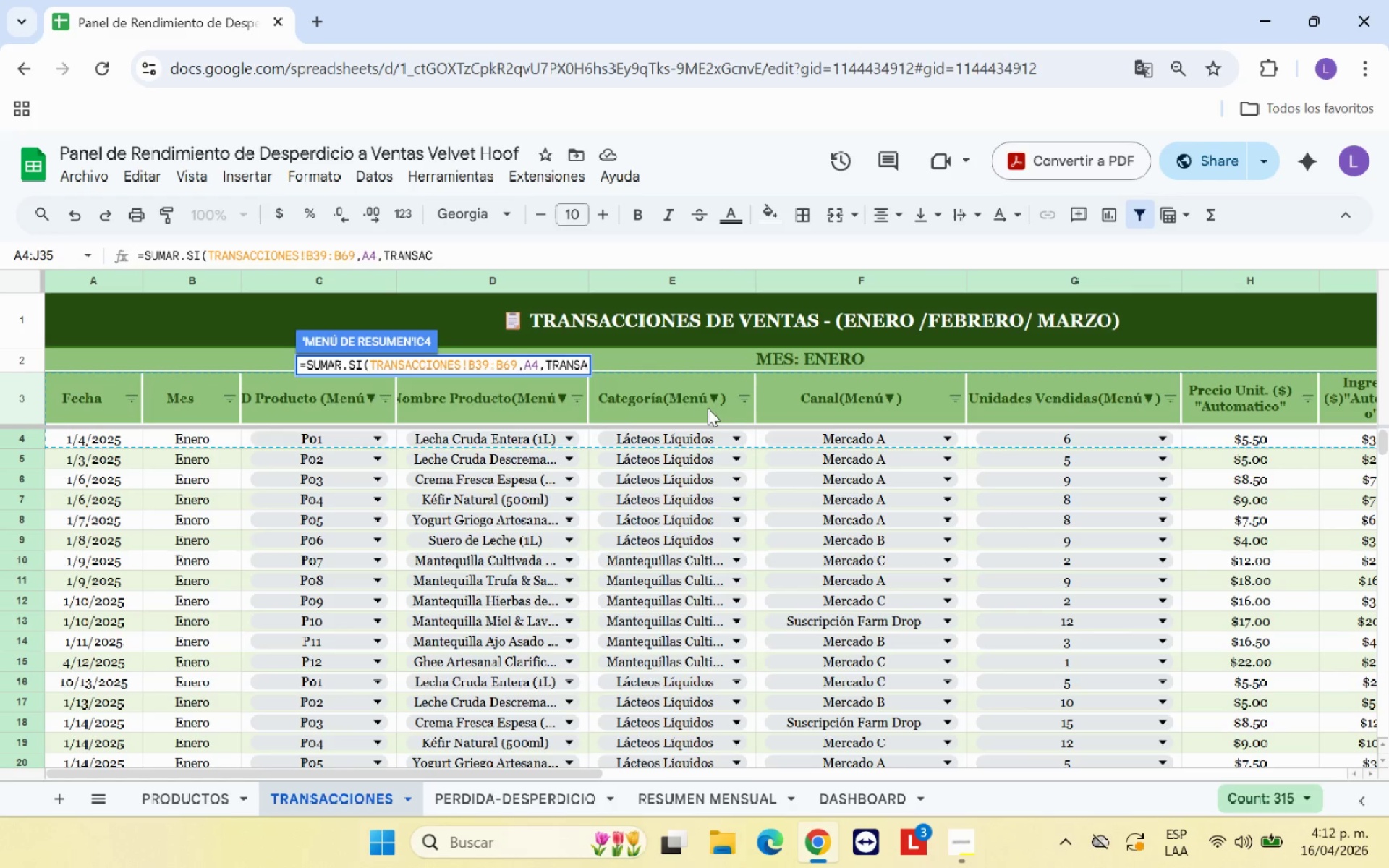 
key(Backspace)
 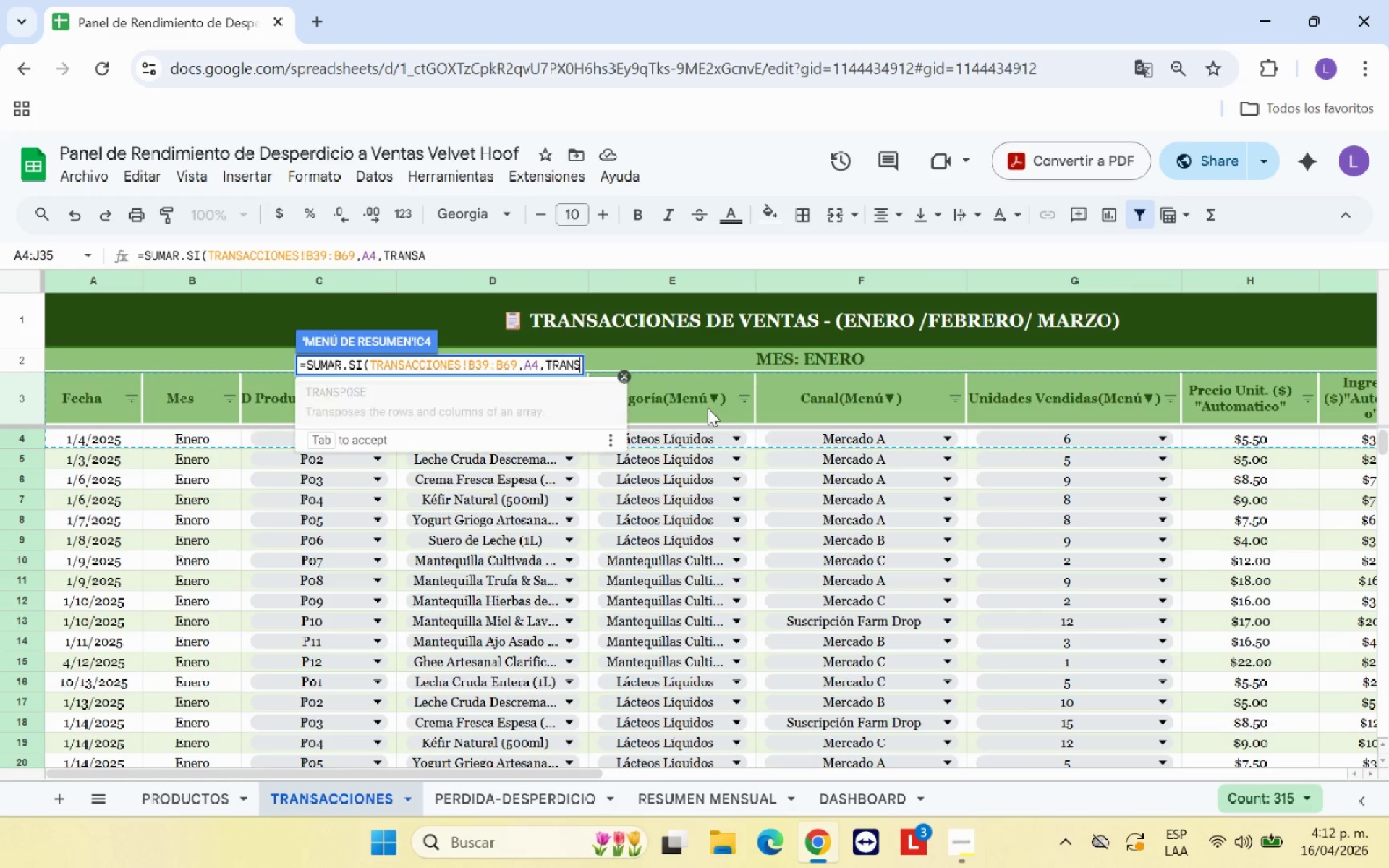 
key(Backspace)
 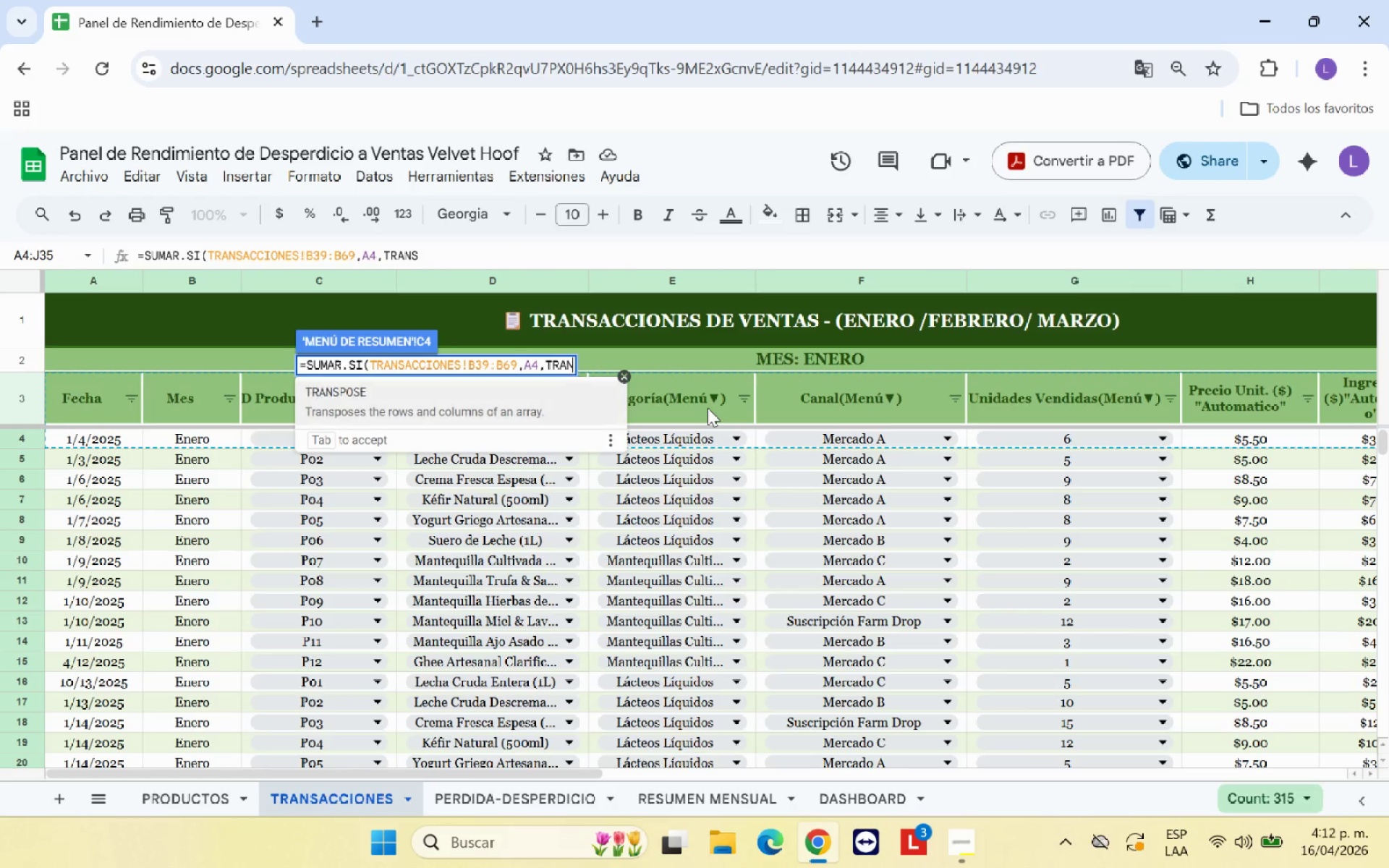 
key(Backspace)
 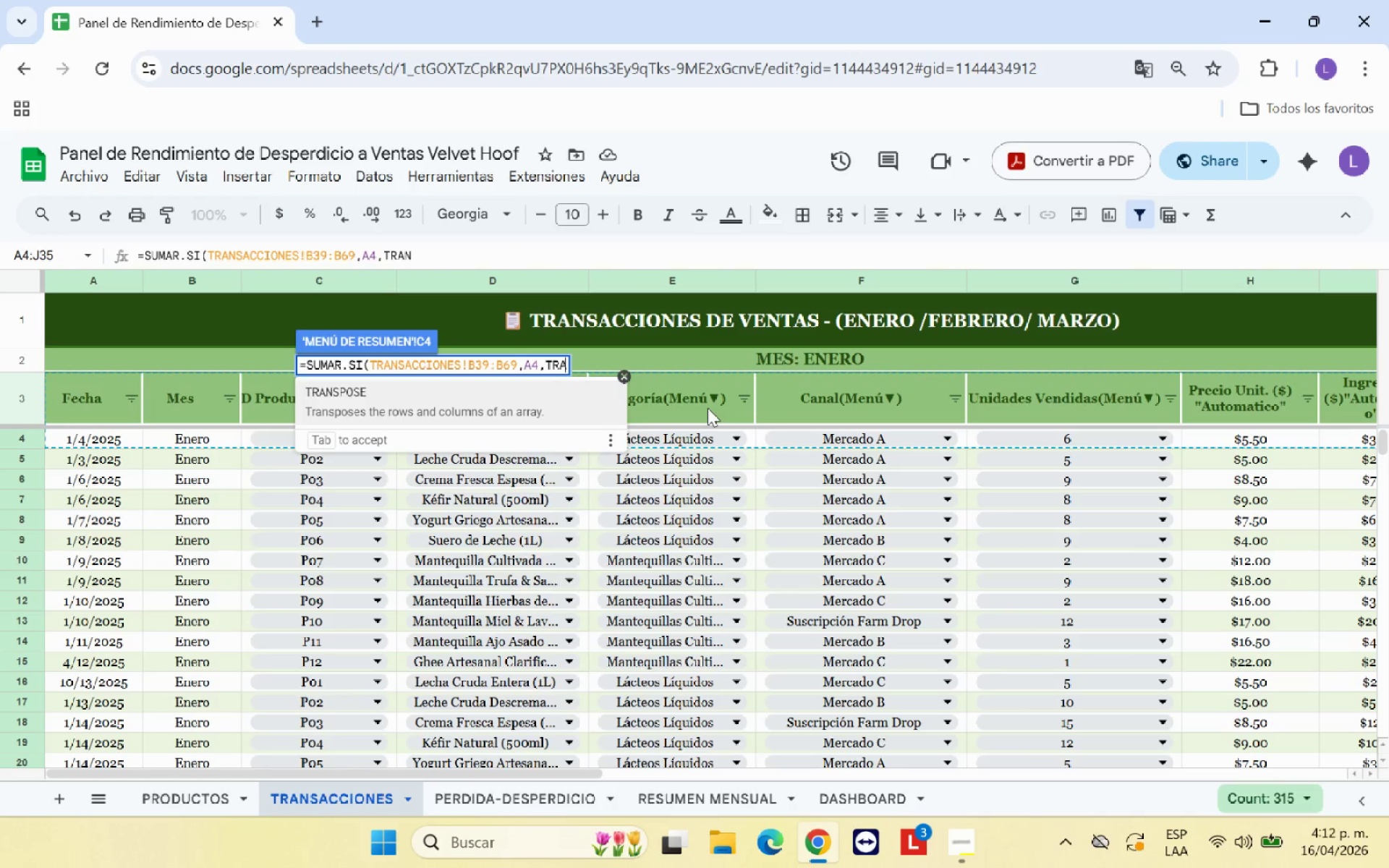 
key(Backspace)
 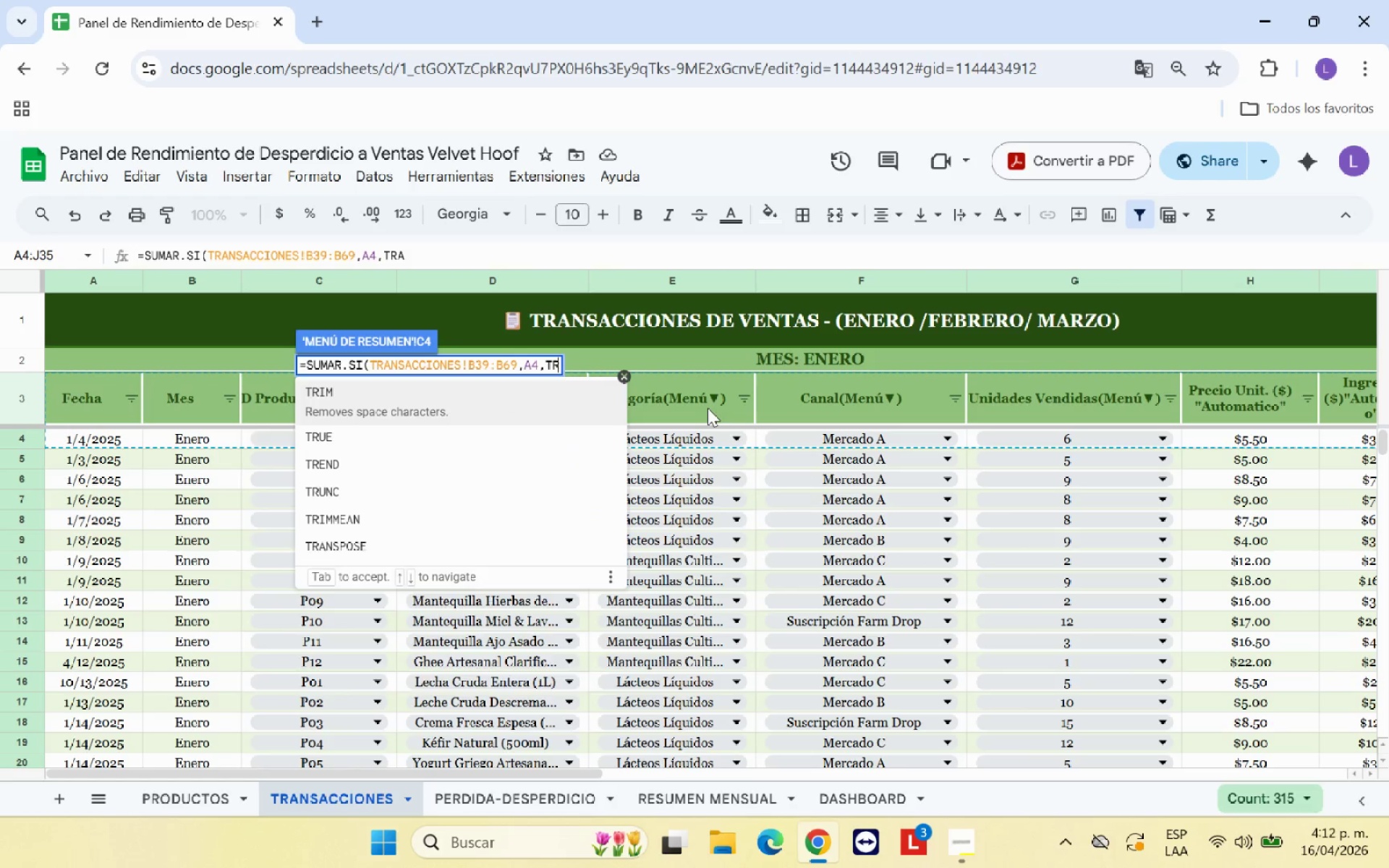 
key(Backspace)
 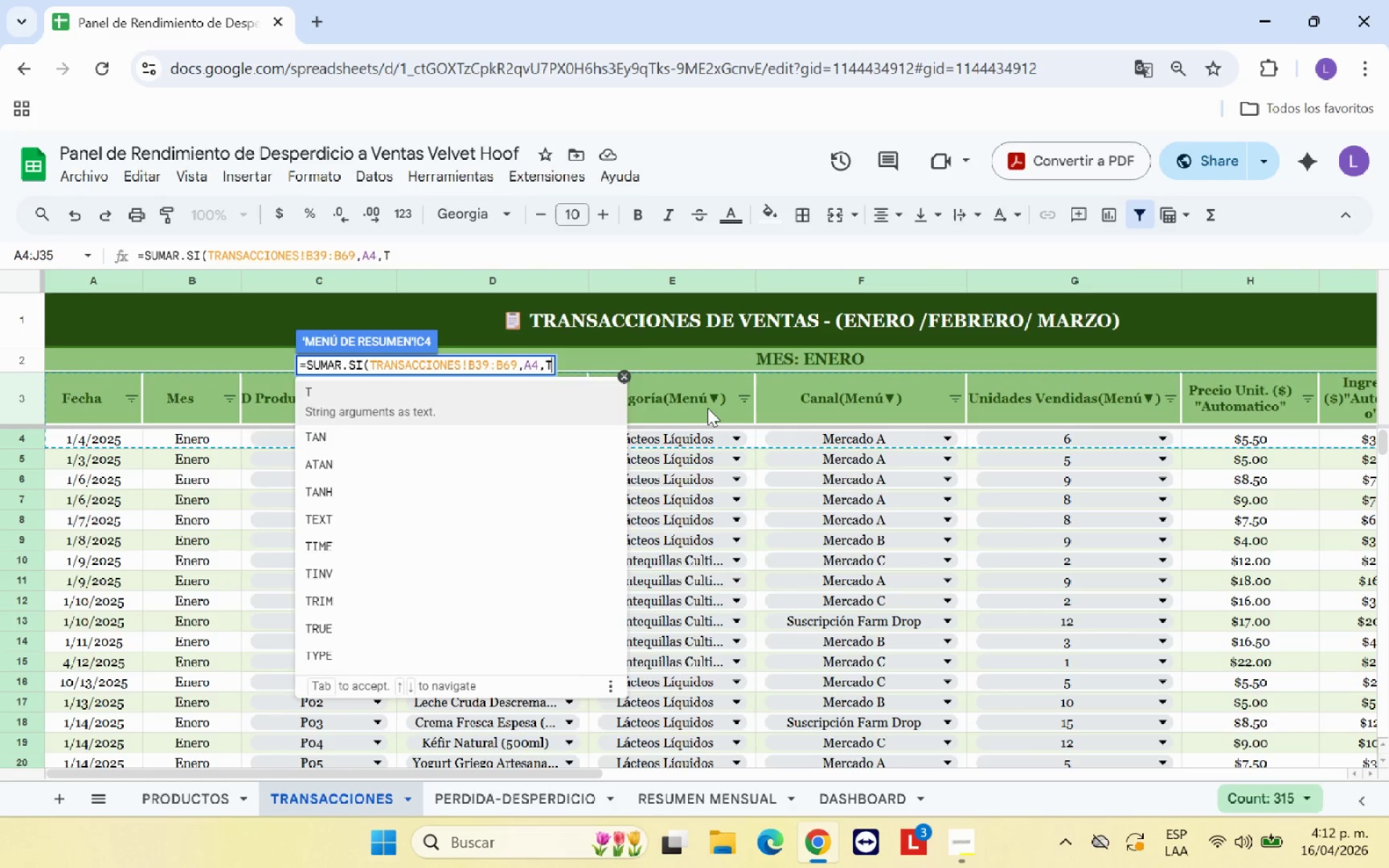 
key(Backspace)
 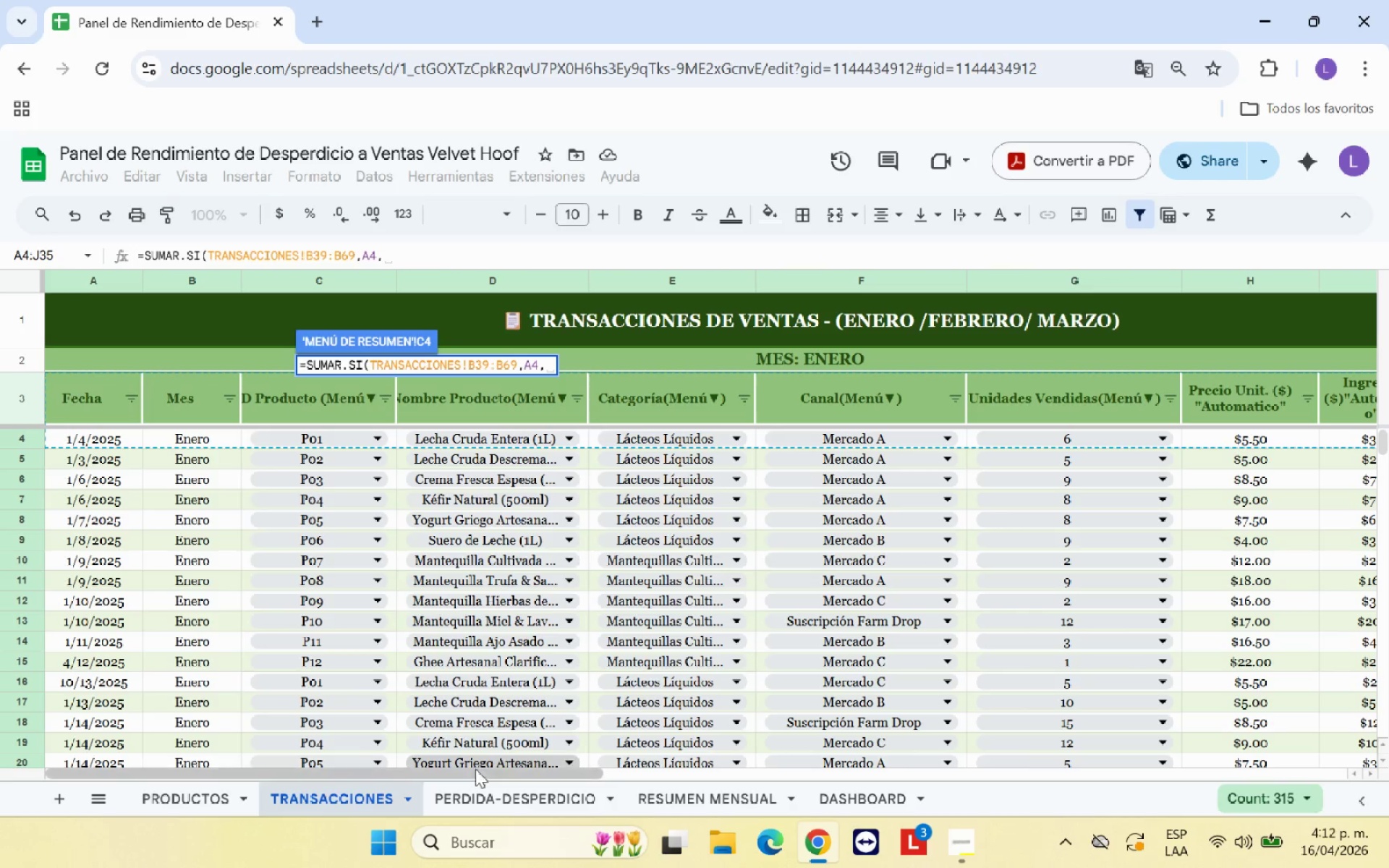 
scroll: coordinate [650, 627], scroll_direction: down, amount: 6.0
 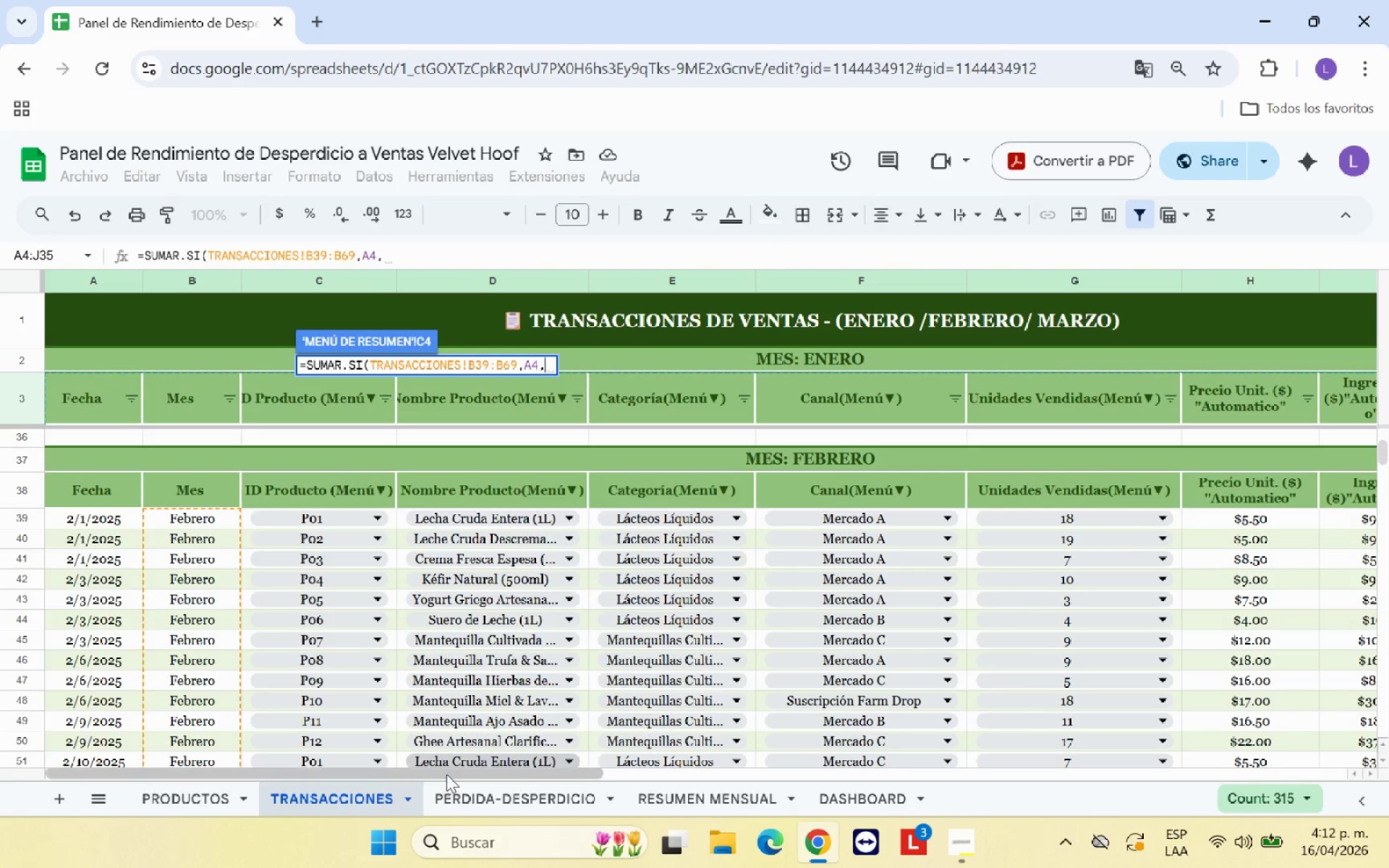 
left_click_drag(start_coordinate=[446, 773], to_coordinate=[669, 786])
 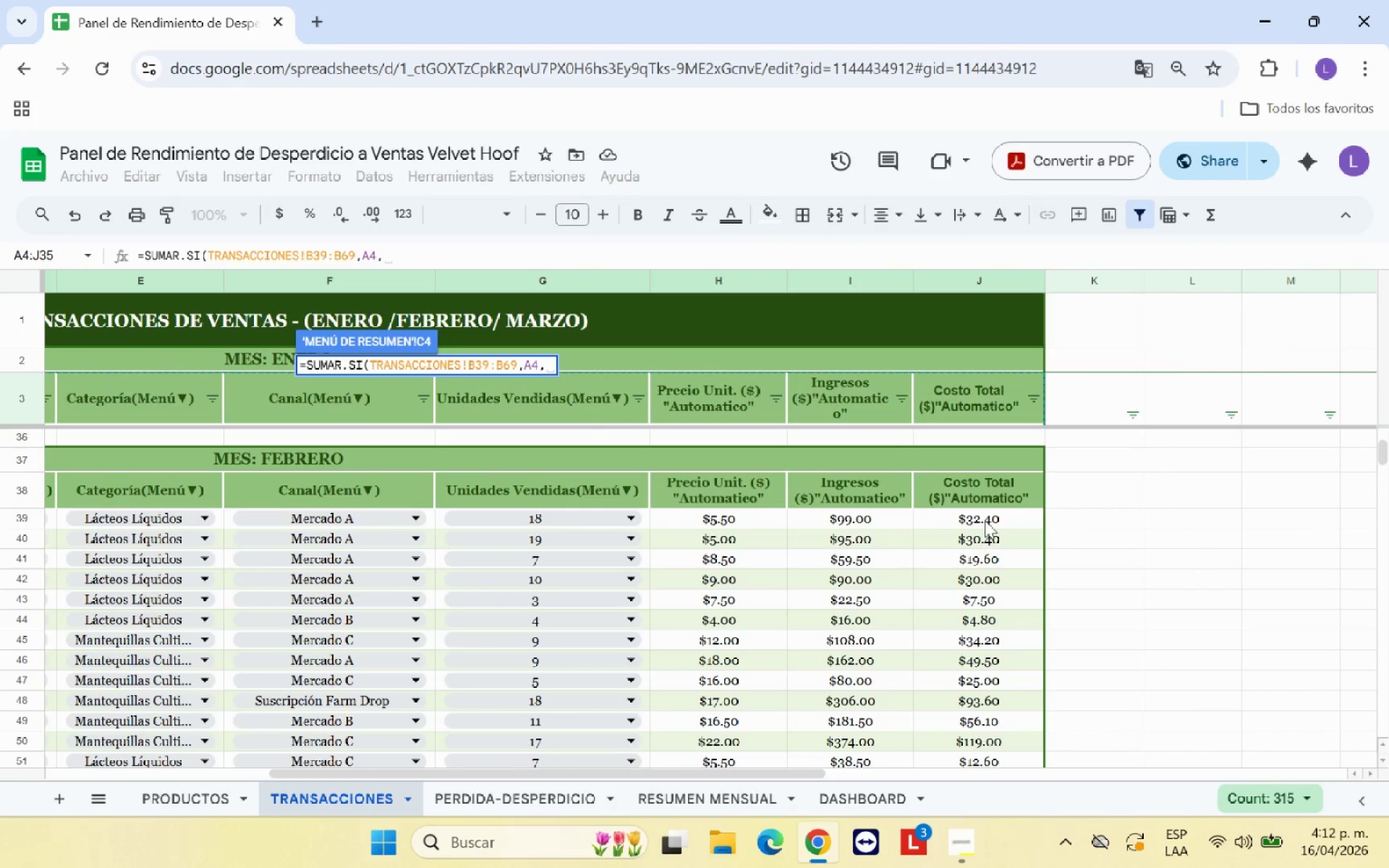 
left_click_drag(start_coordinate=[985, 519], to_coordinate=[987, 581])
 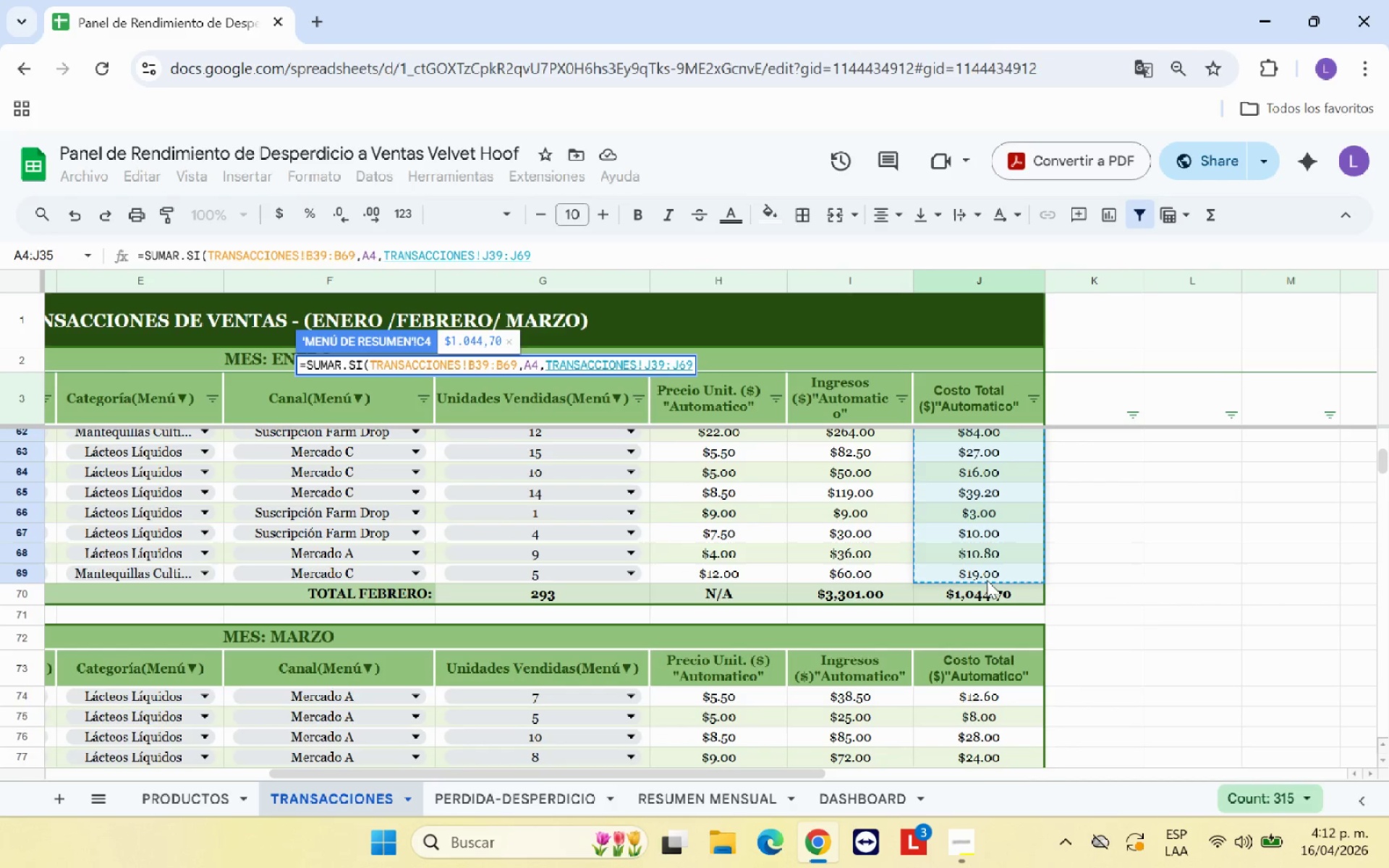 
key(Shift+9)
 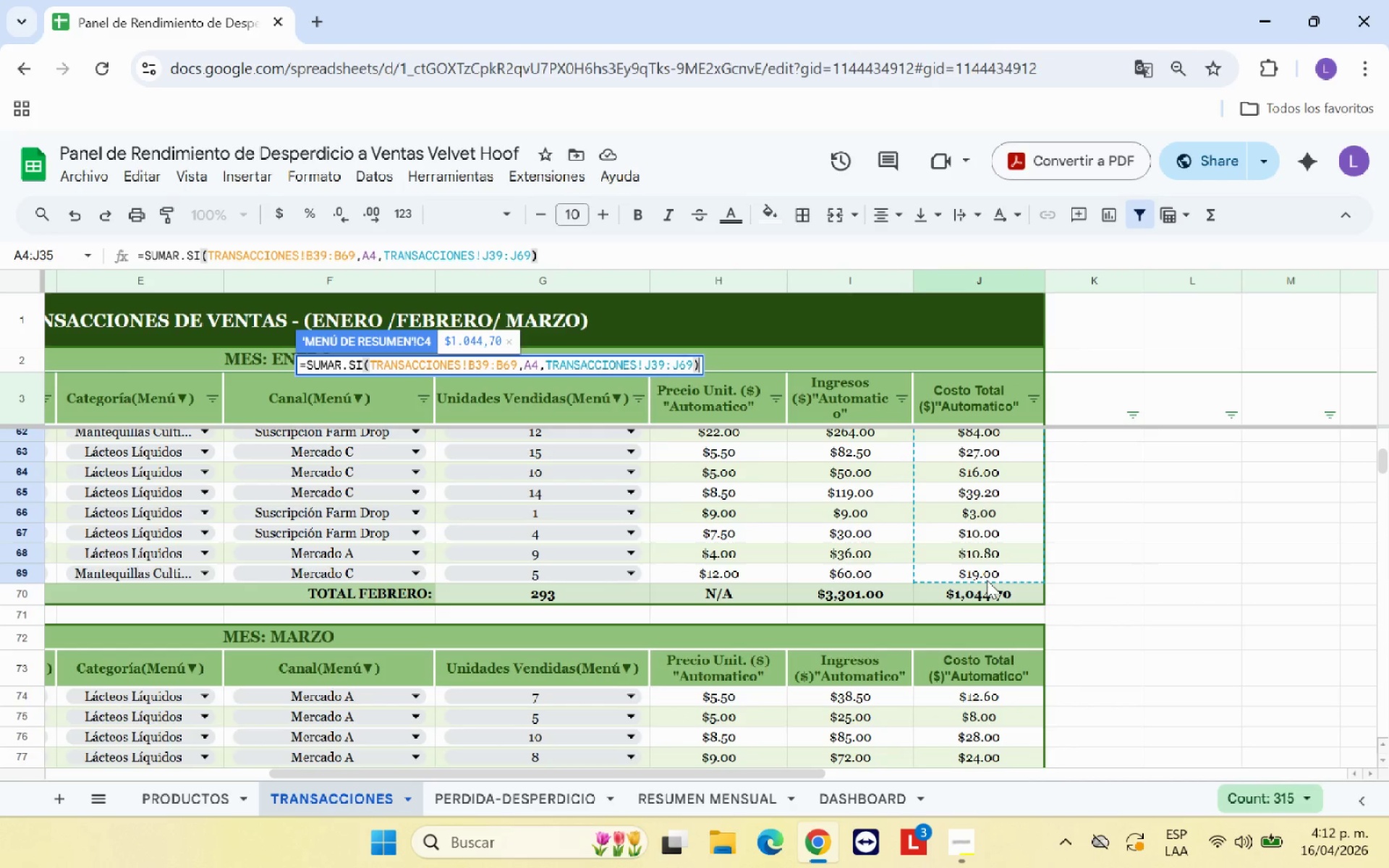 
key(Enter)
 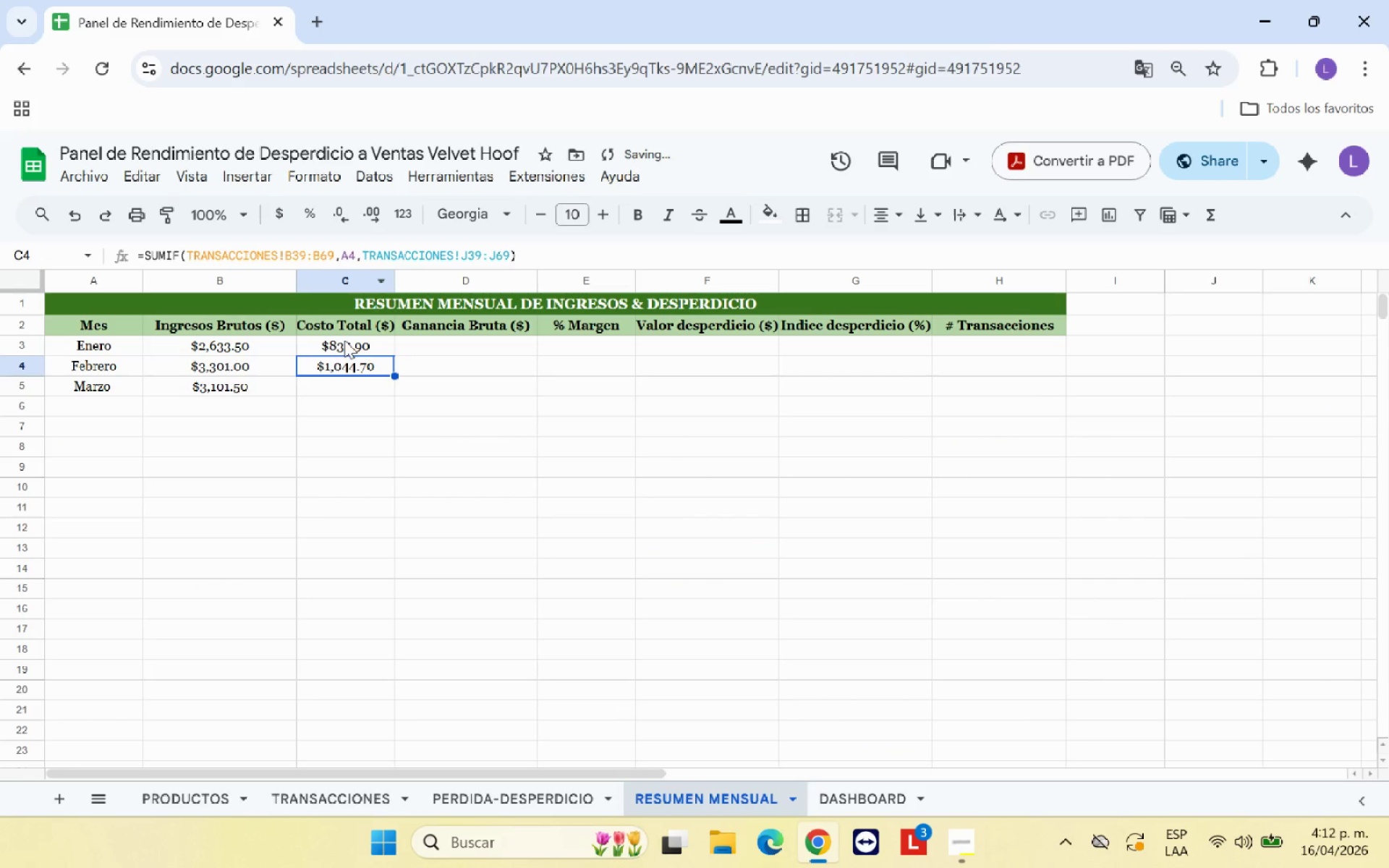 
left_click([353, 392])
 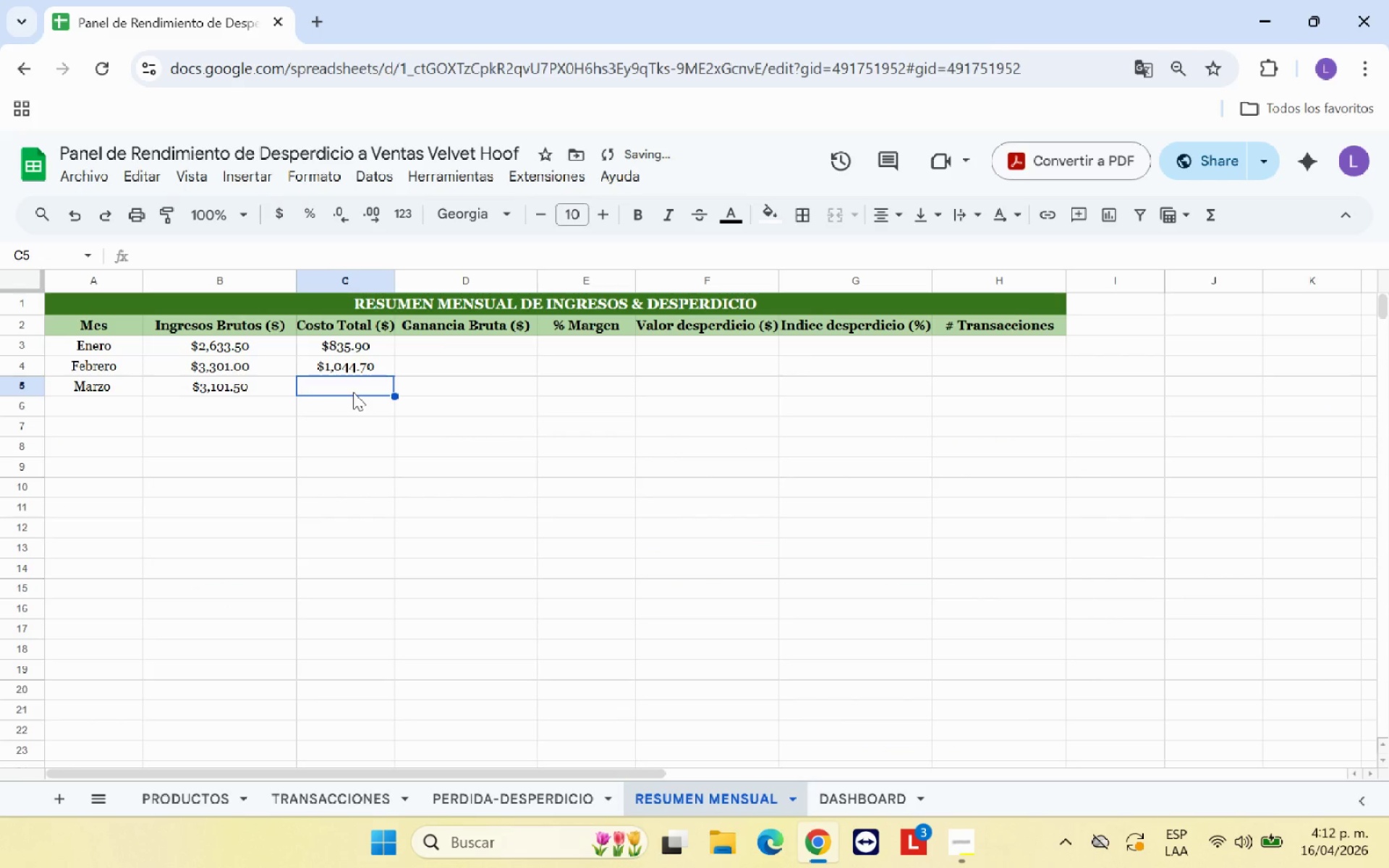 
type()SUMAR.SO)
key(Backspace)
type(9)
key(Backspace)
type(I*)
 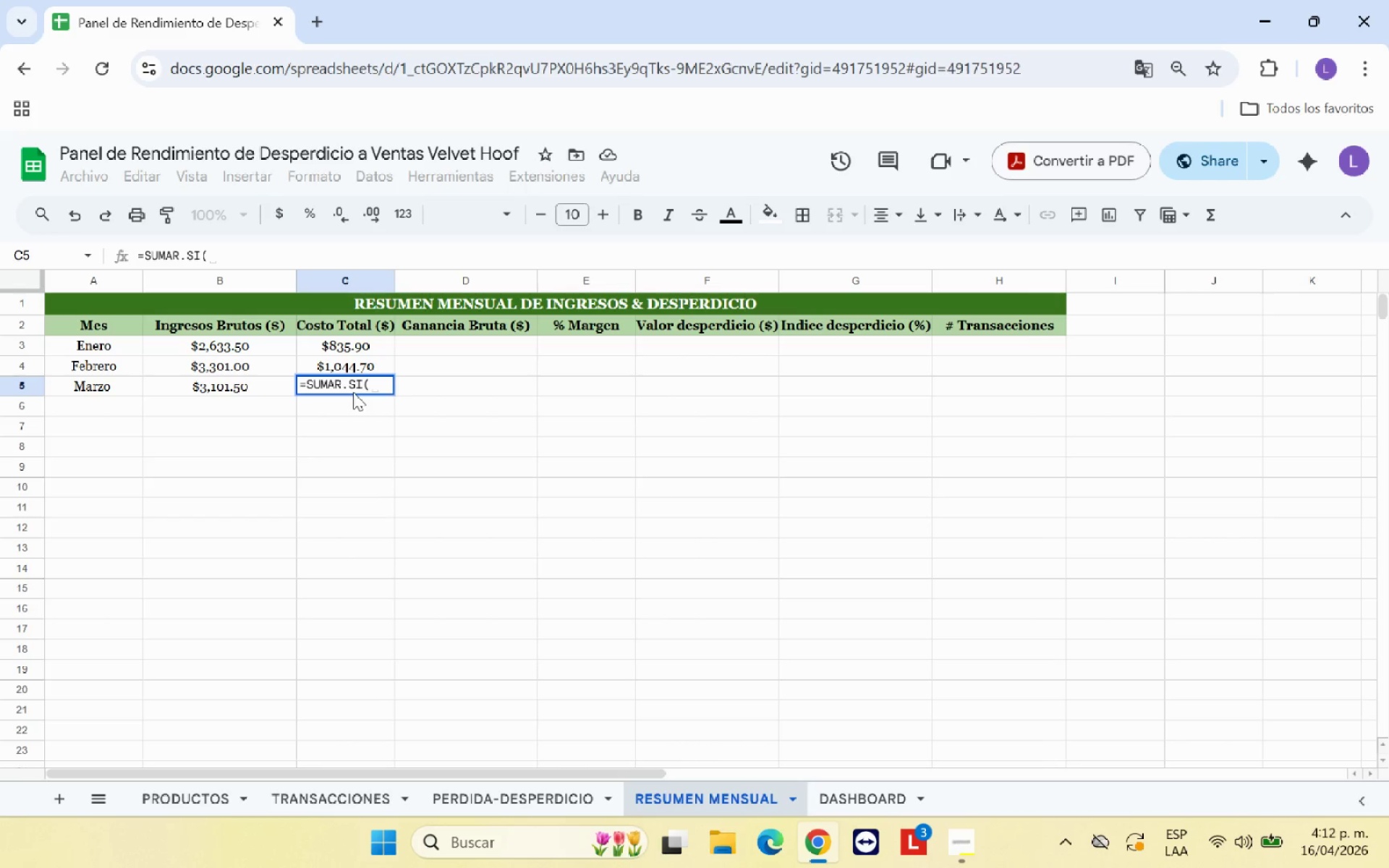 
left_click([360, 799])
 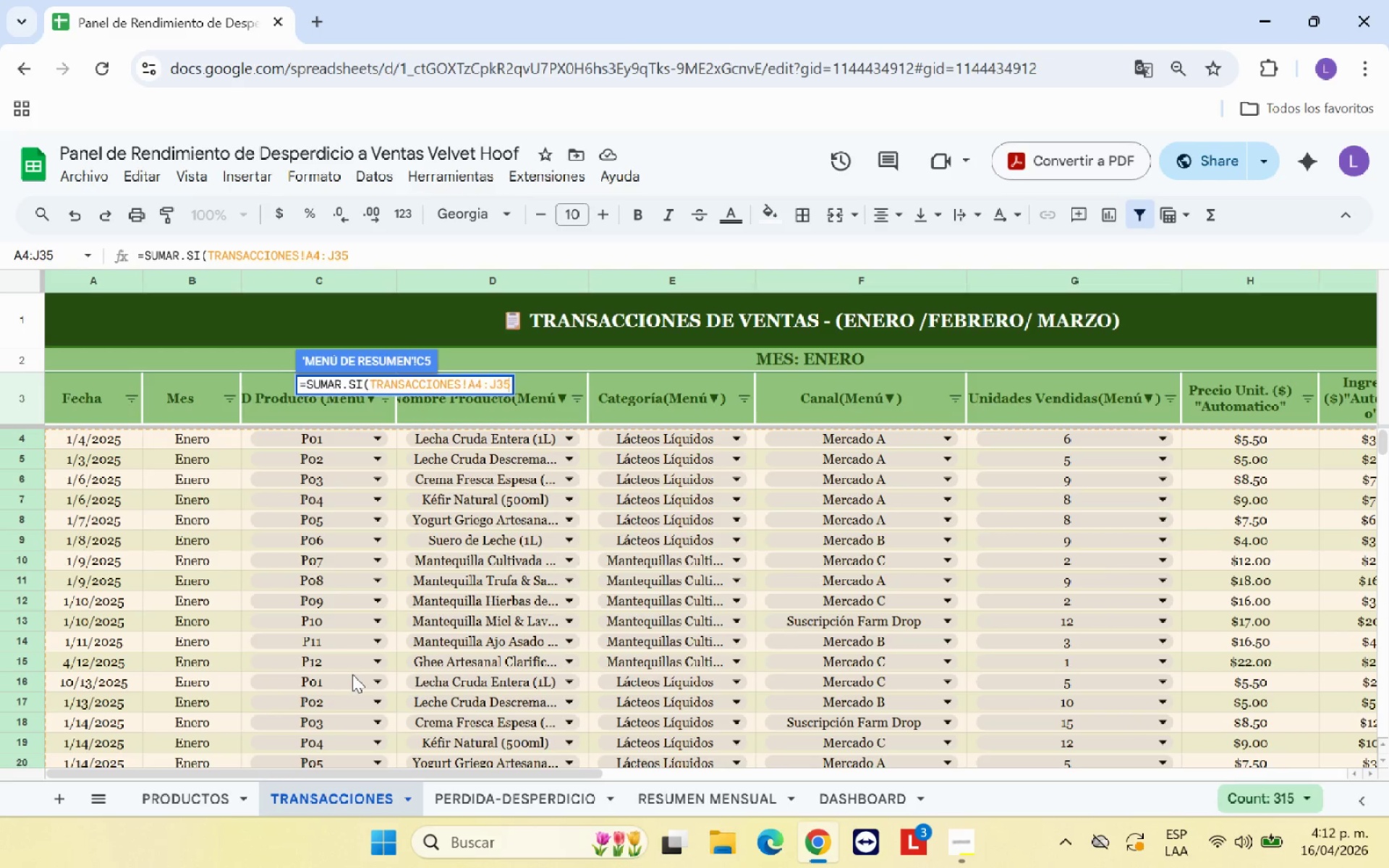 
hold_key(key=Backspace, duration=0.73)
 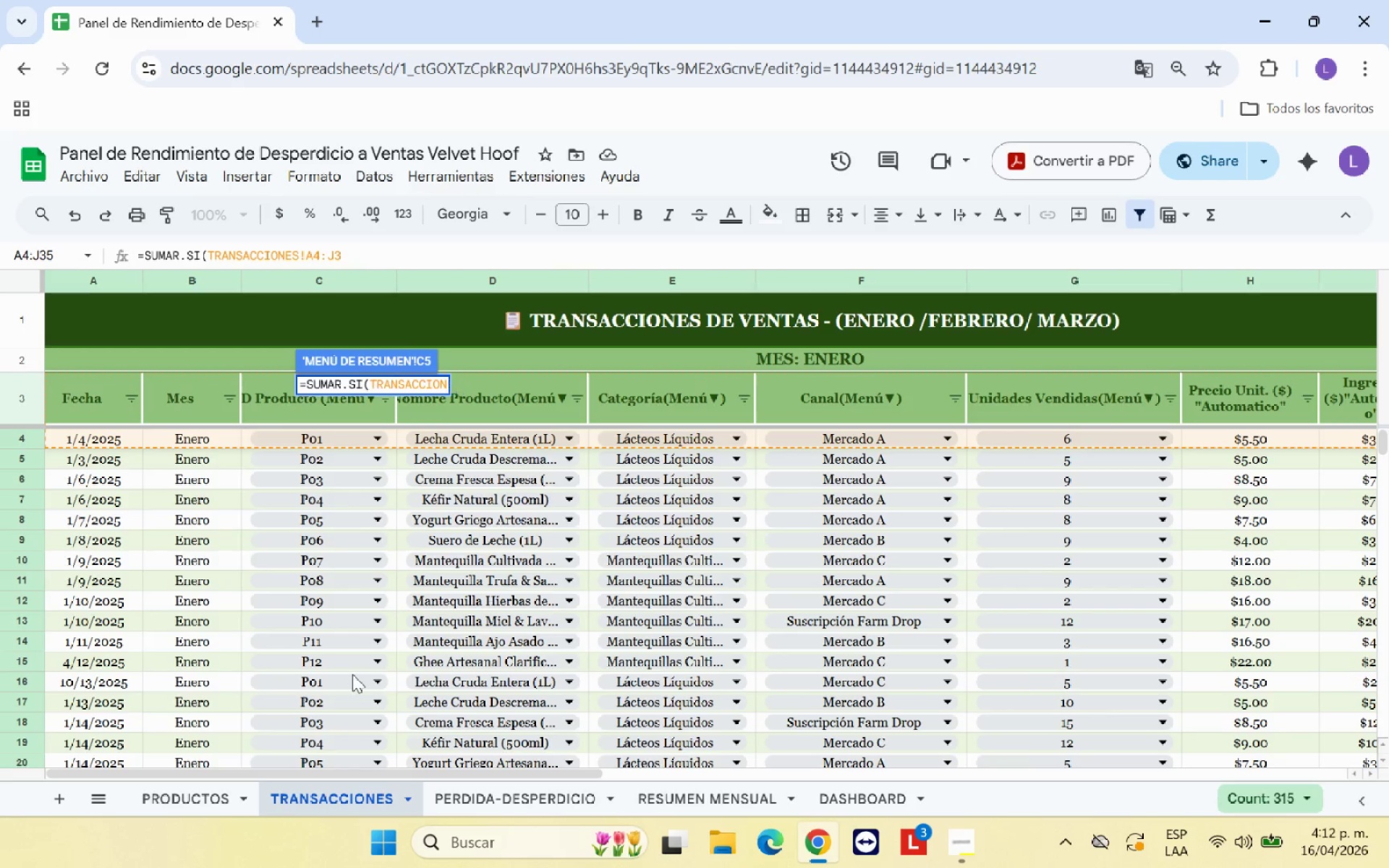 
key(Backspace)
 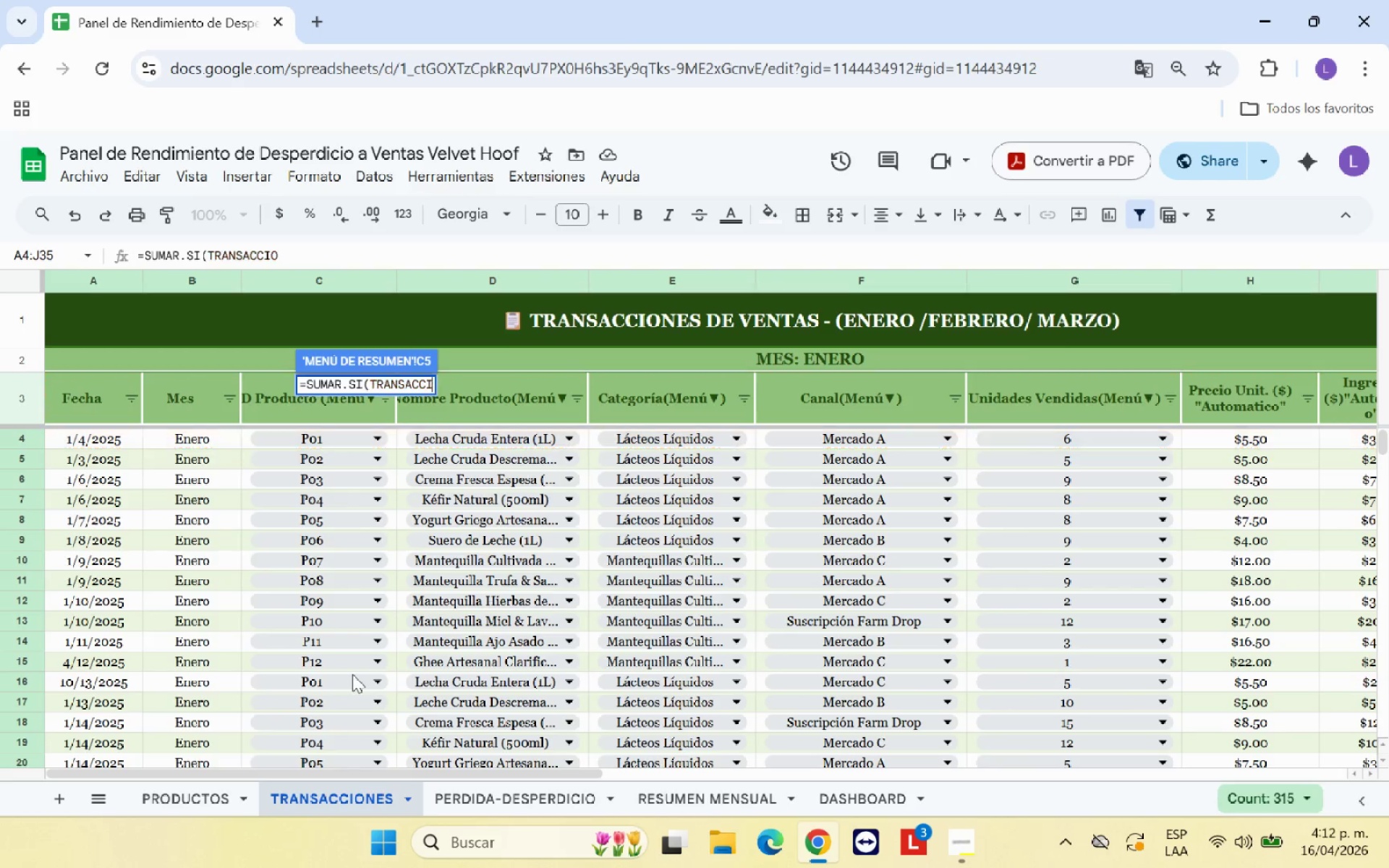 
key(Backspace)
 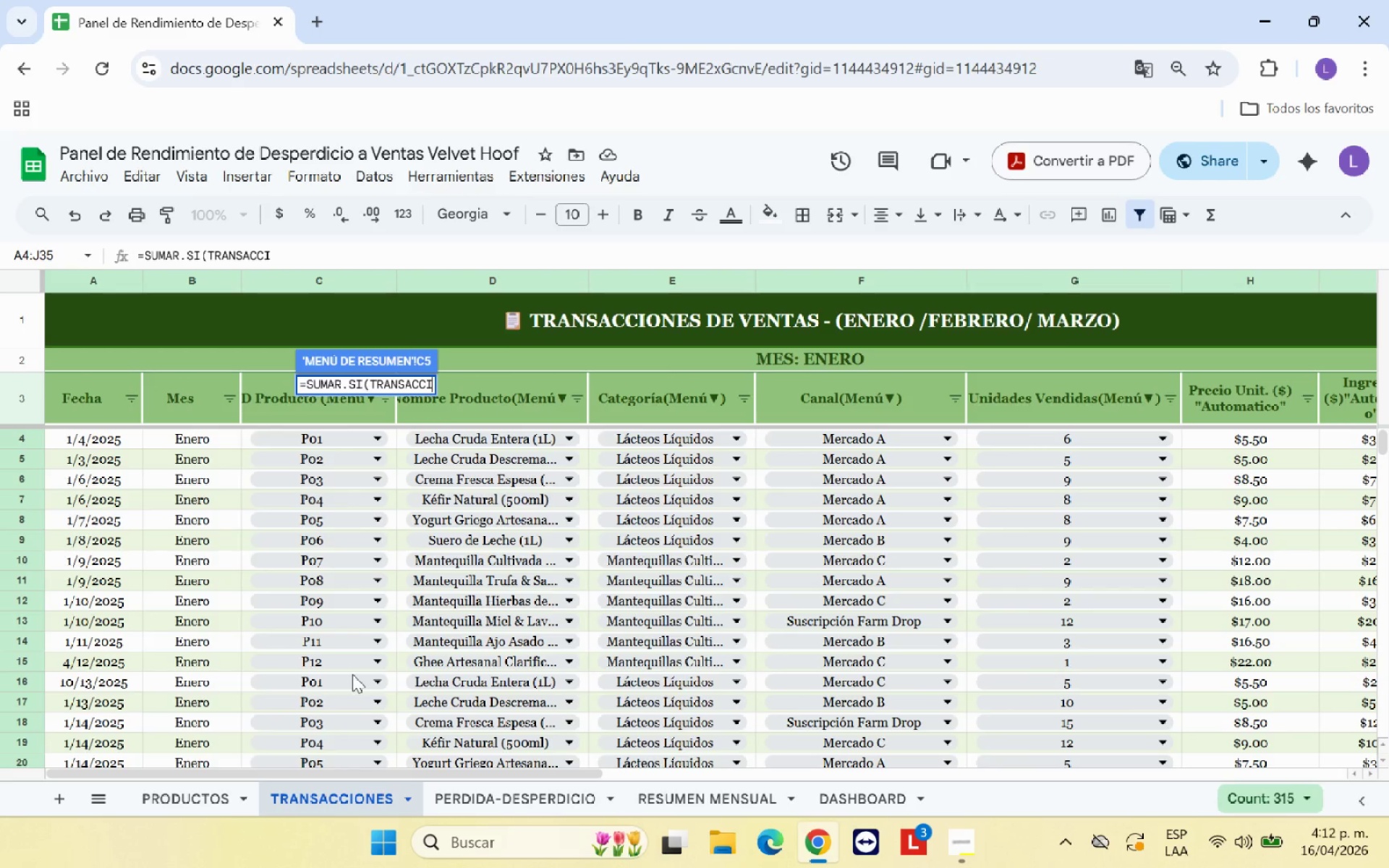 
key(Backspace)
 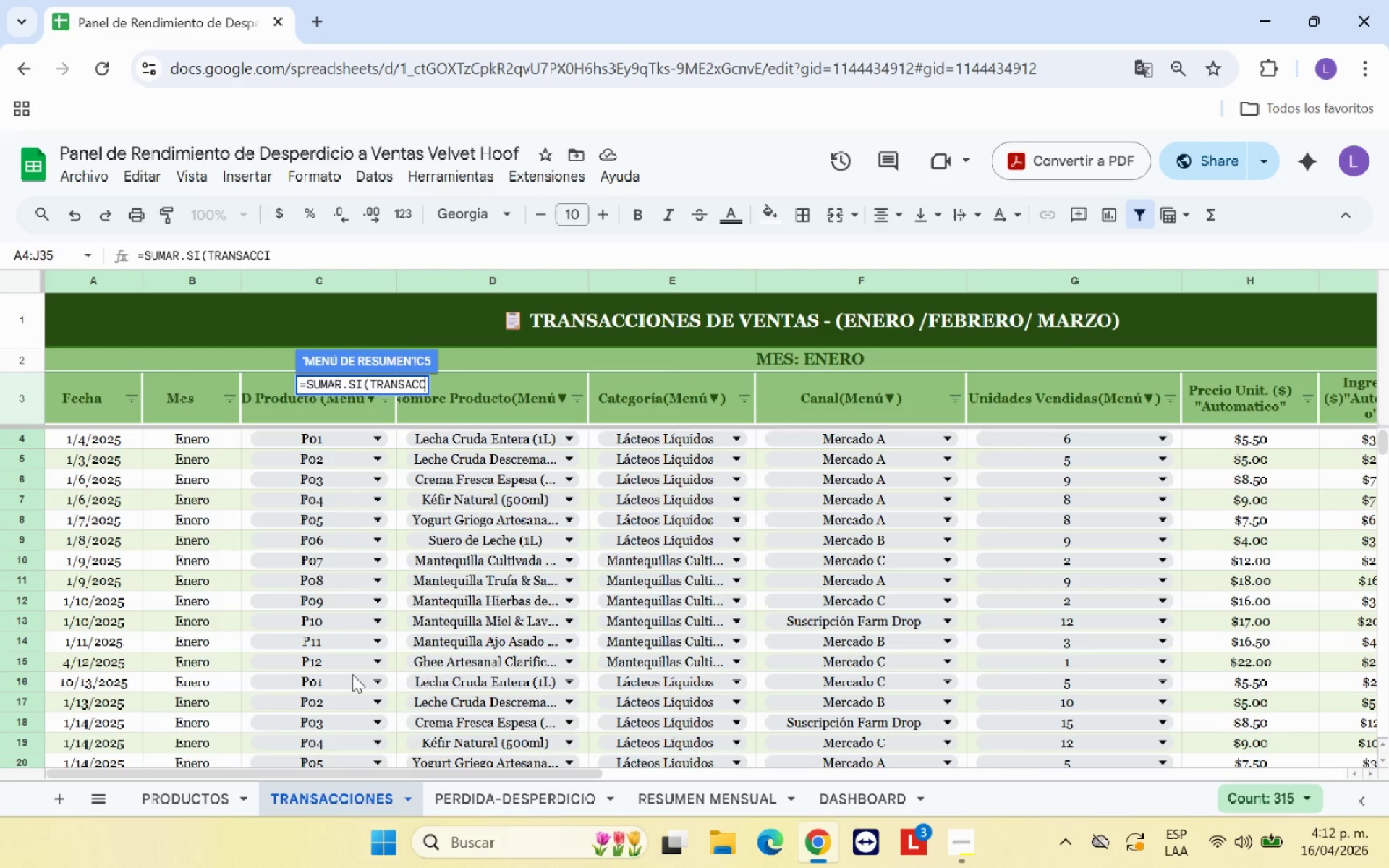 
key(Backspace)
 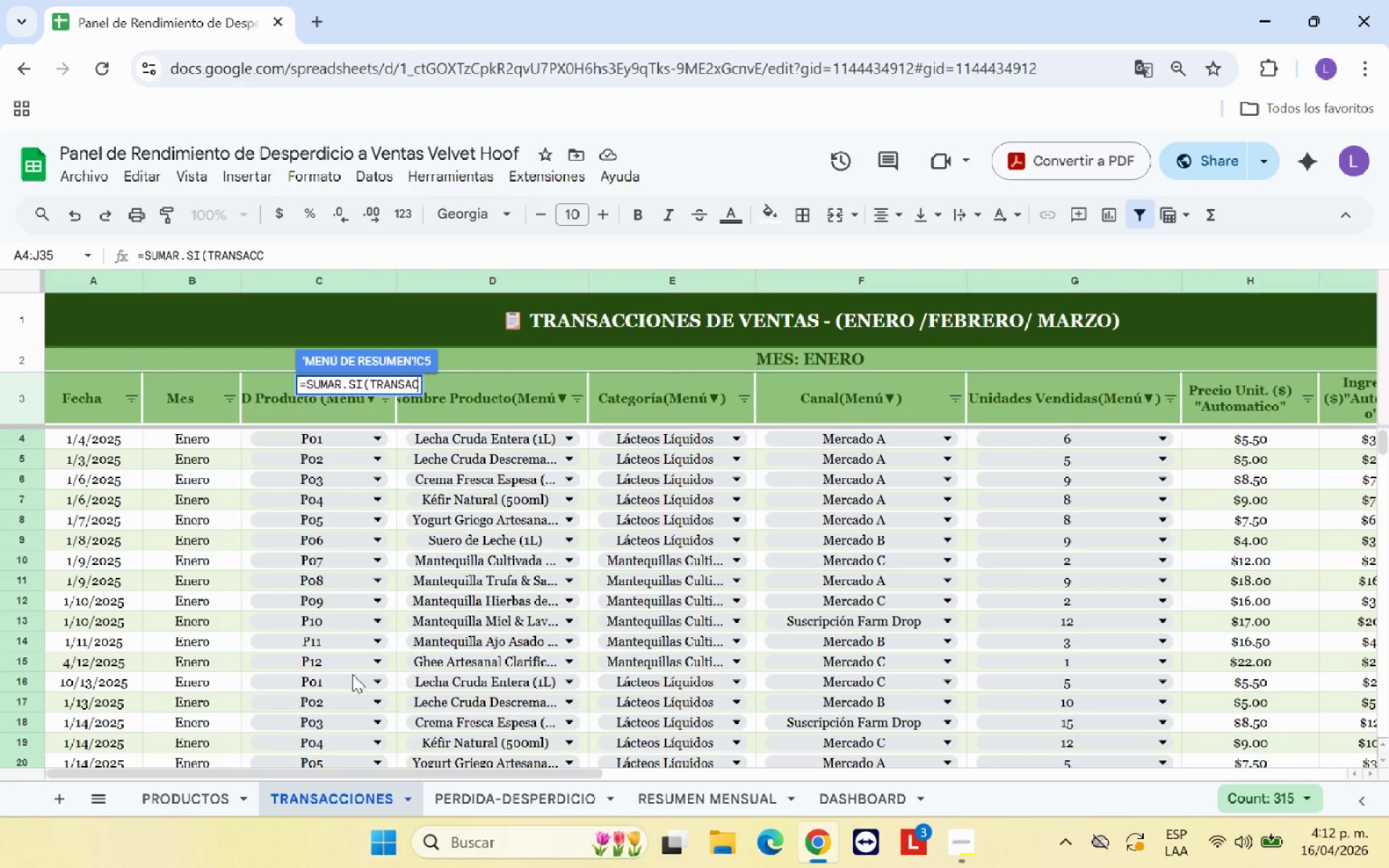 
key(Backspace)
 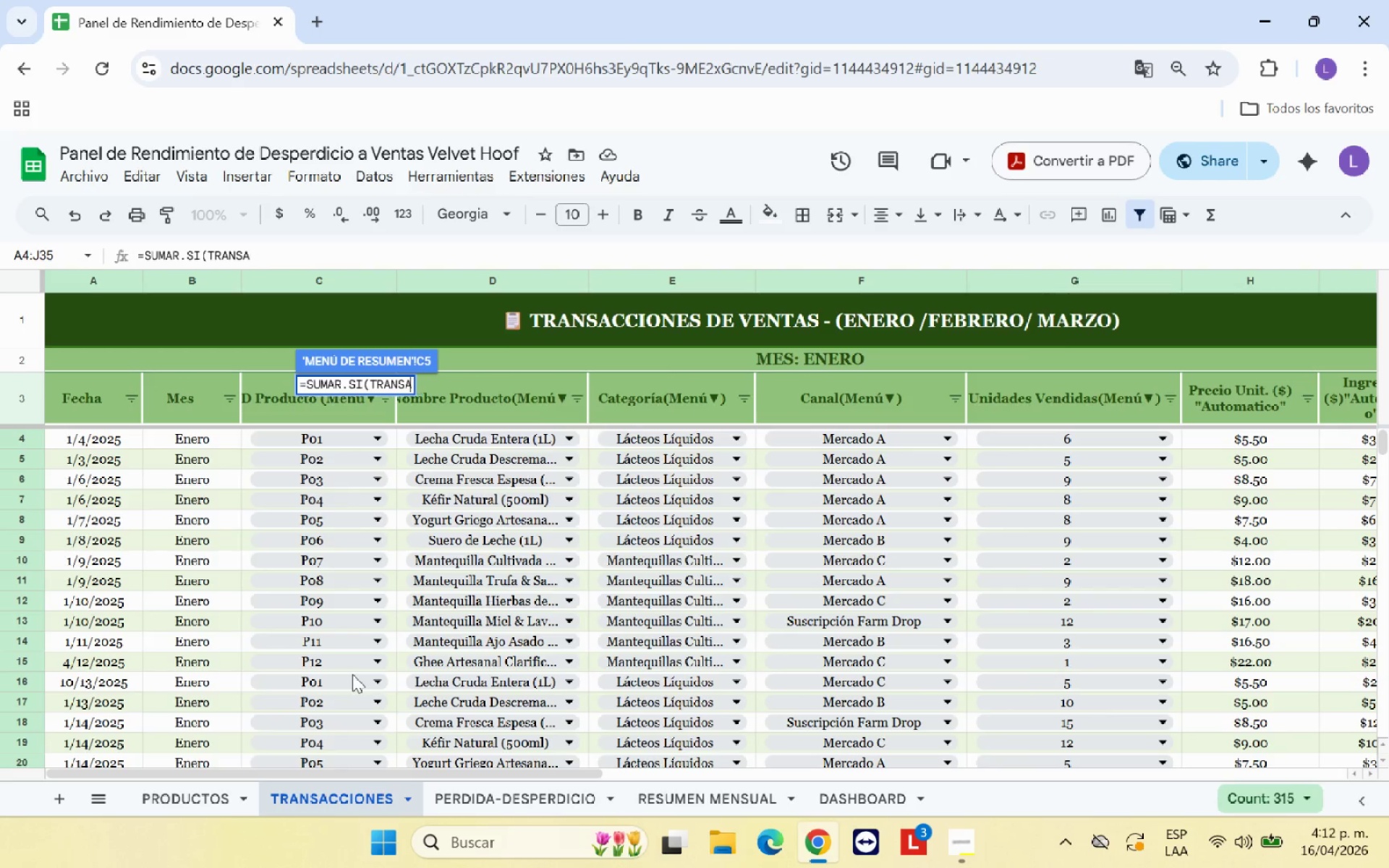 
key(Backspace)
 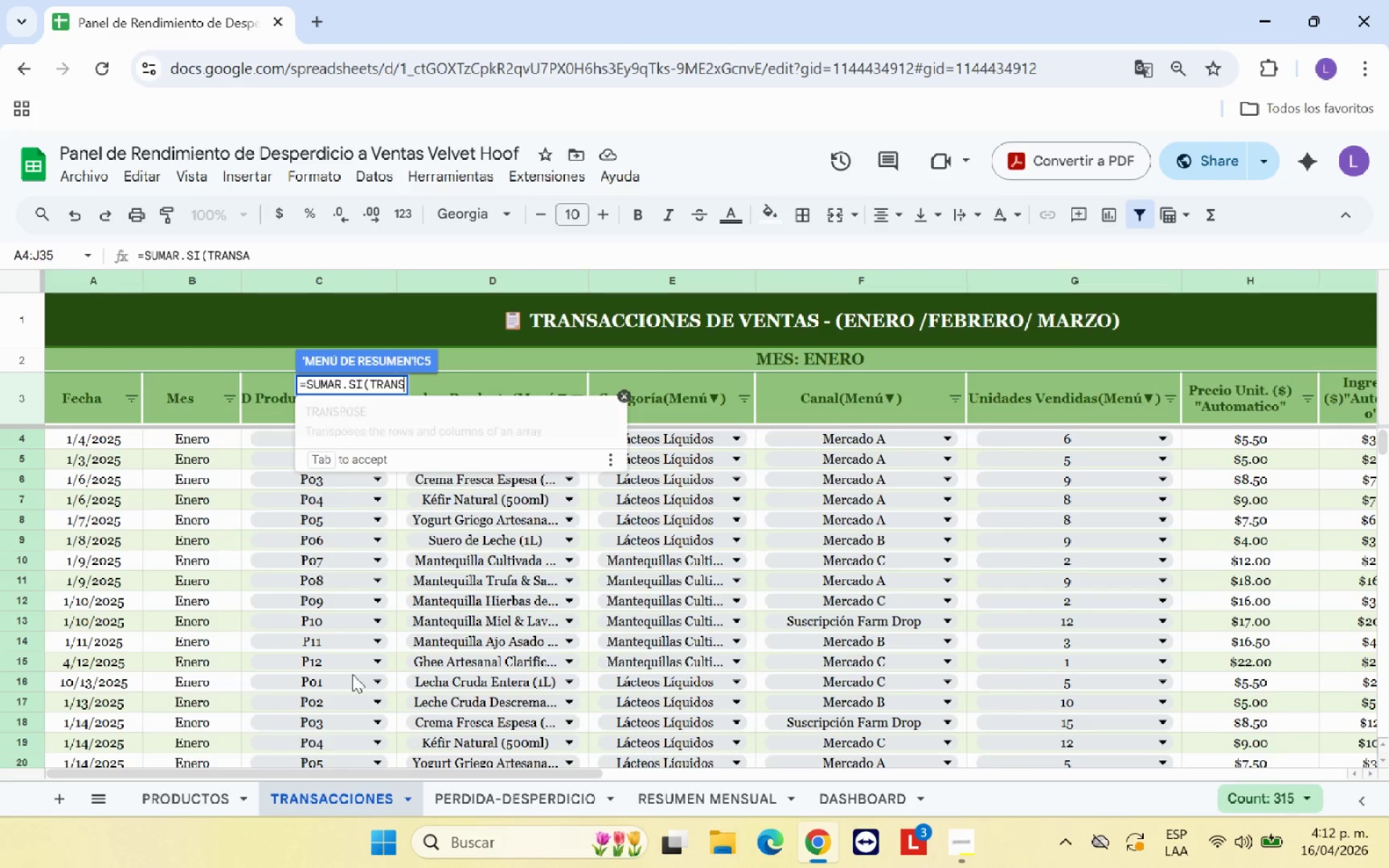 
key(Backspace)
 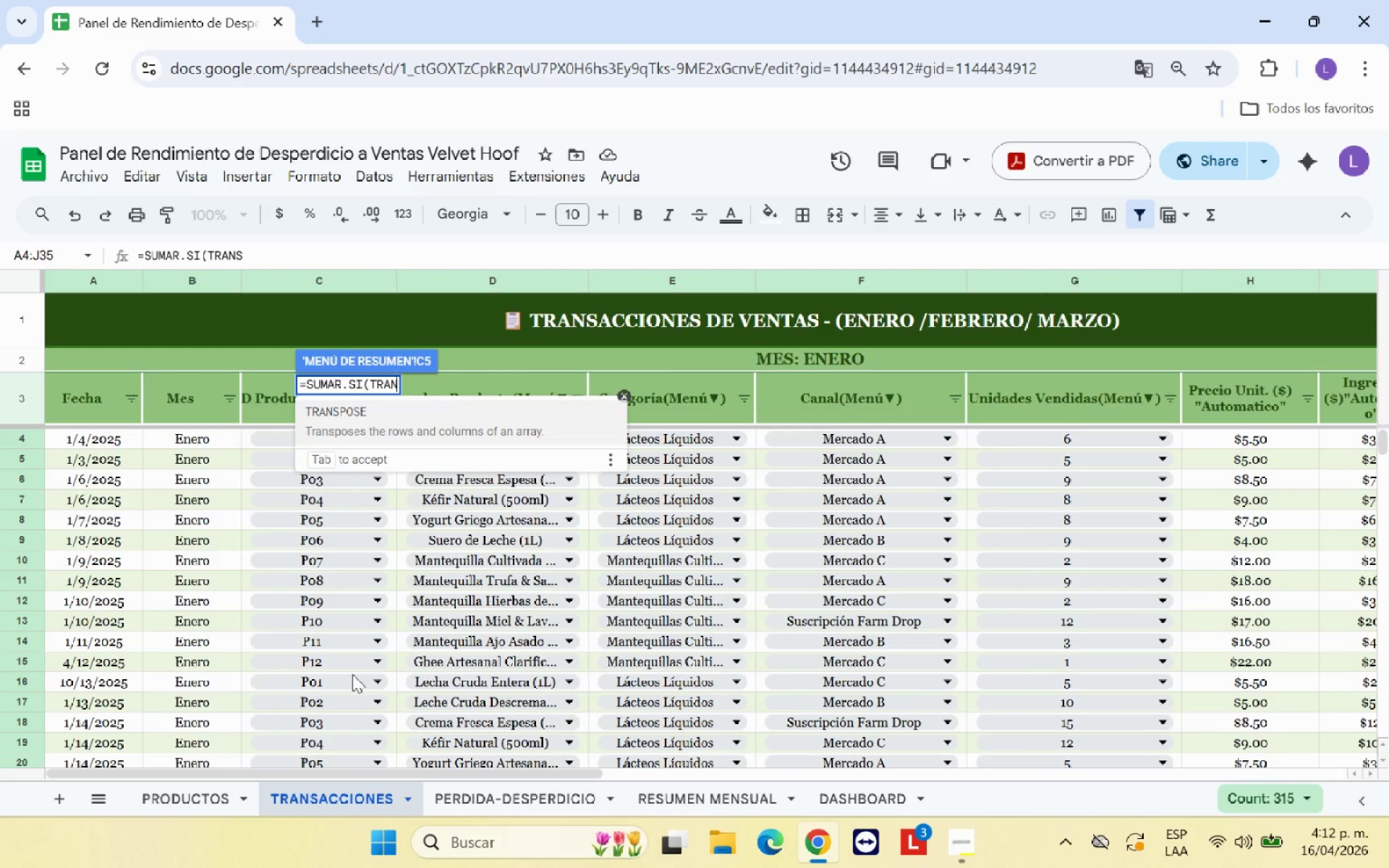 
key(Backspace)
 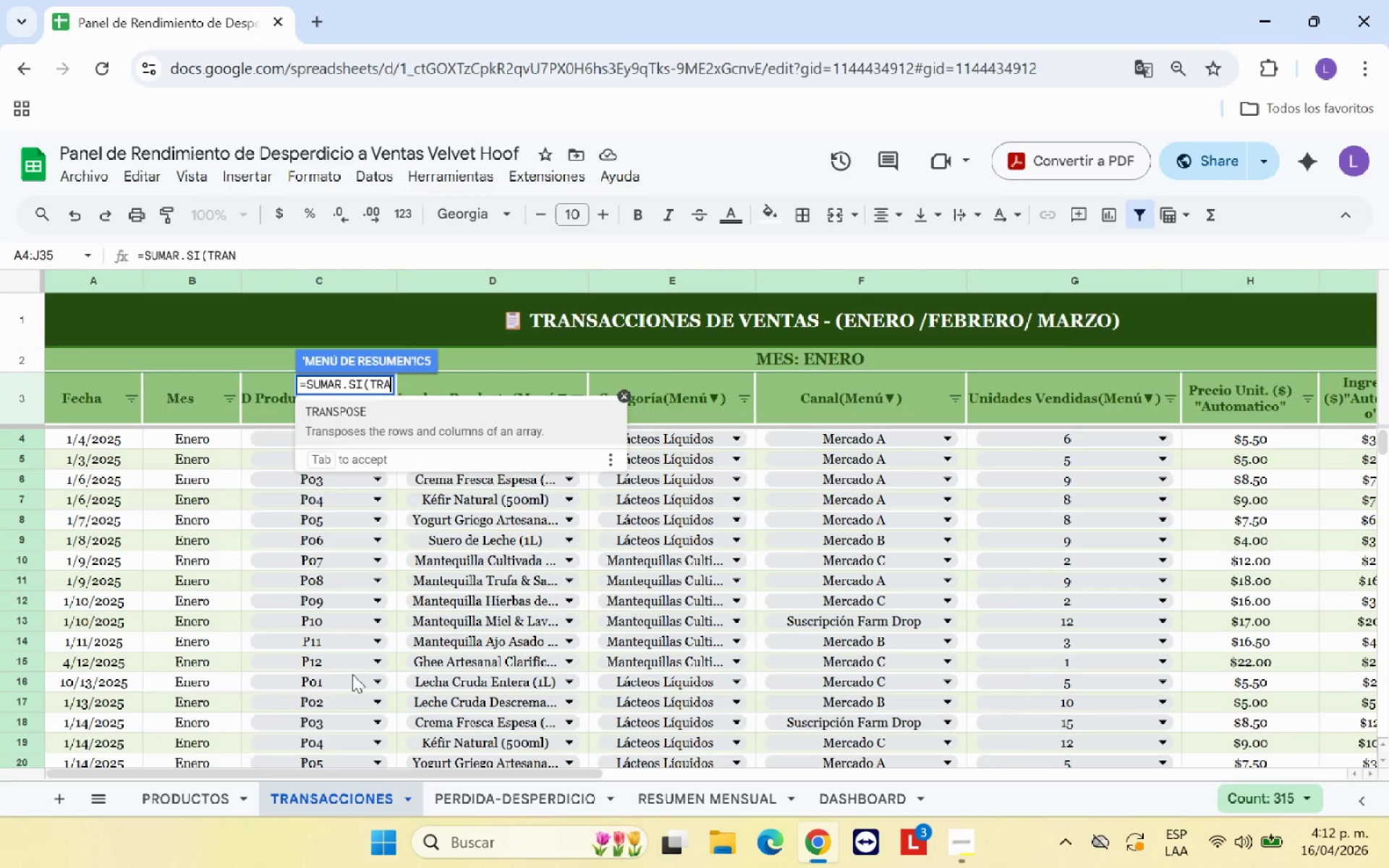 
key(Backspace)
 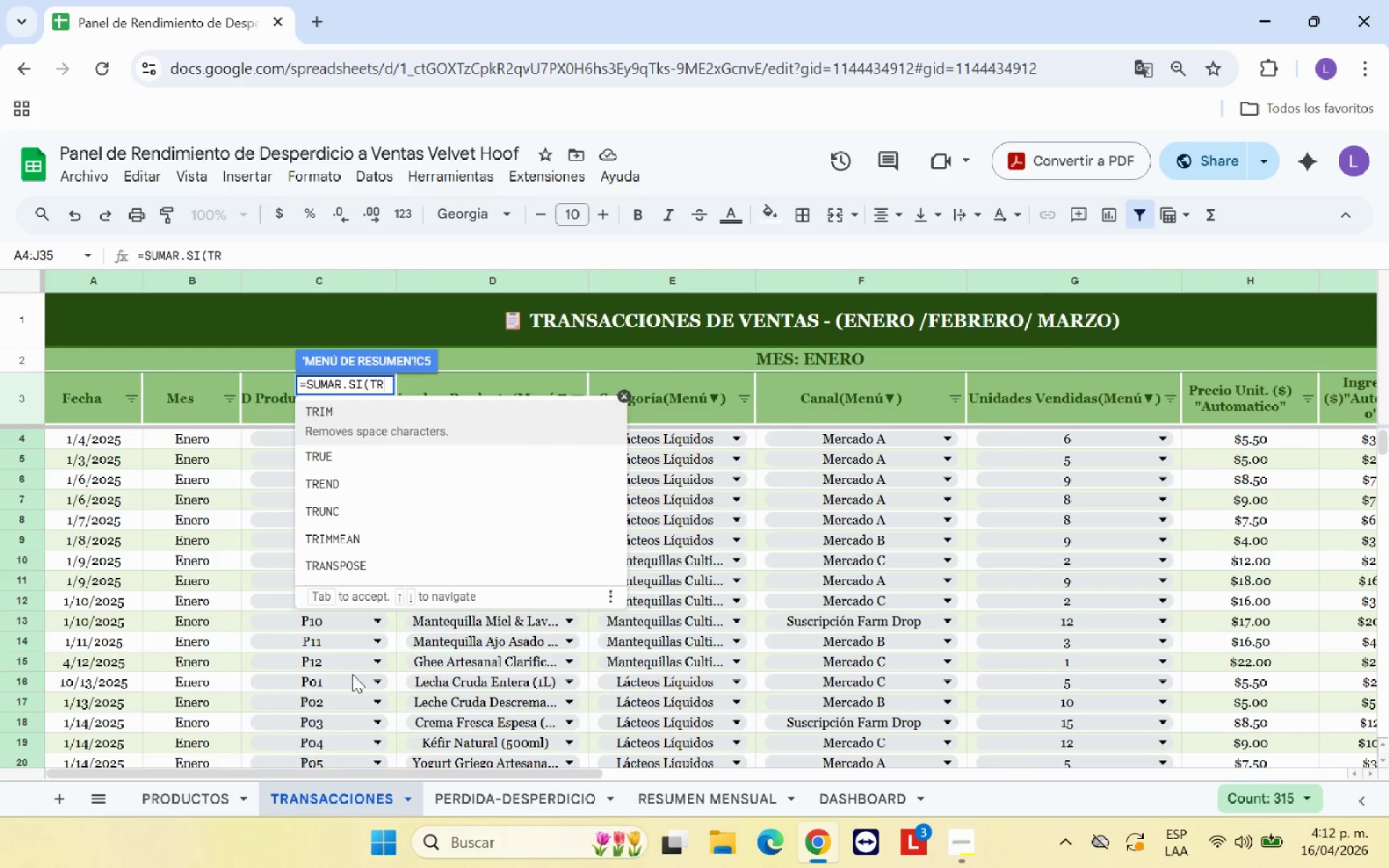 
key(Backspace)
 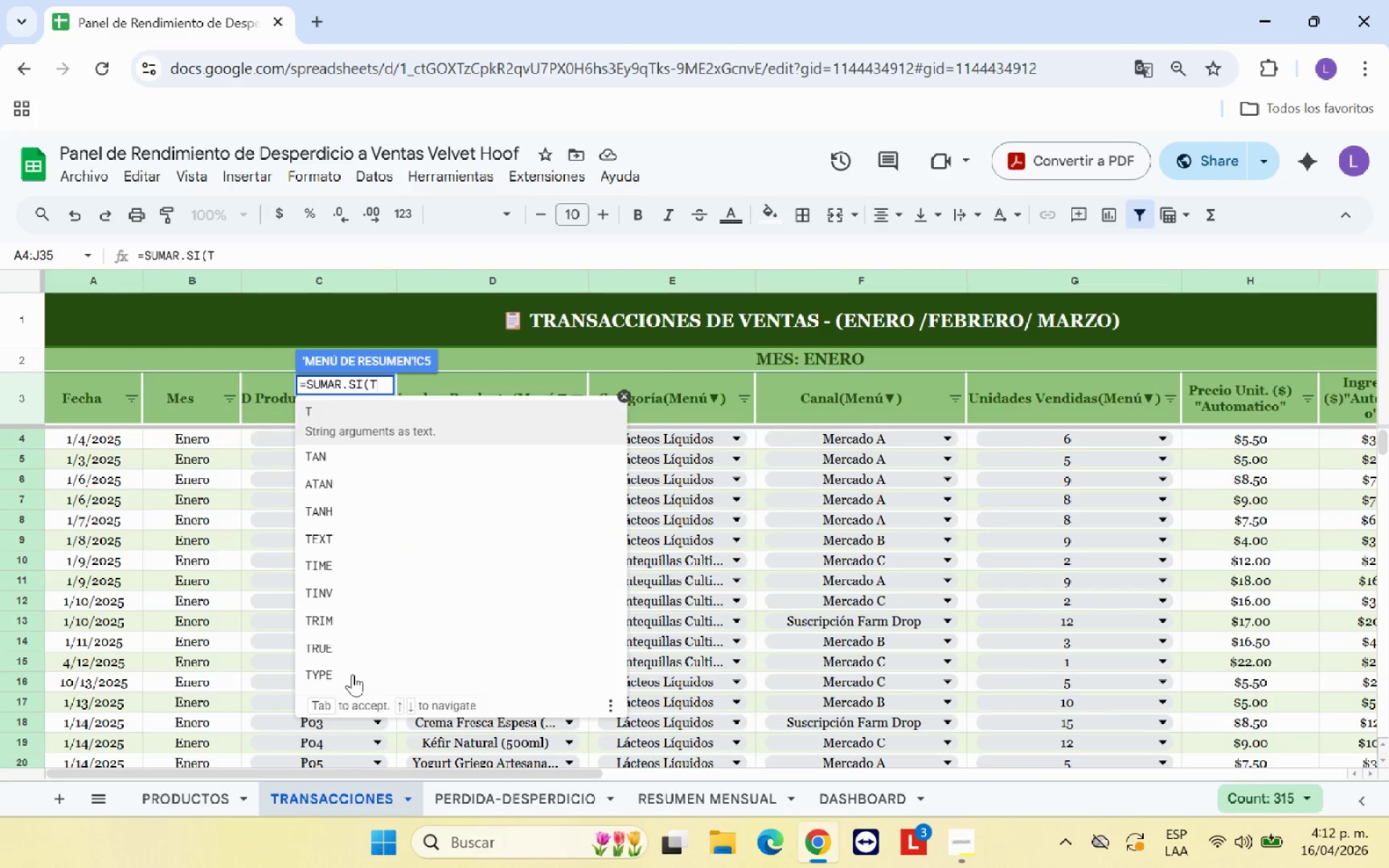 
key(Backspace)
 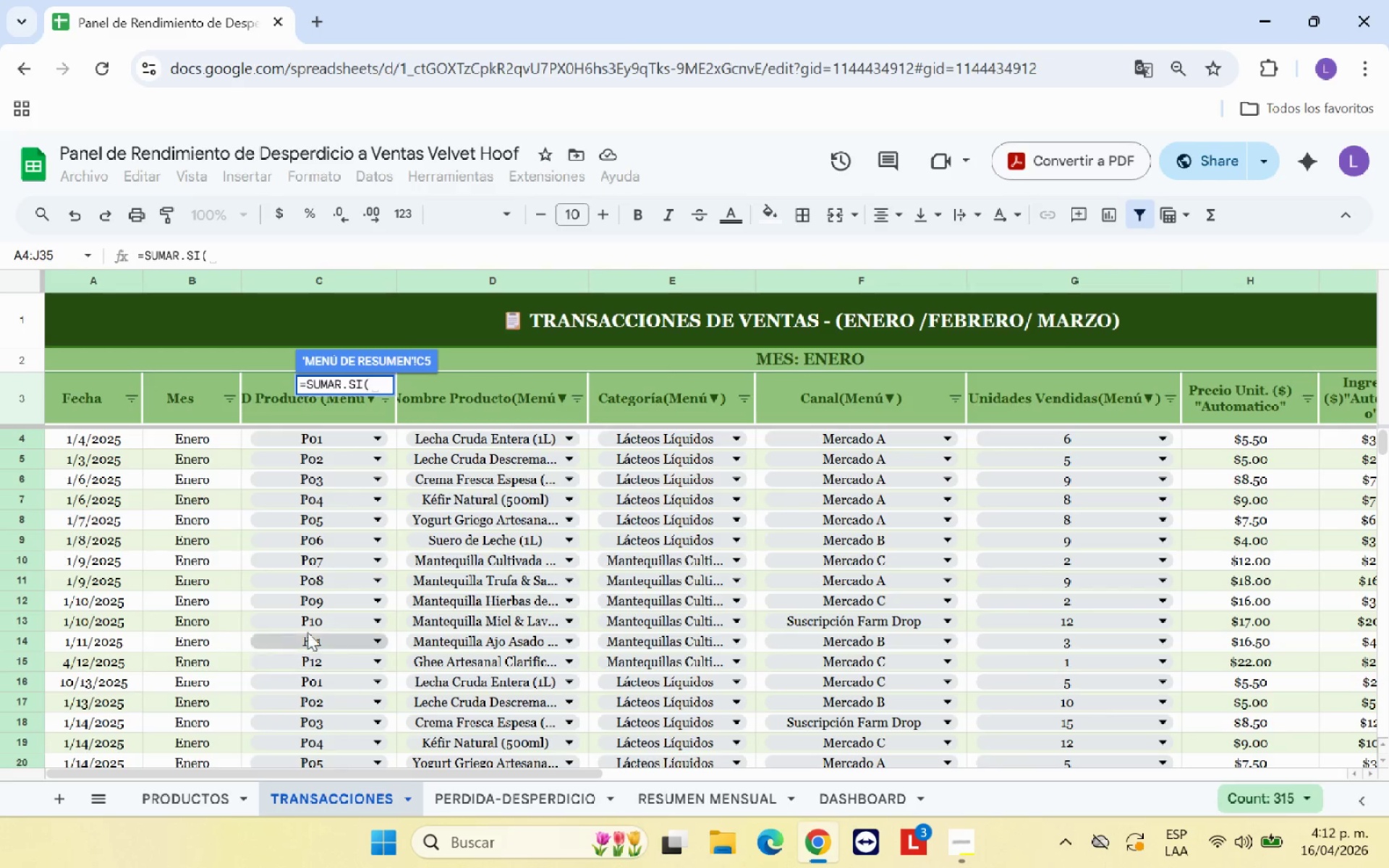 
scroll: coordinate [305, 612], scroll_direction: down, amount: 7.0
 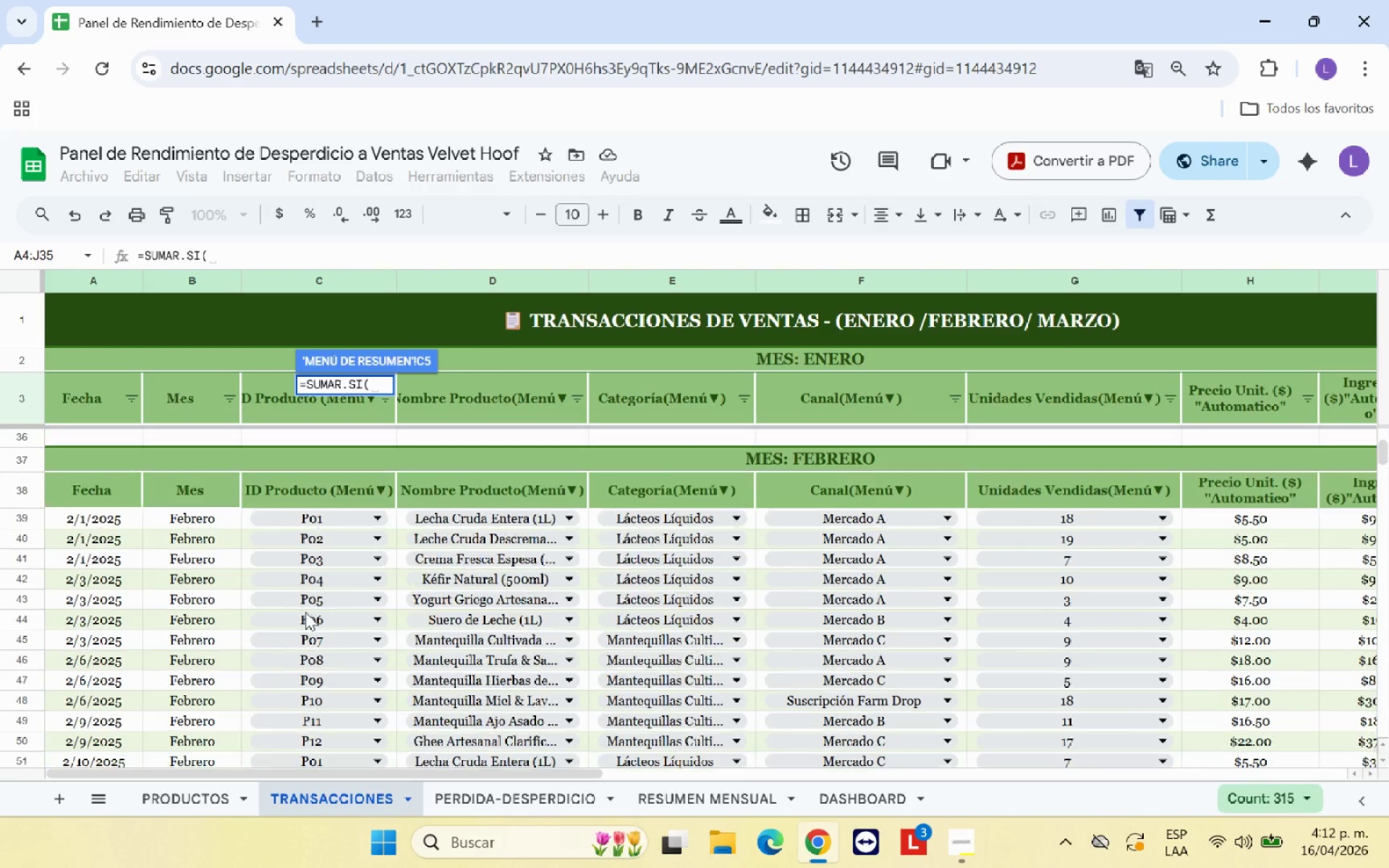 
scroll: coordinate [305, 612], scroll_direction: up, amount: 1.0
 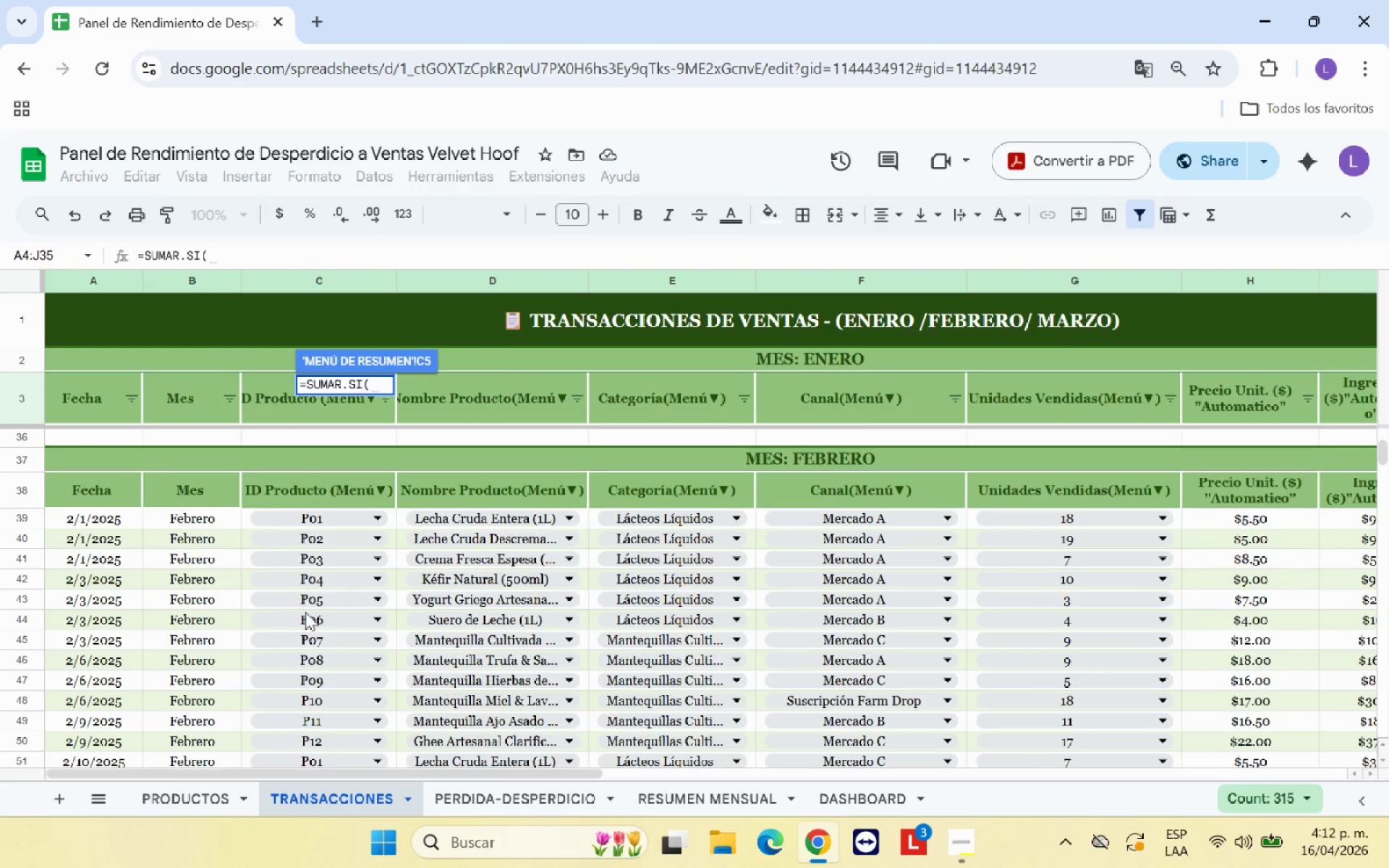 
scroll: coordinate [305, 612], scroll_direction: down, amount: 7.0
 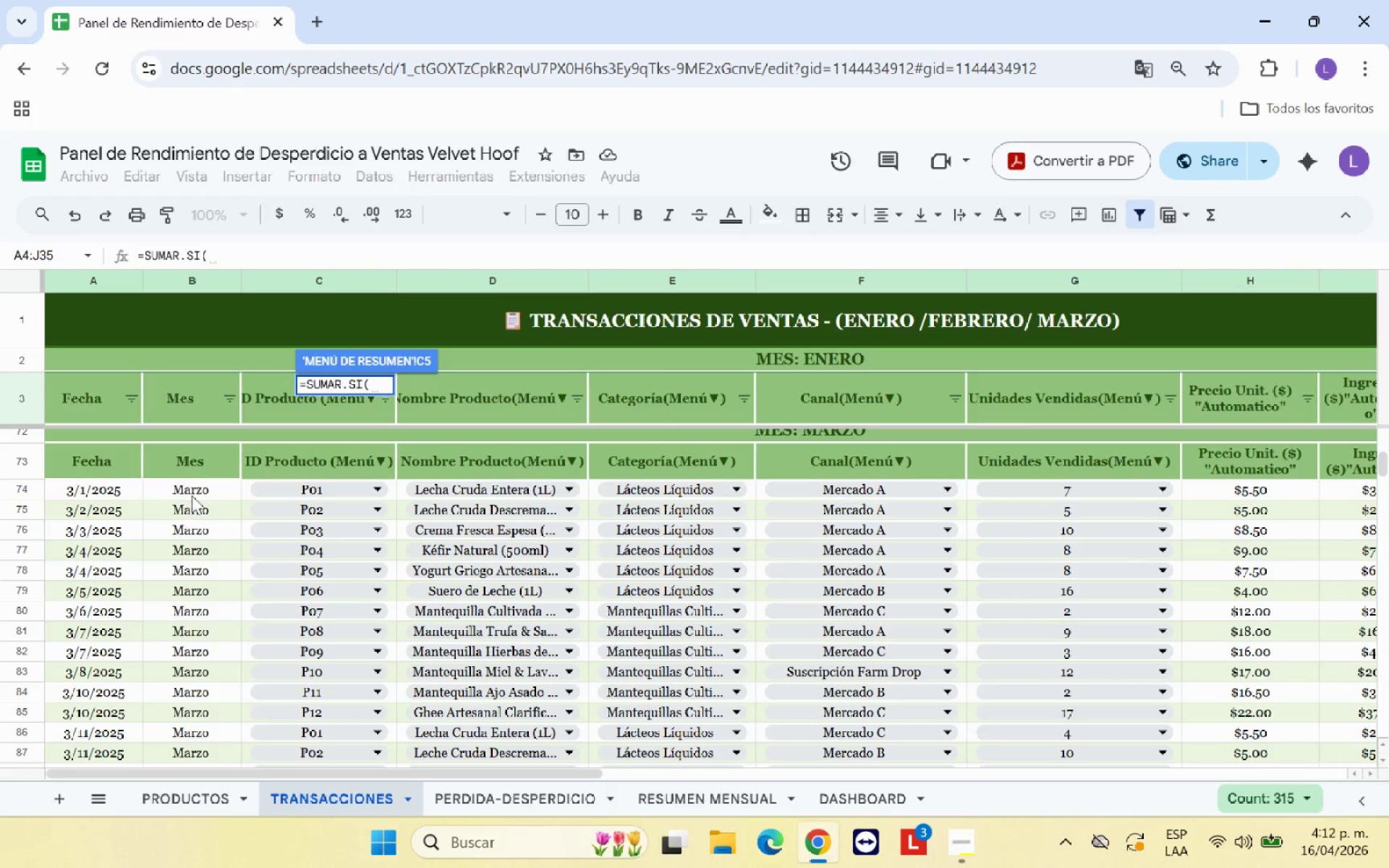 
left_click_drag(start_coordinate=[201, 490], to_coordinate=[226, 630])
 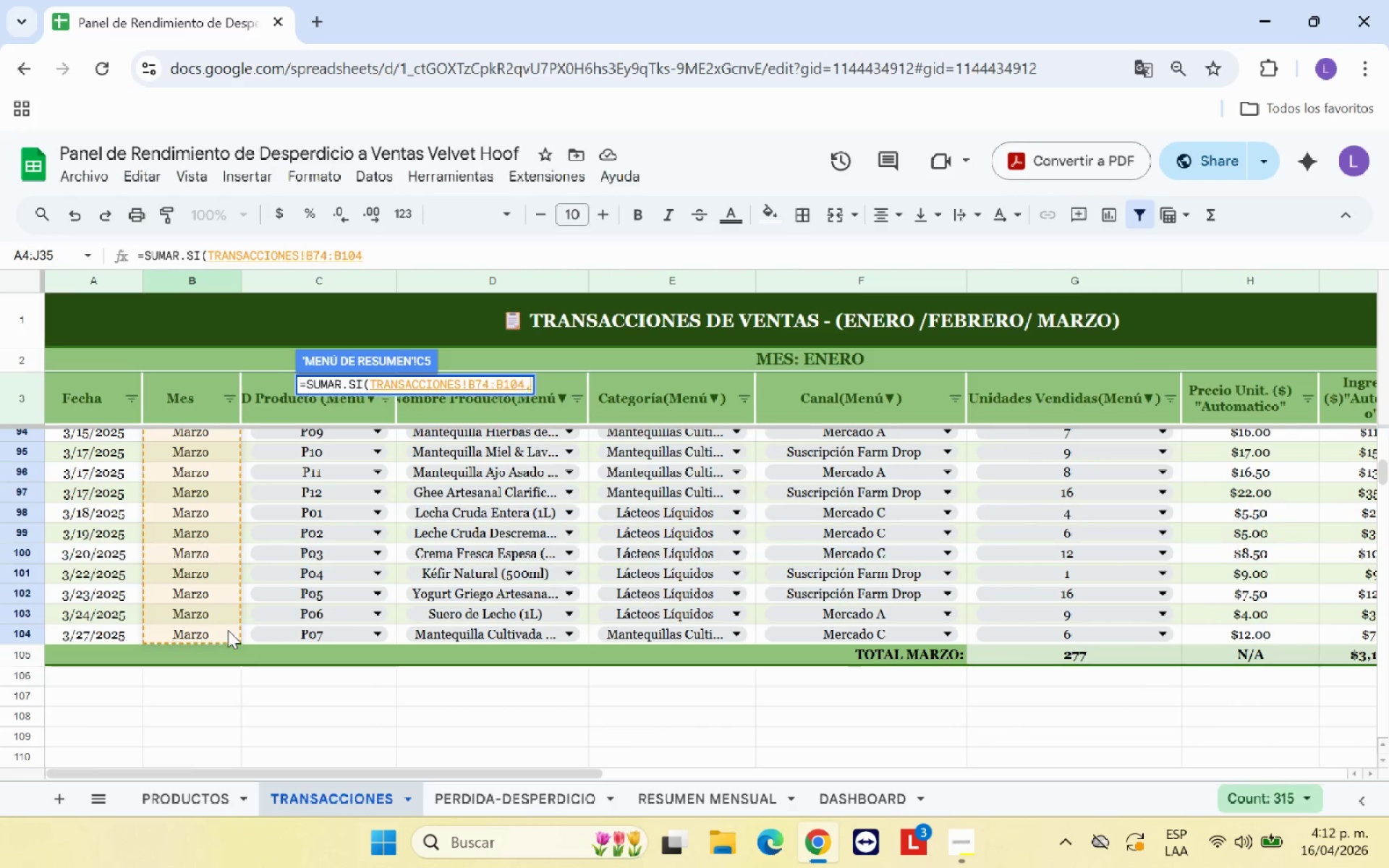 
type(,A5,)
 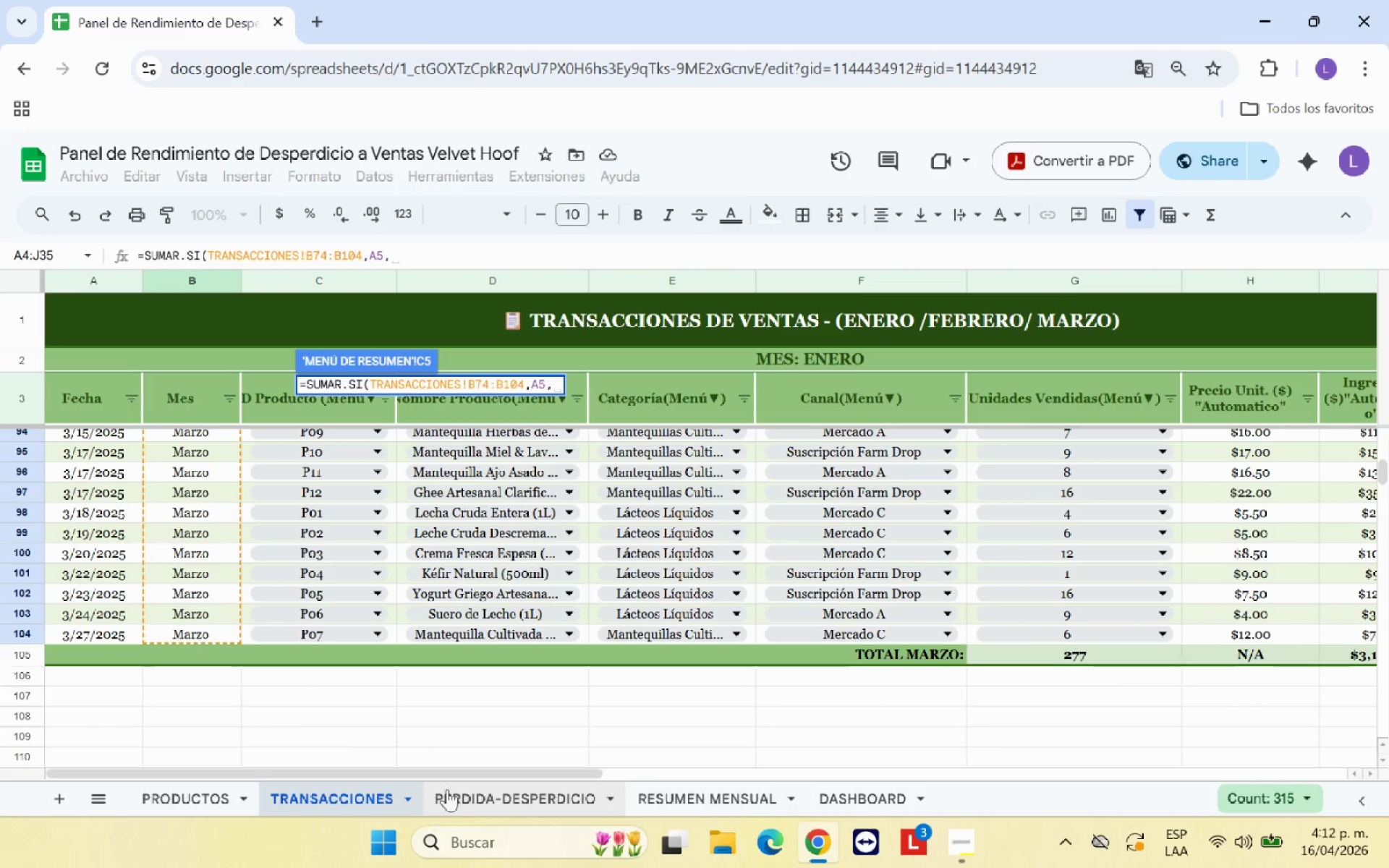 
left_click_drag(start_coordinate=[459, 775], to_coordinate=[696, 773])
 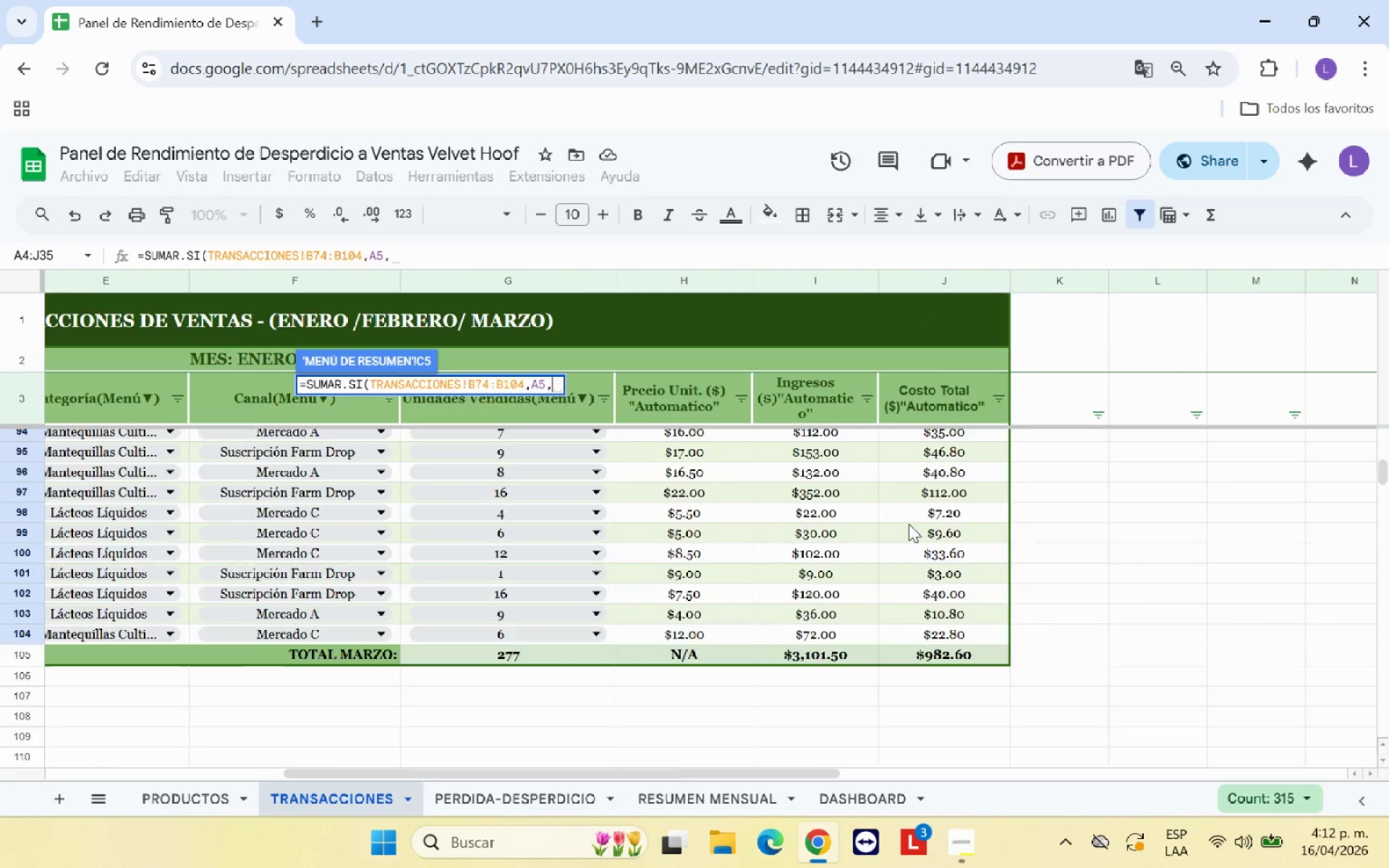 
scroll: coordinate [909, 524], scroll_direction: up, amount: 5.0
 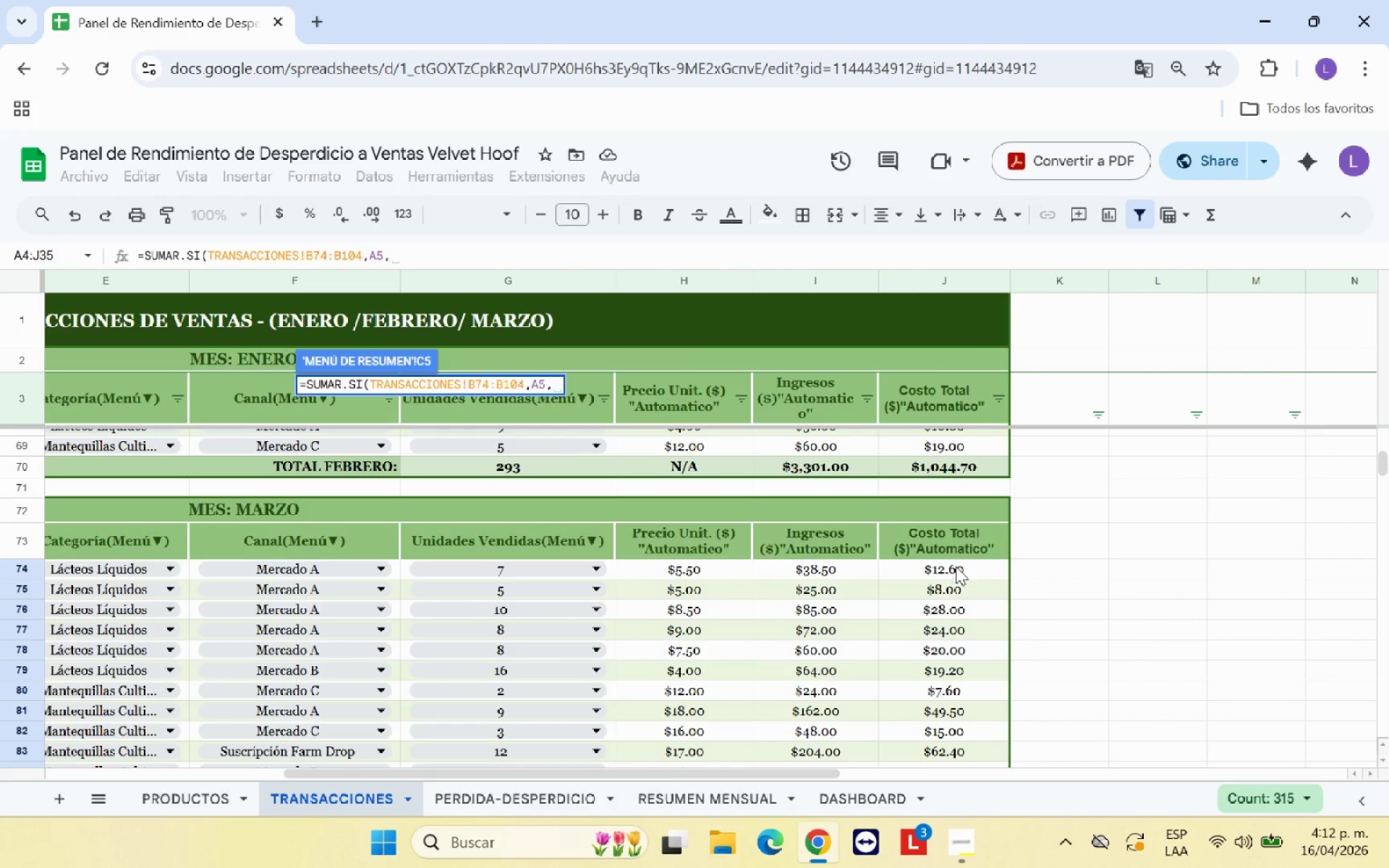 
left_click_drag(start_coordinate=[957, 570], to_coordinate=[967, 714])
 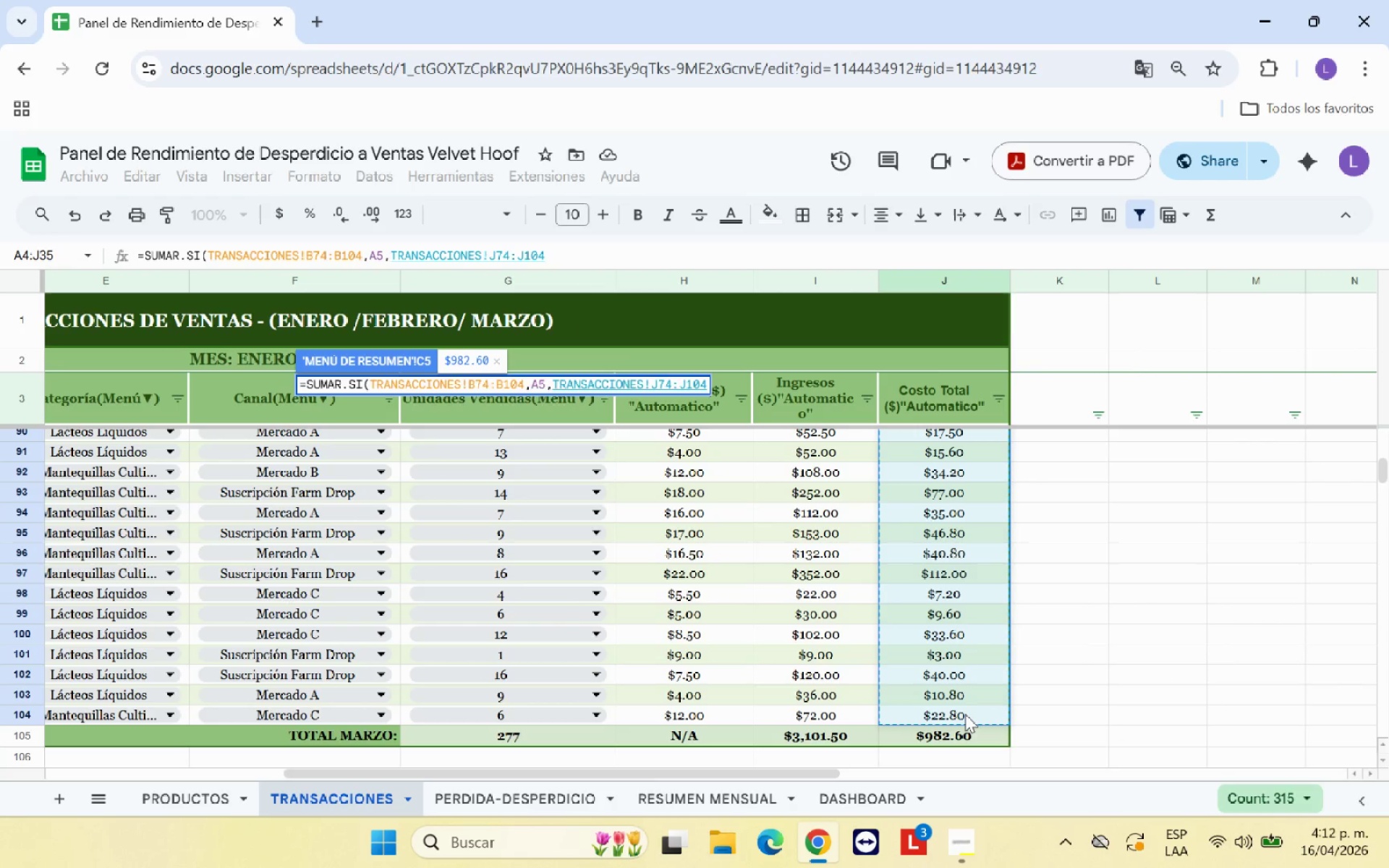 
key(Shift+9)
 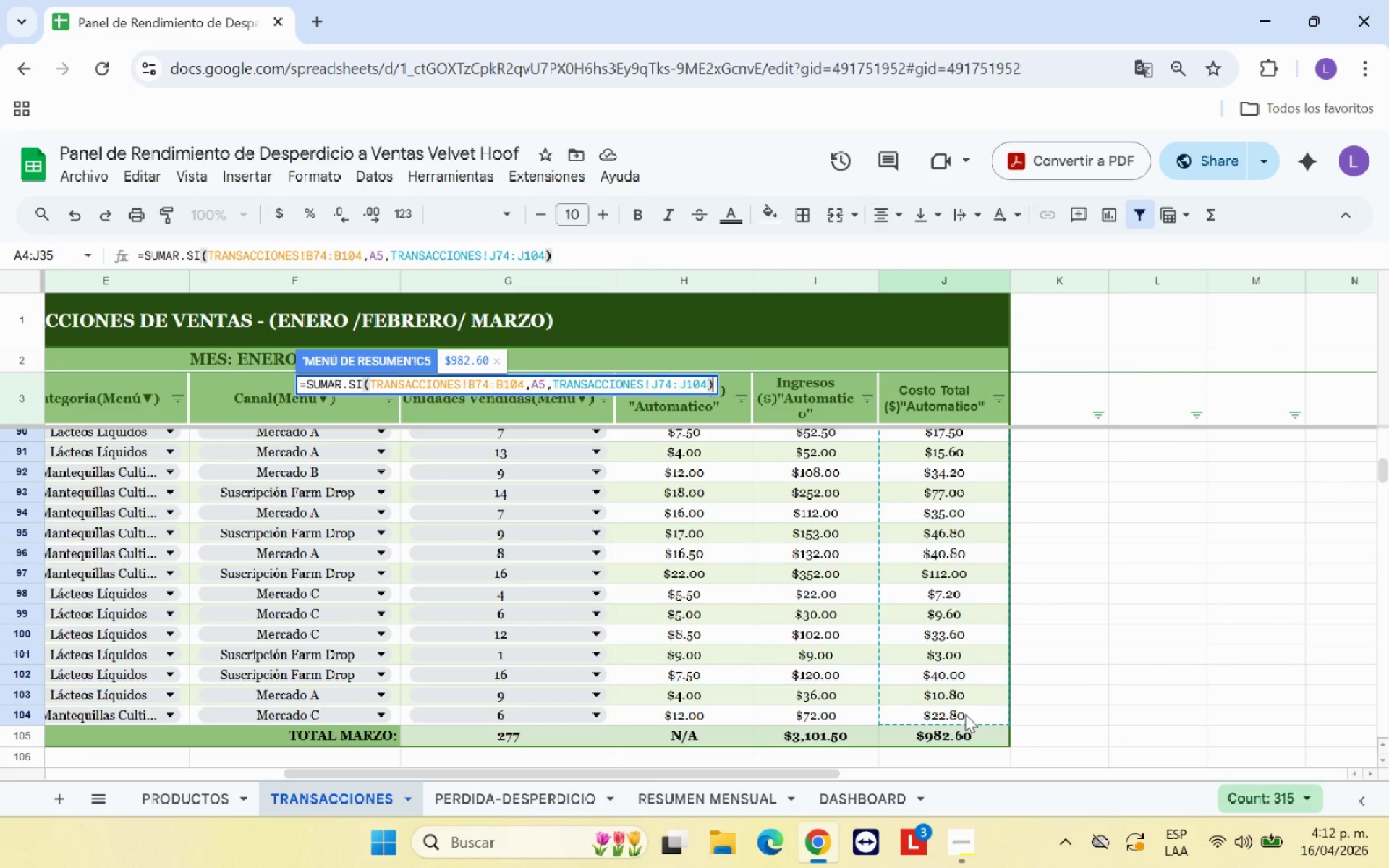 
key(Enter)
 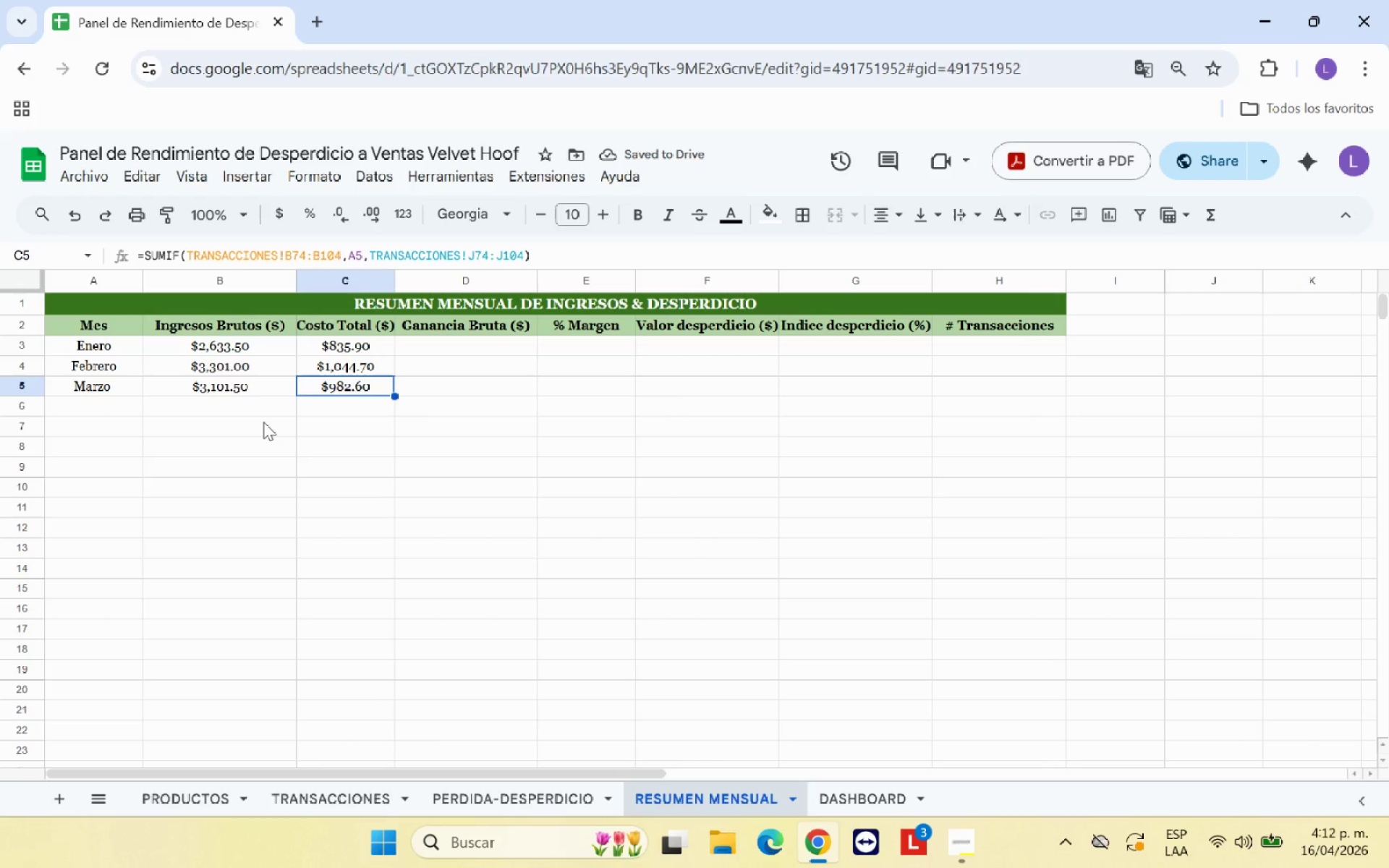 
left_click([361, 369])
 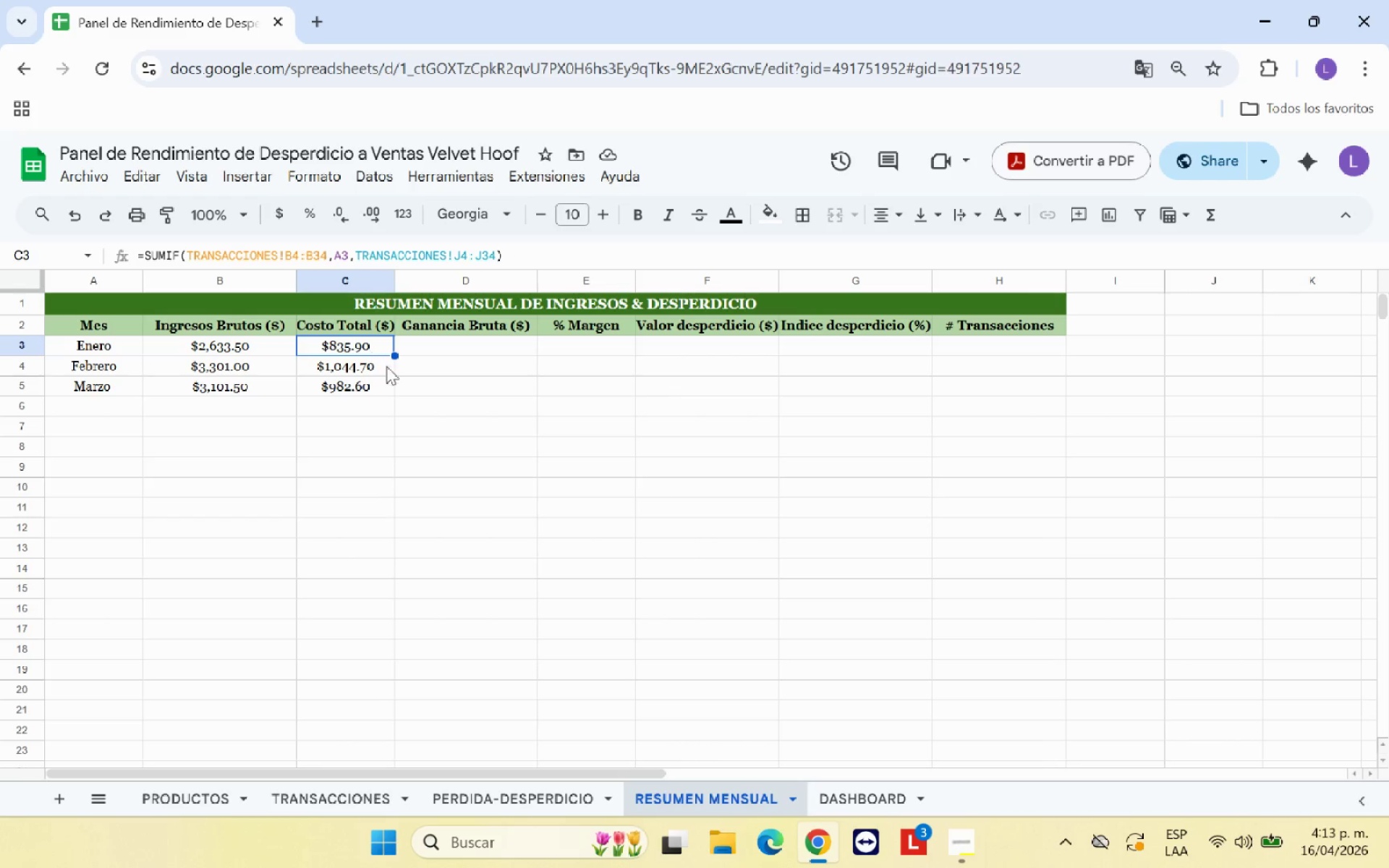 
double_click([455, 407])
 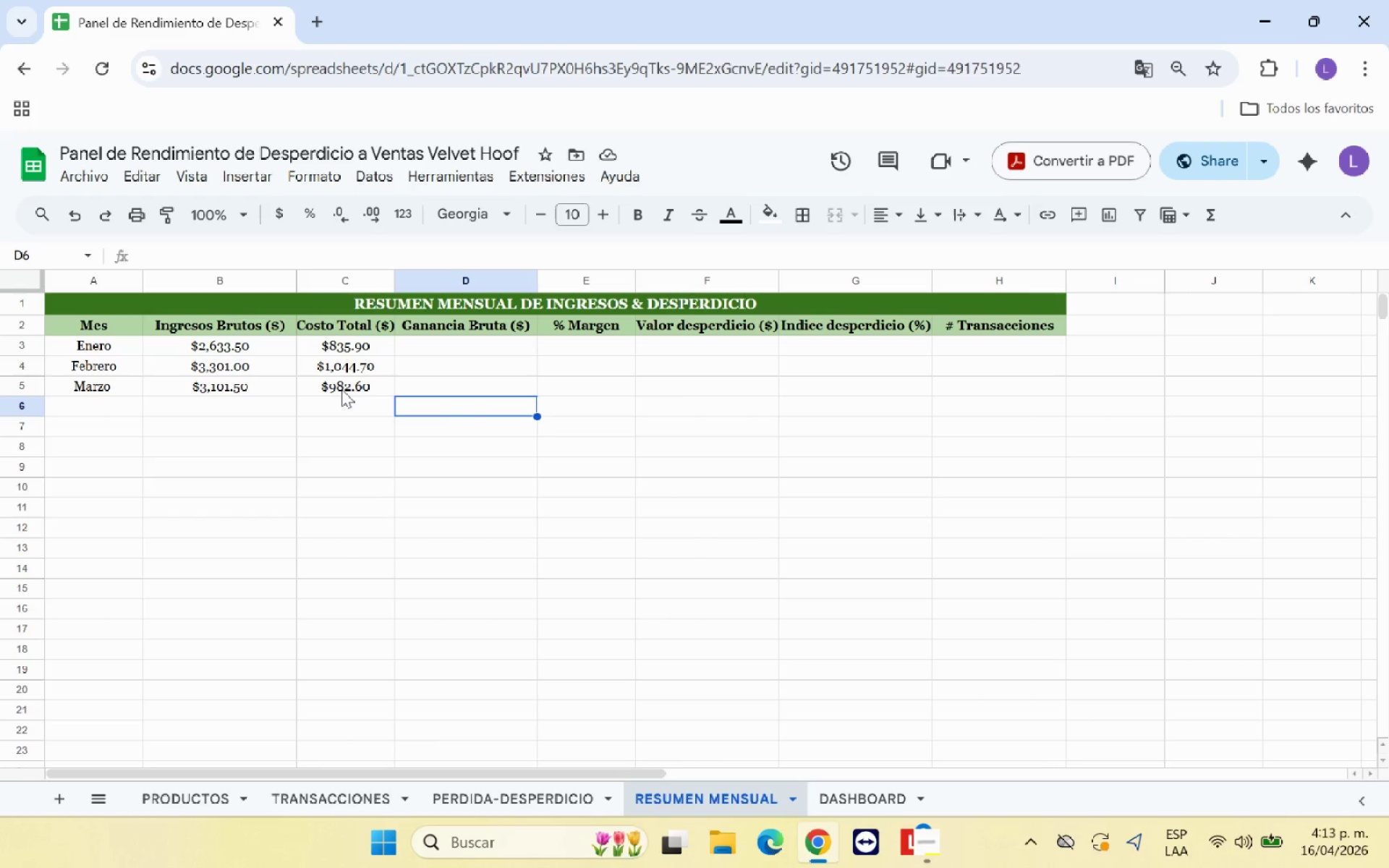 
left_click([341, 389])
 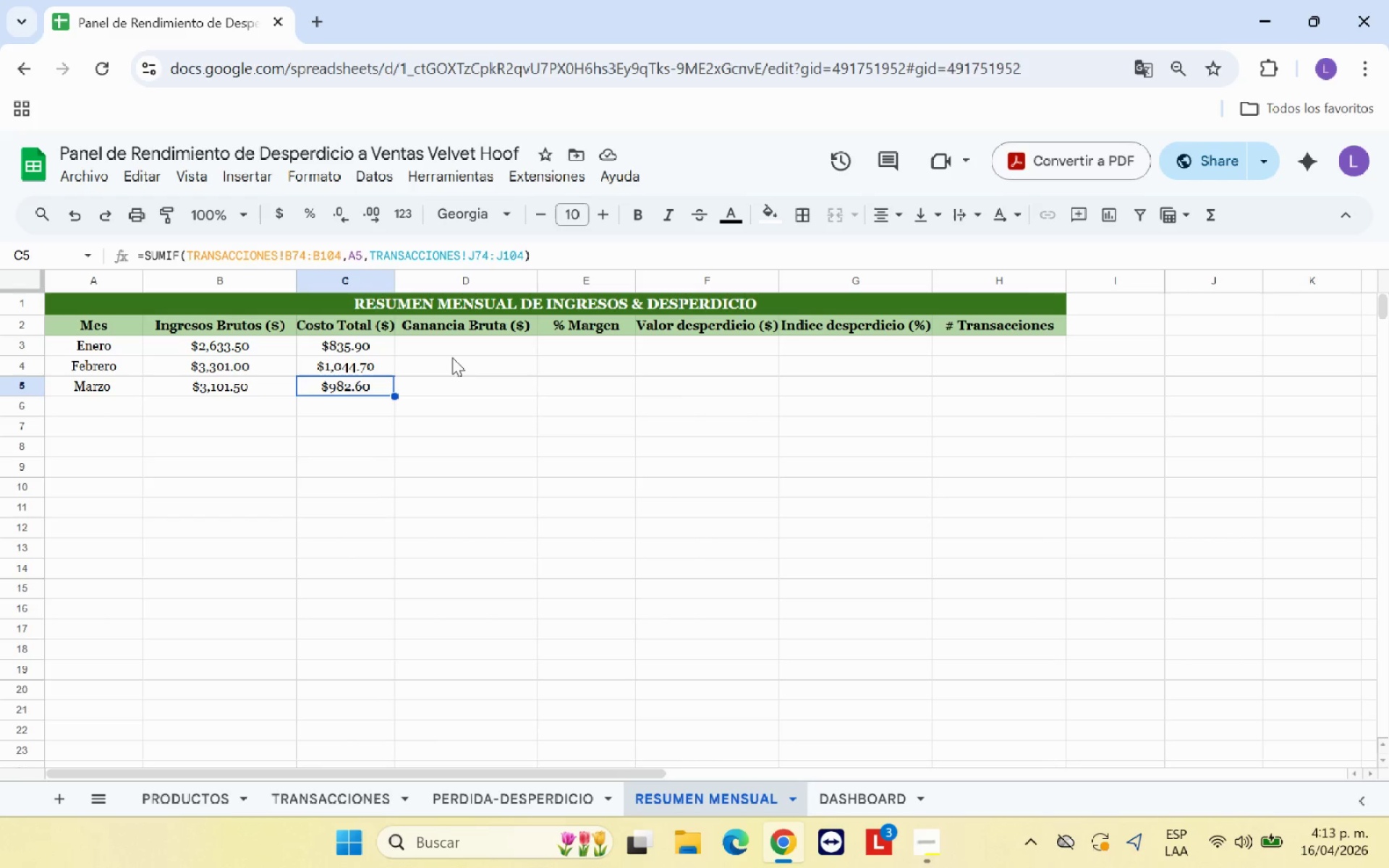 
left_click([456, 349])
 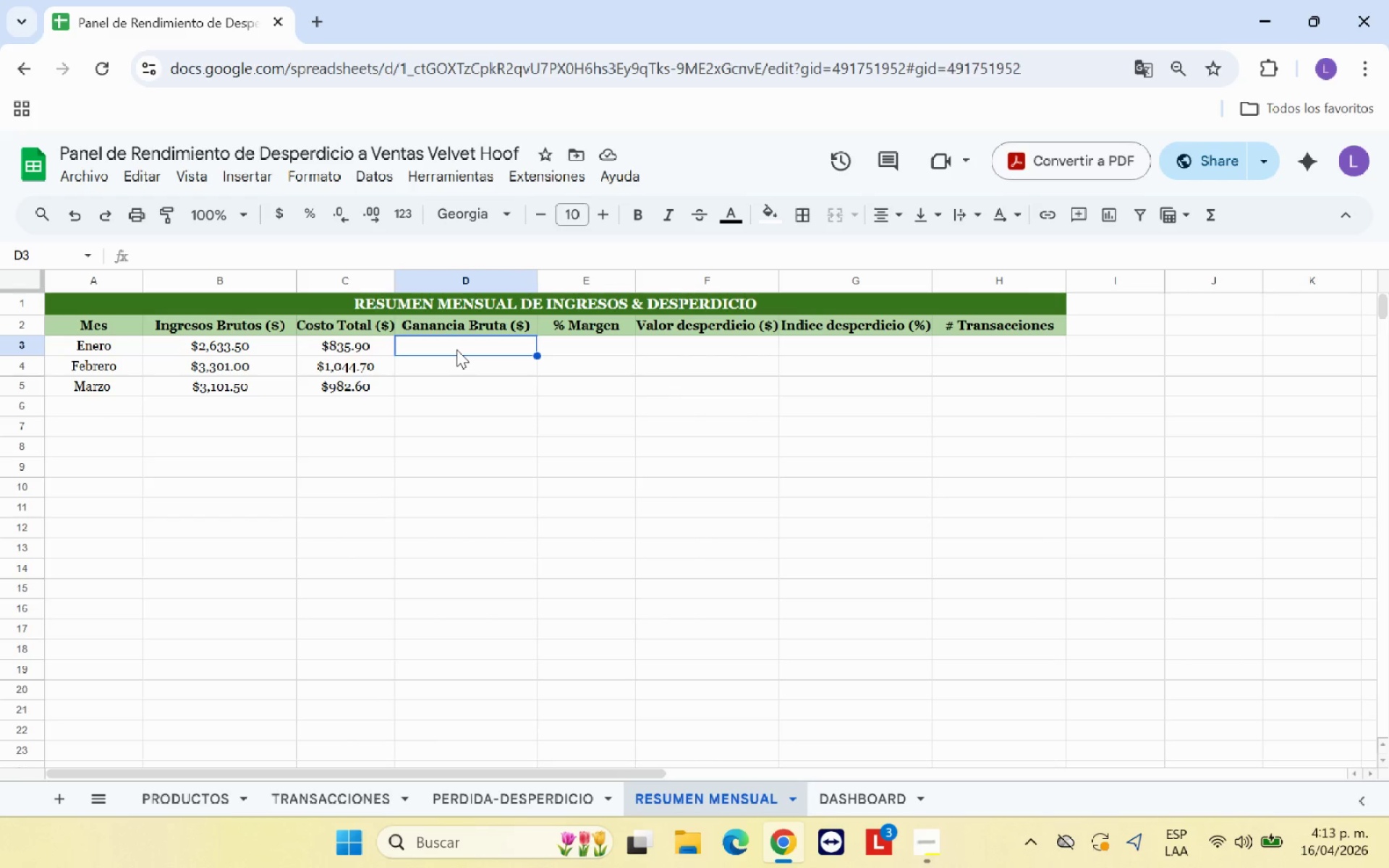 
key(Shift+0)
 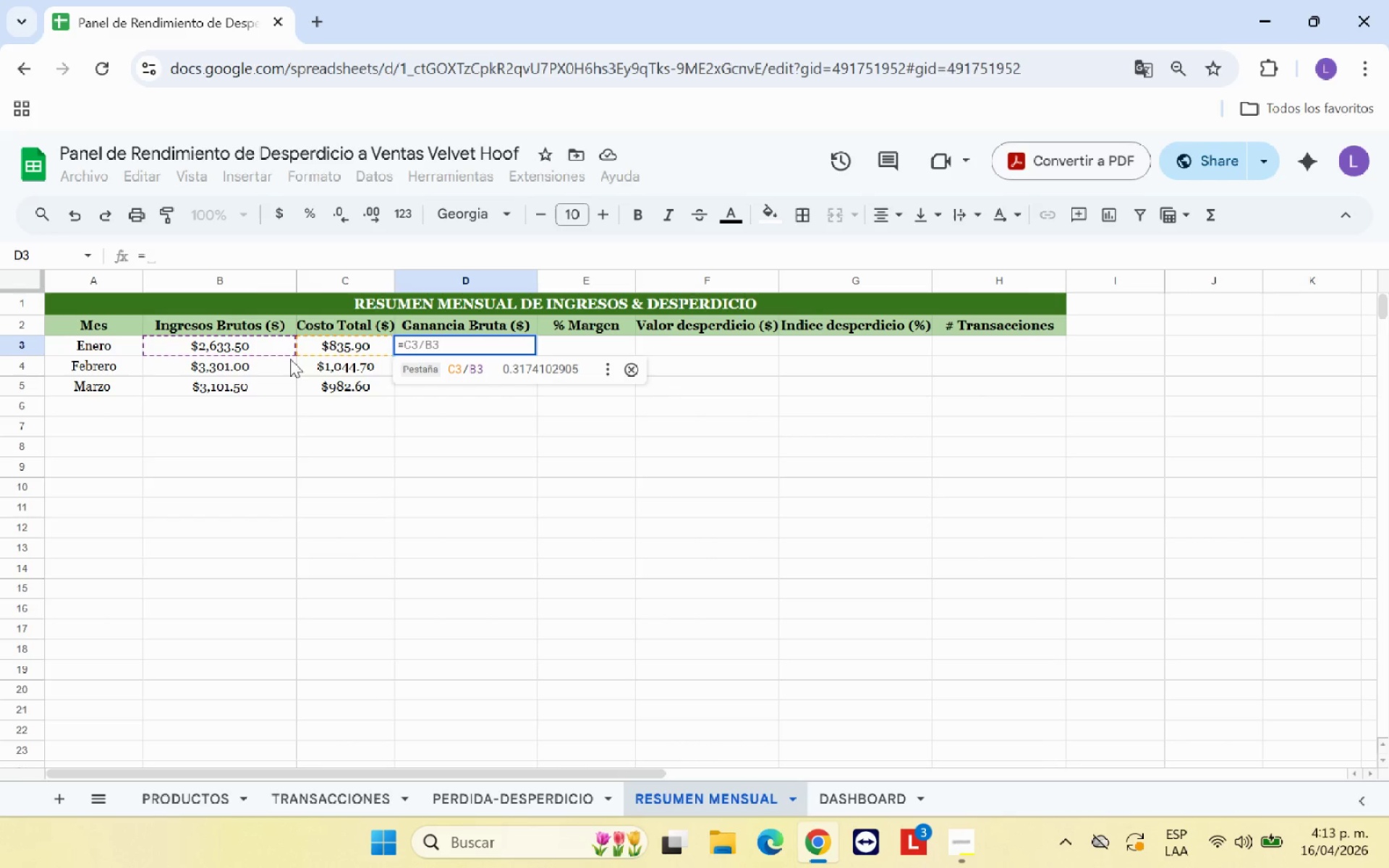 
left_click([267, 346])
 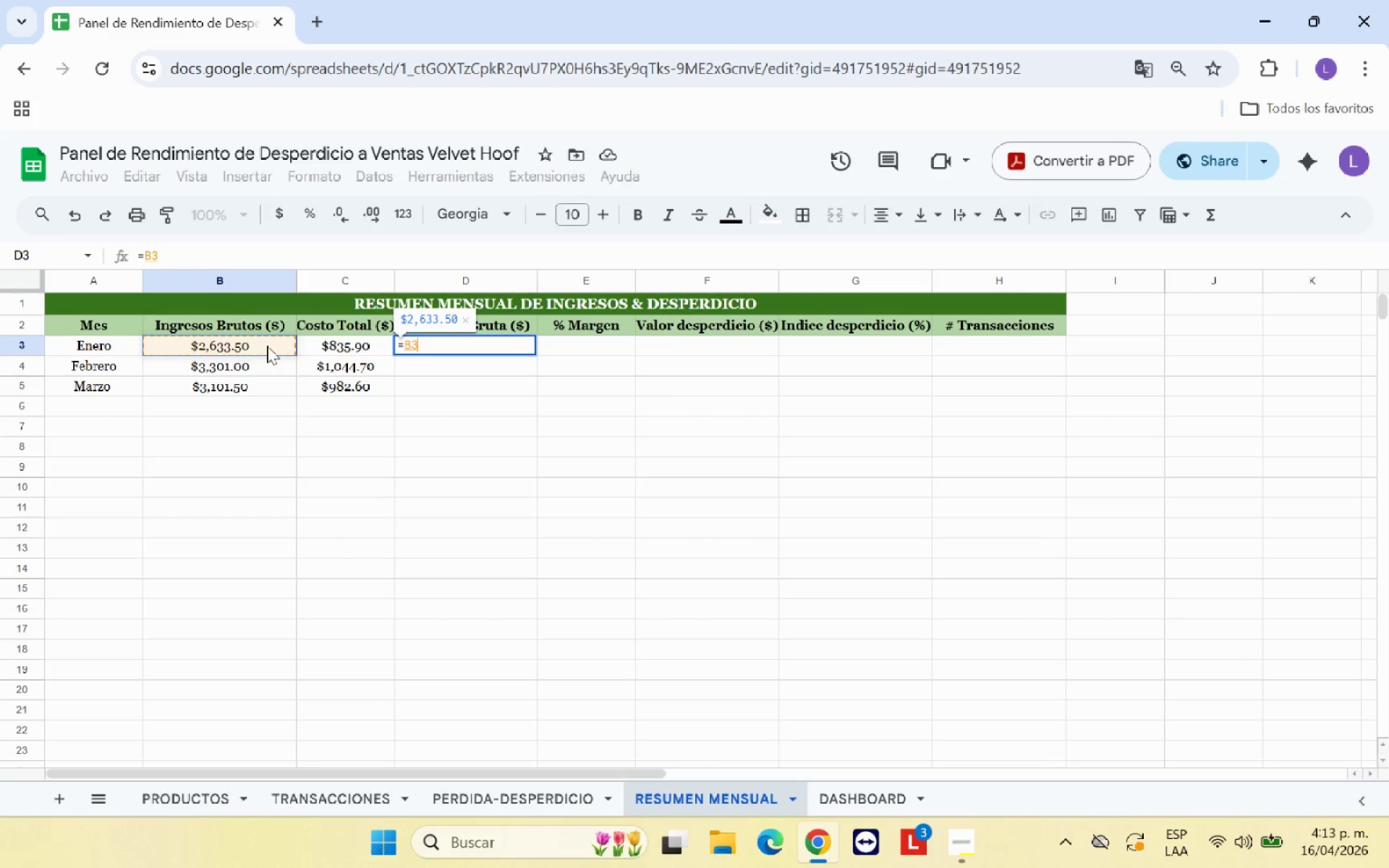 
key(Minus)
 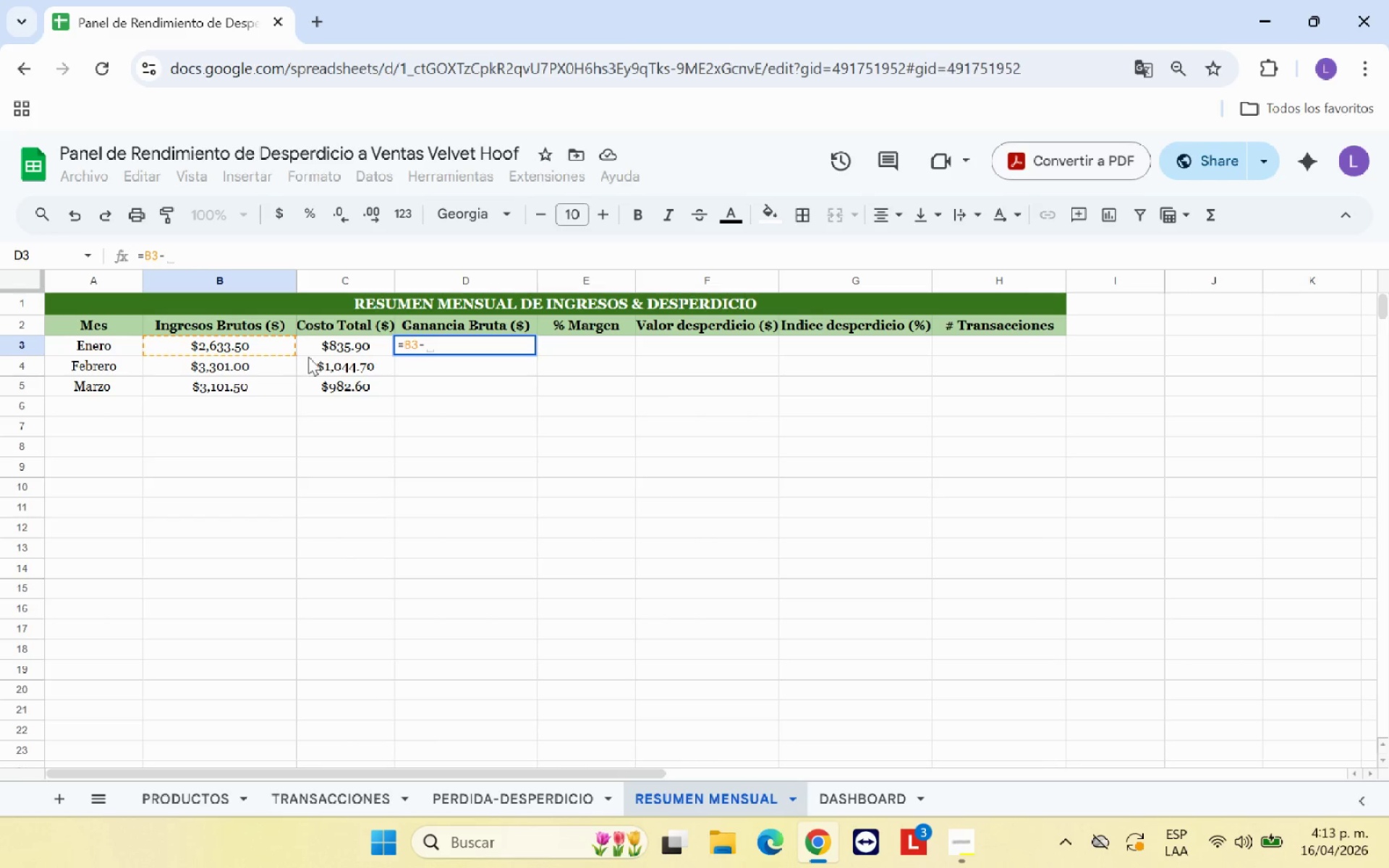 
left_click([315, 352])
 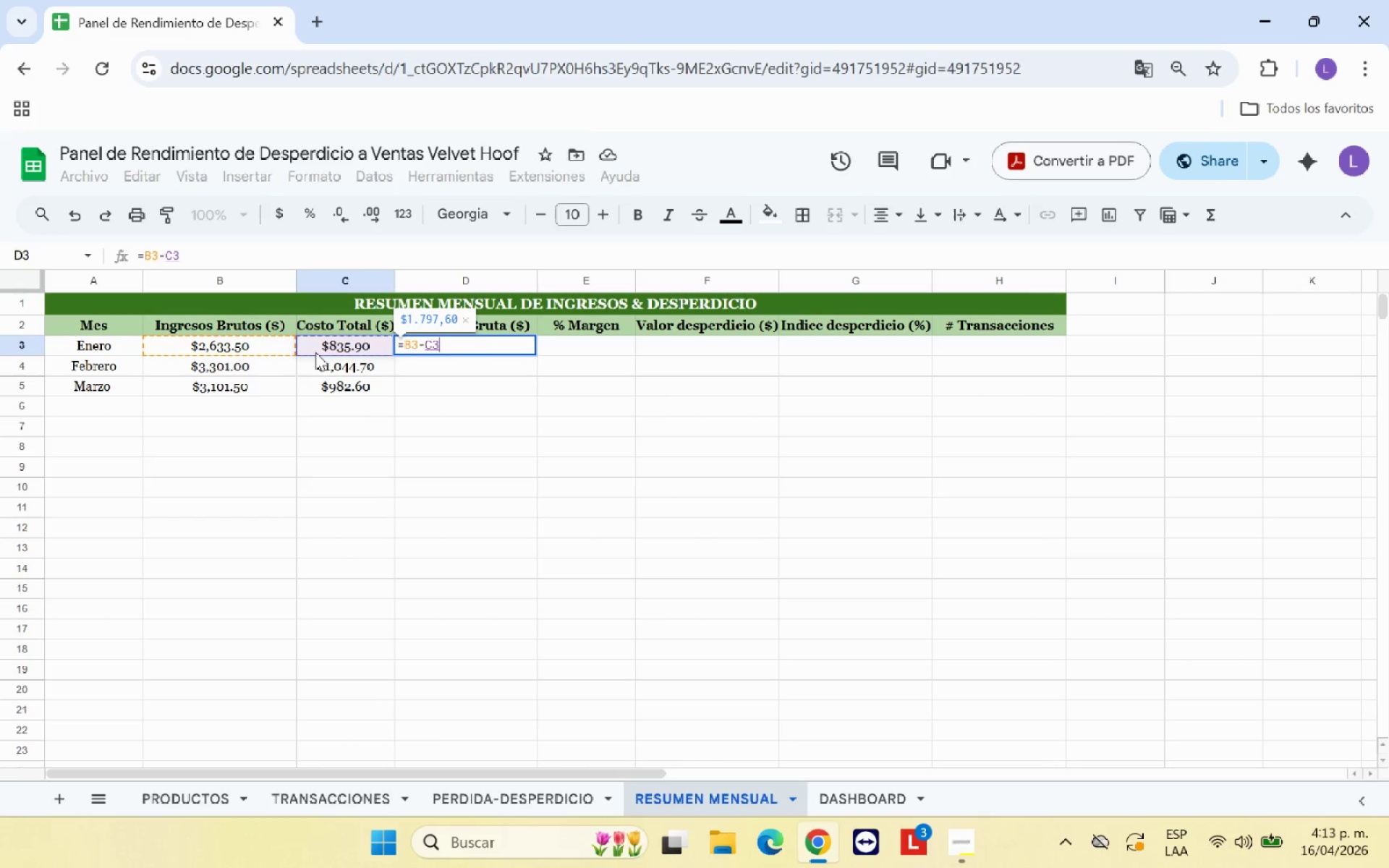 
key(Enter)
 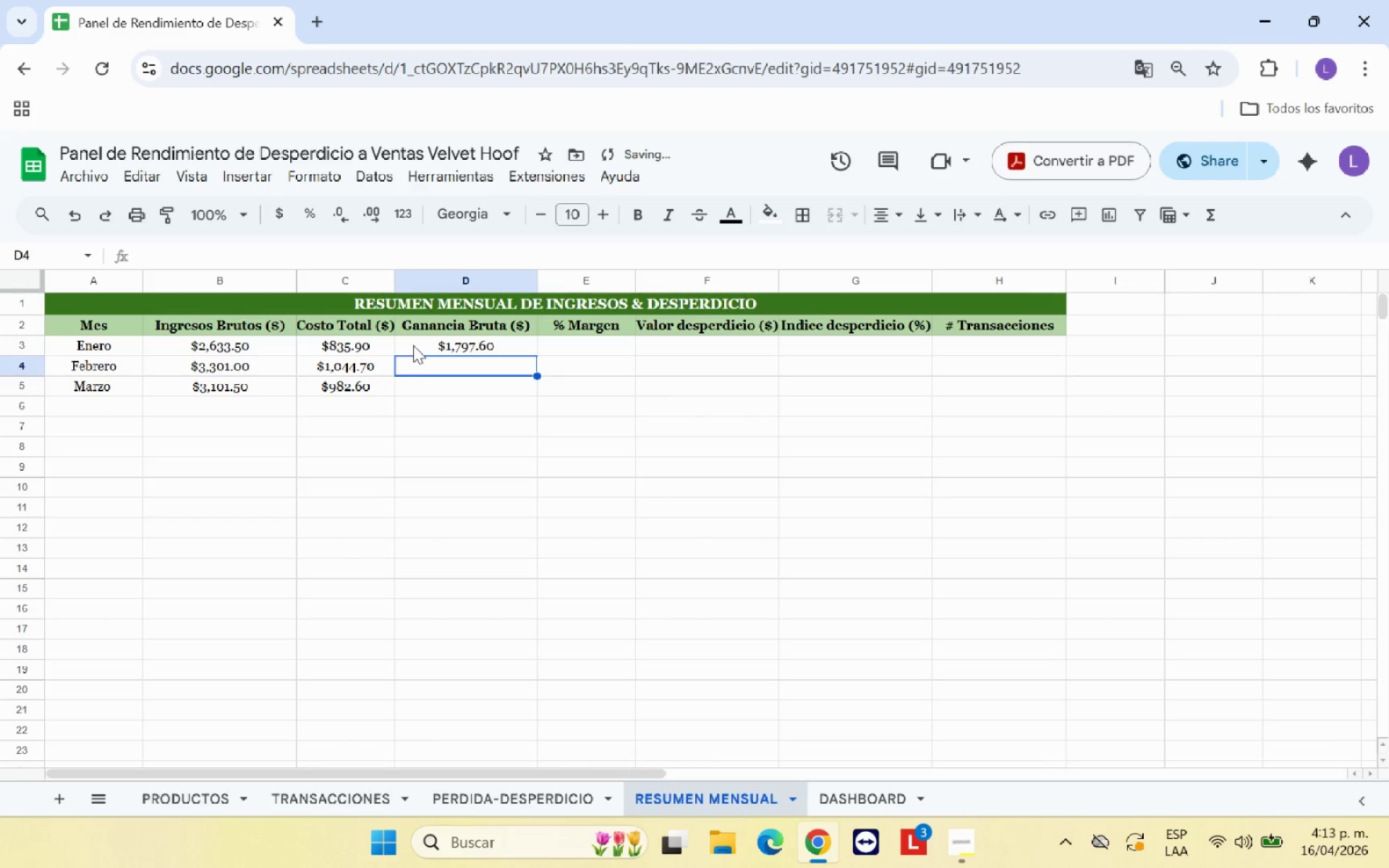 
left_click([413, 345])
 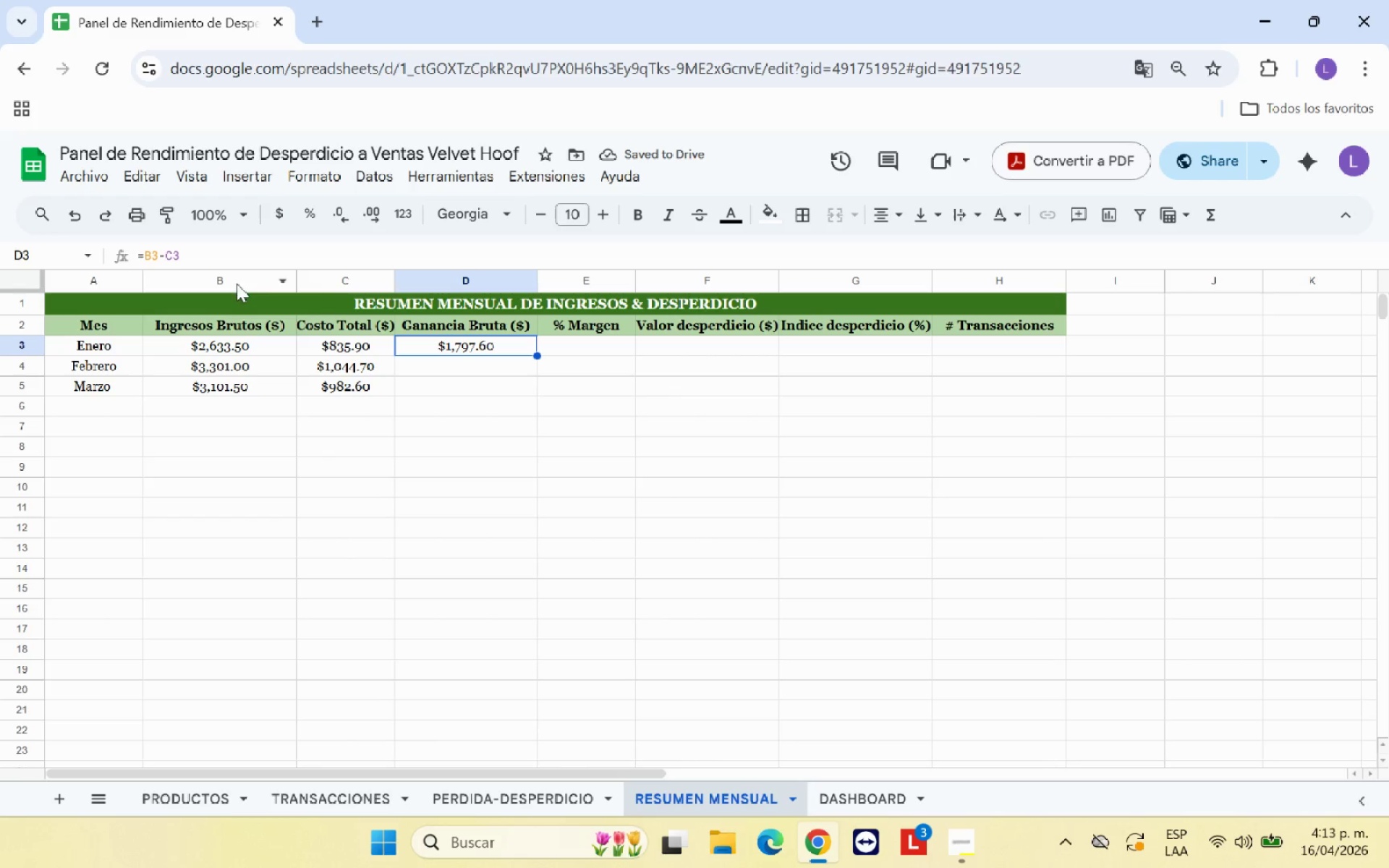 
left_click_drag(start_coordinate=[538, 357], to_coordinate=[538, 388])
 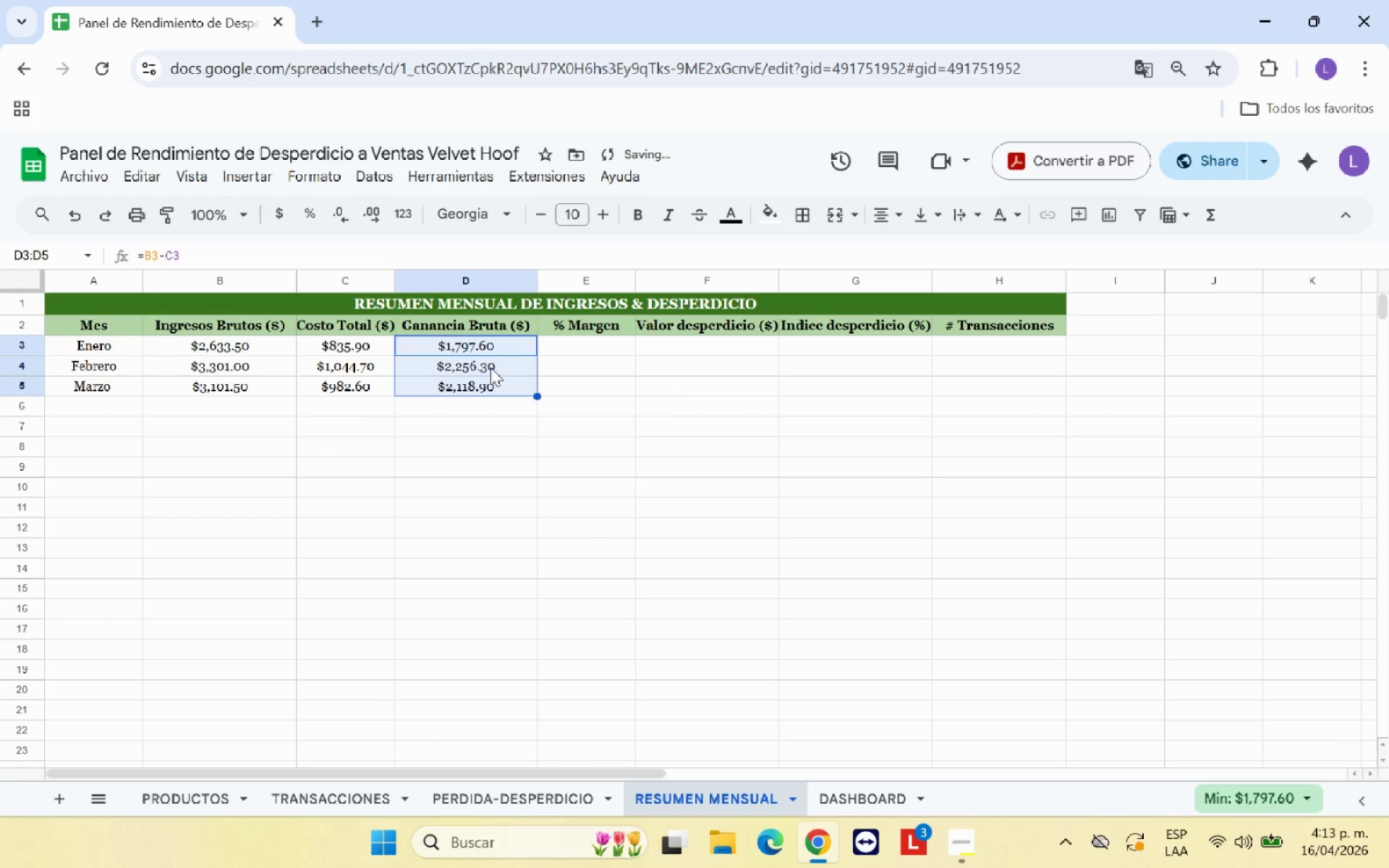 
left_click([490, 367])
 